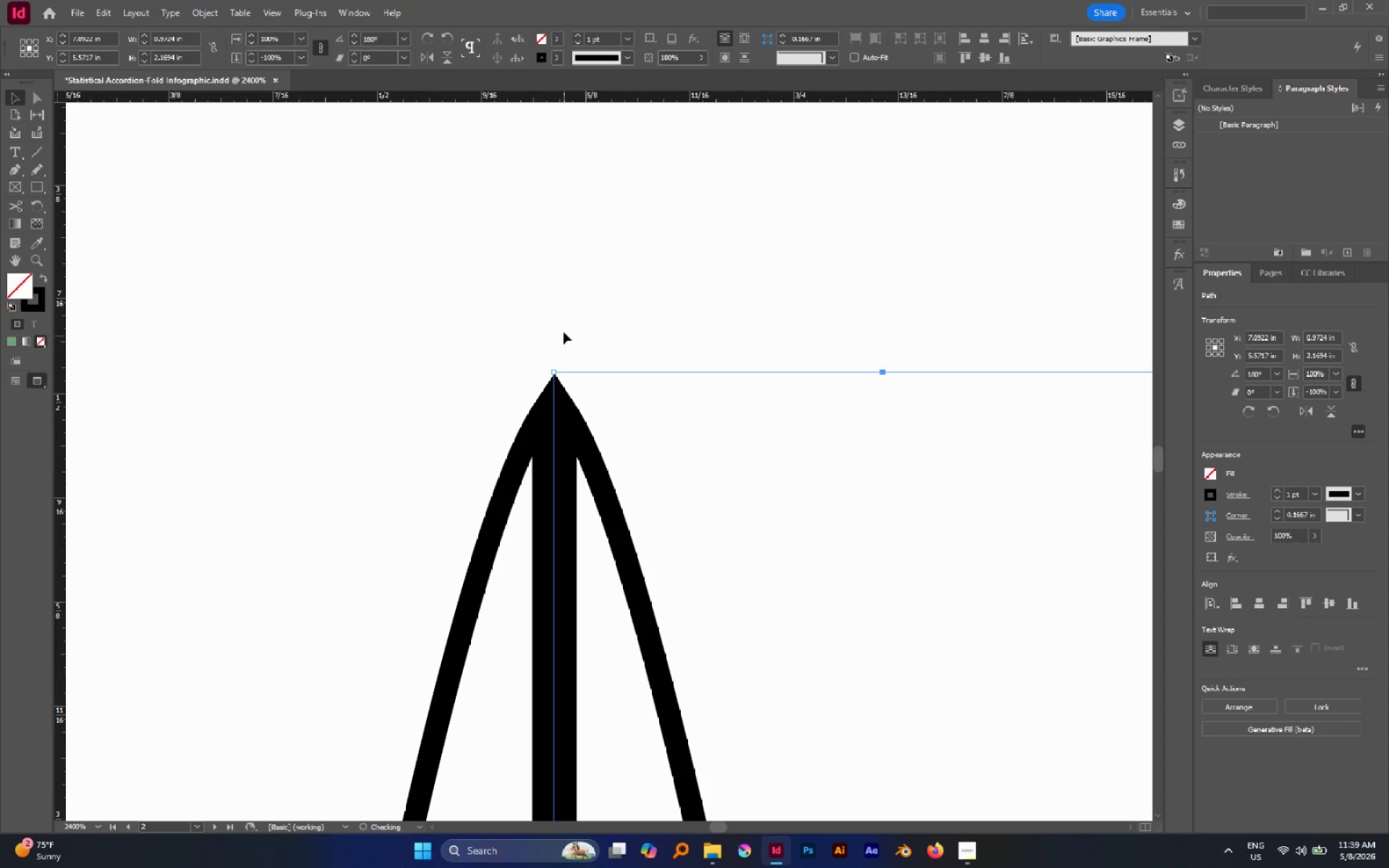 
hold_key(key=ShiftLeft, duration=1.08)
 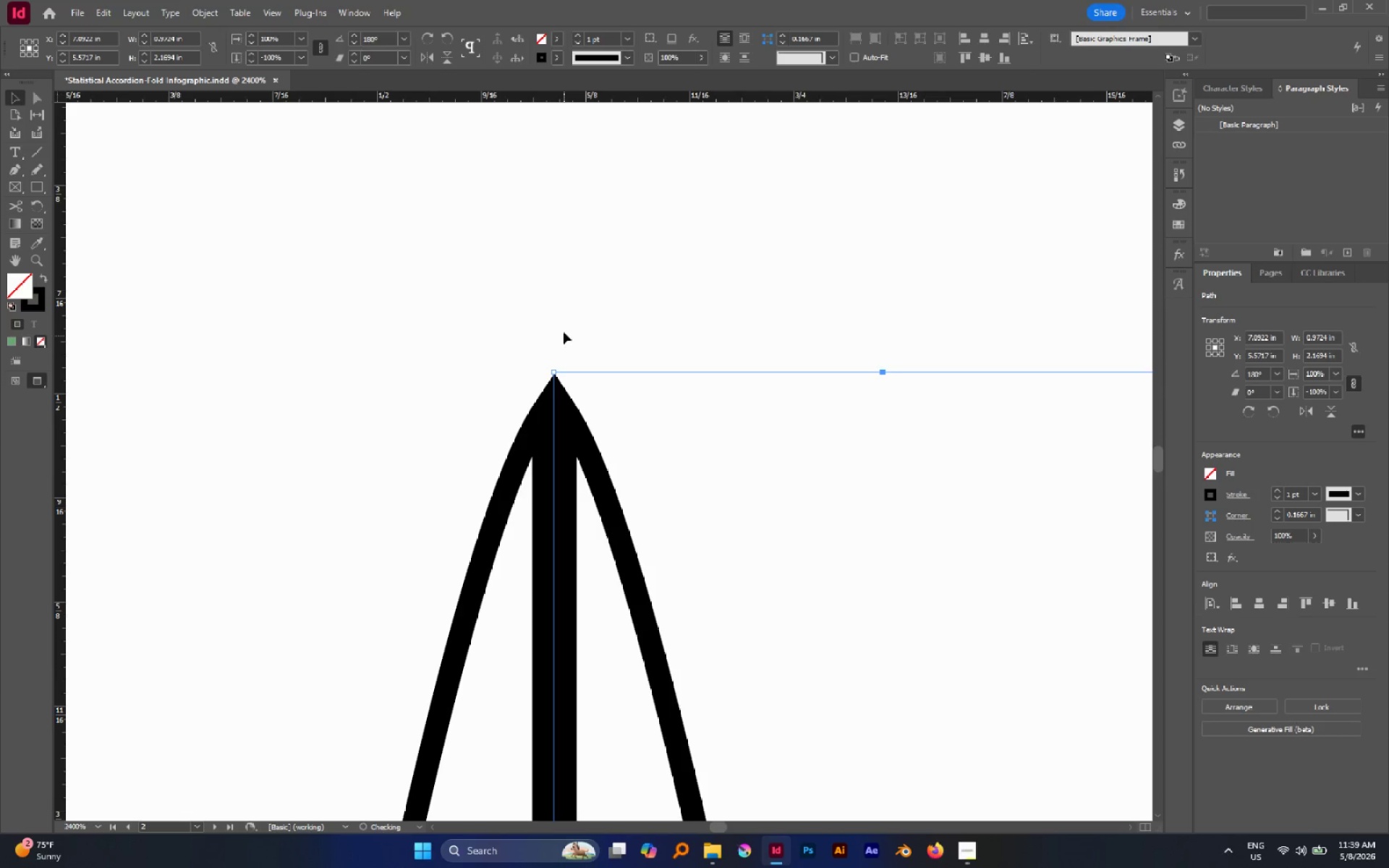 
left_click([564, 332])
 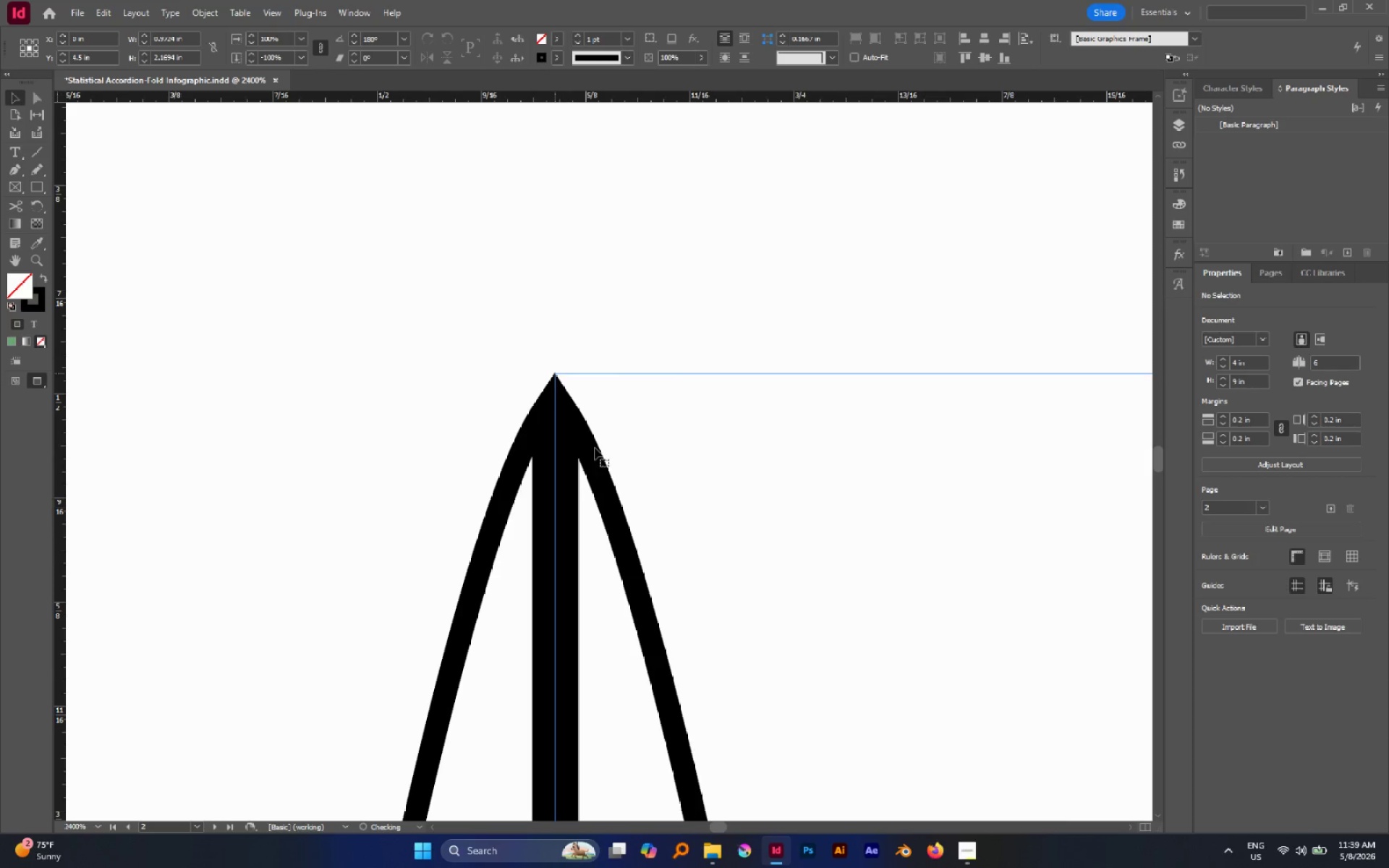 
left_click([603, 278])
 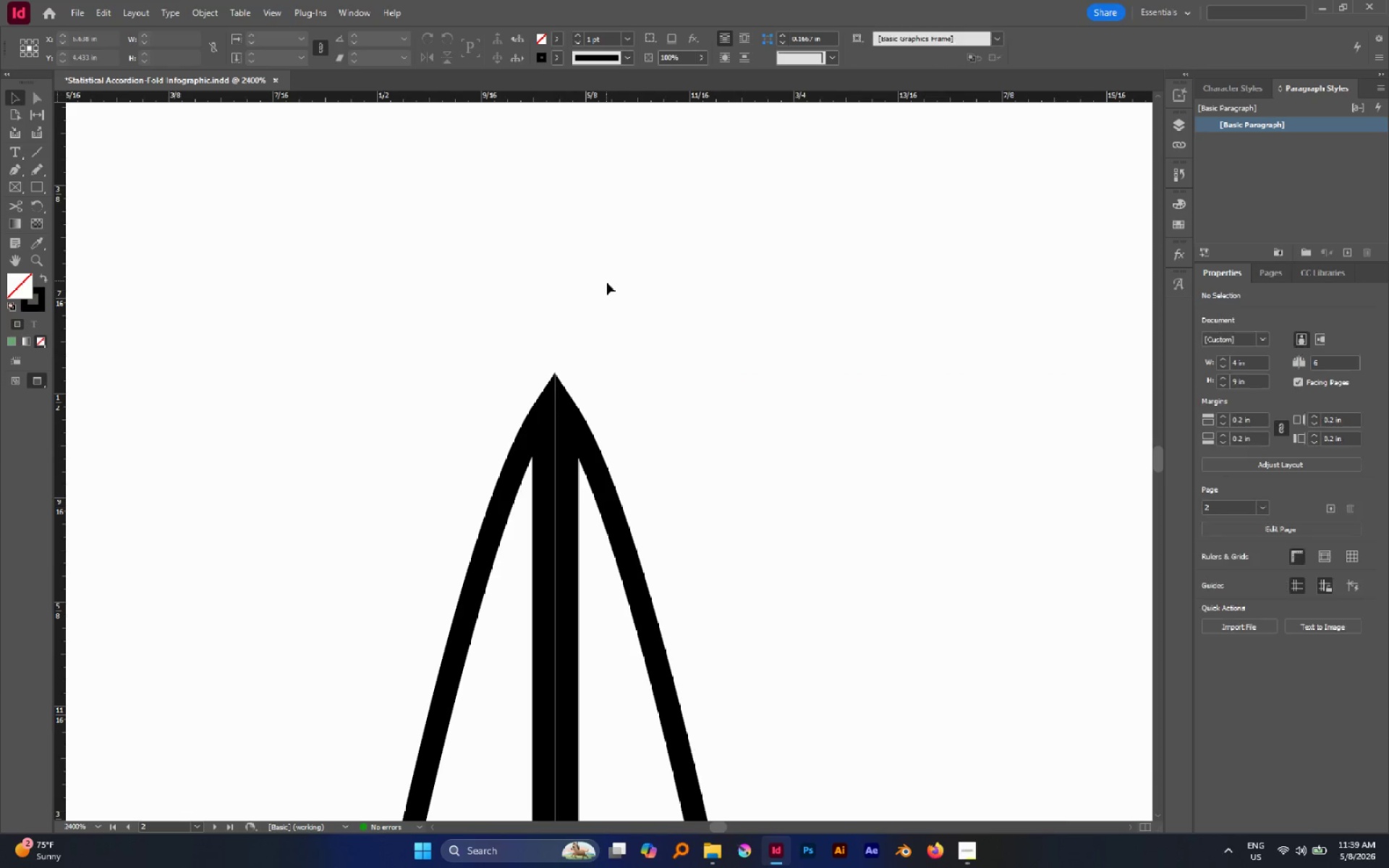 
hold_key(key=AltLeft, duration=1.03)
scroll: coordinate [605, 295], scroll_direction: down, amount: 5.0
 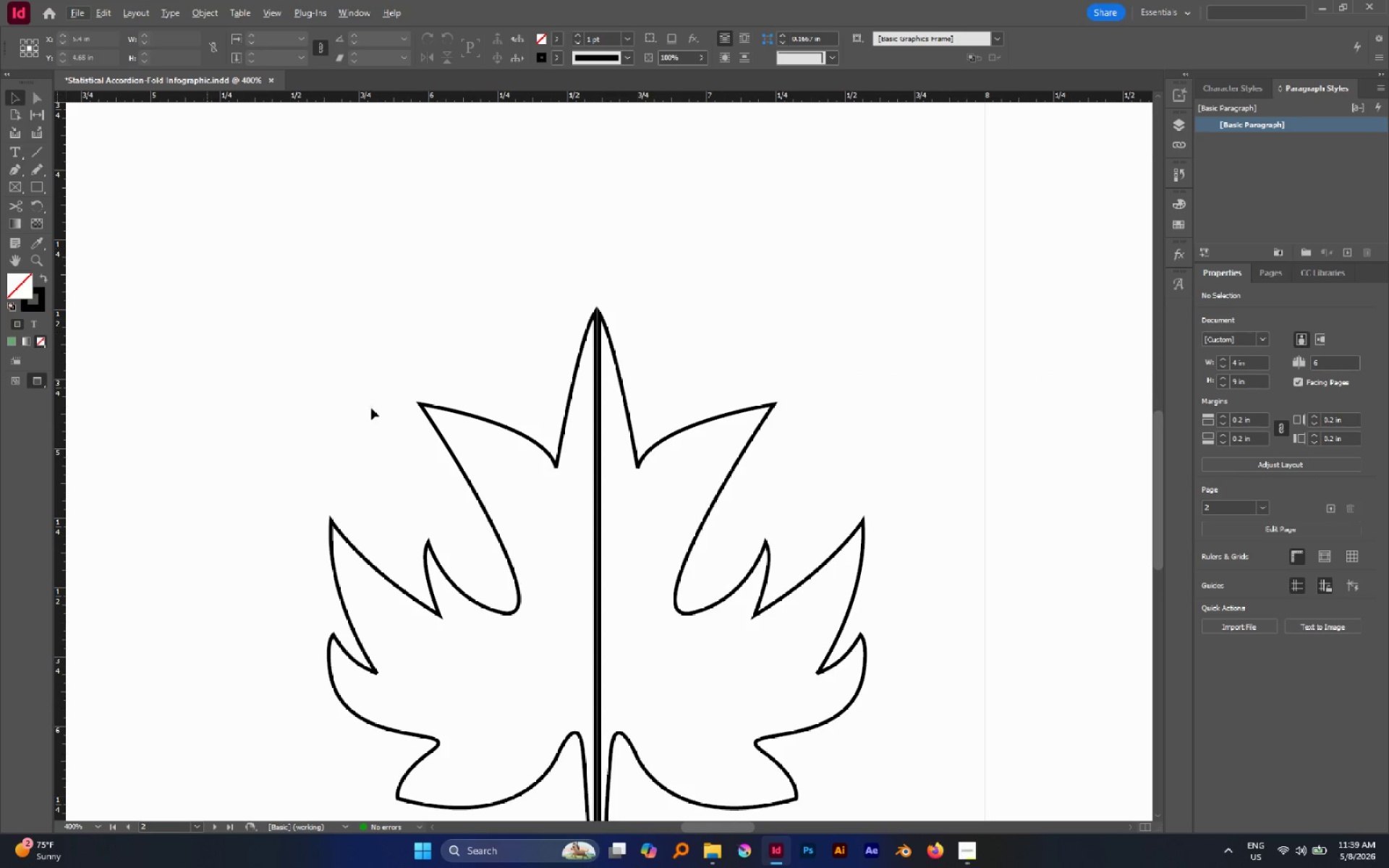 
left_click([642, 458])
 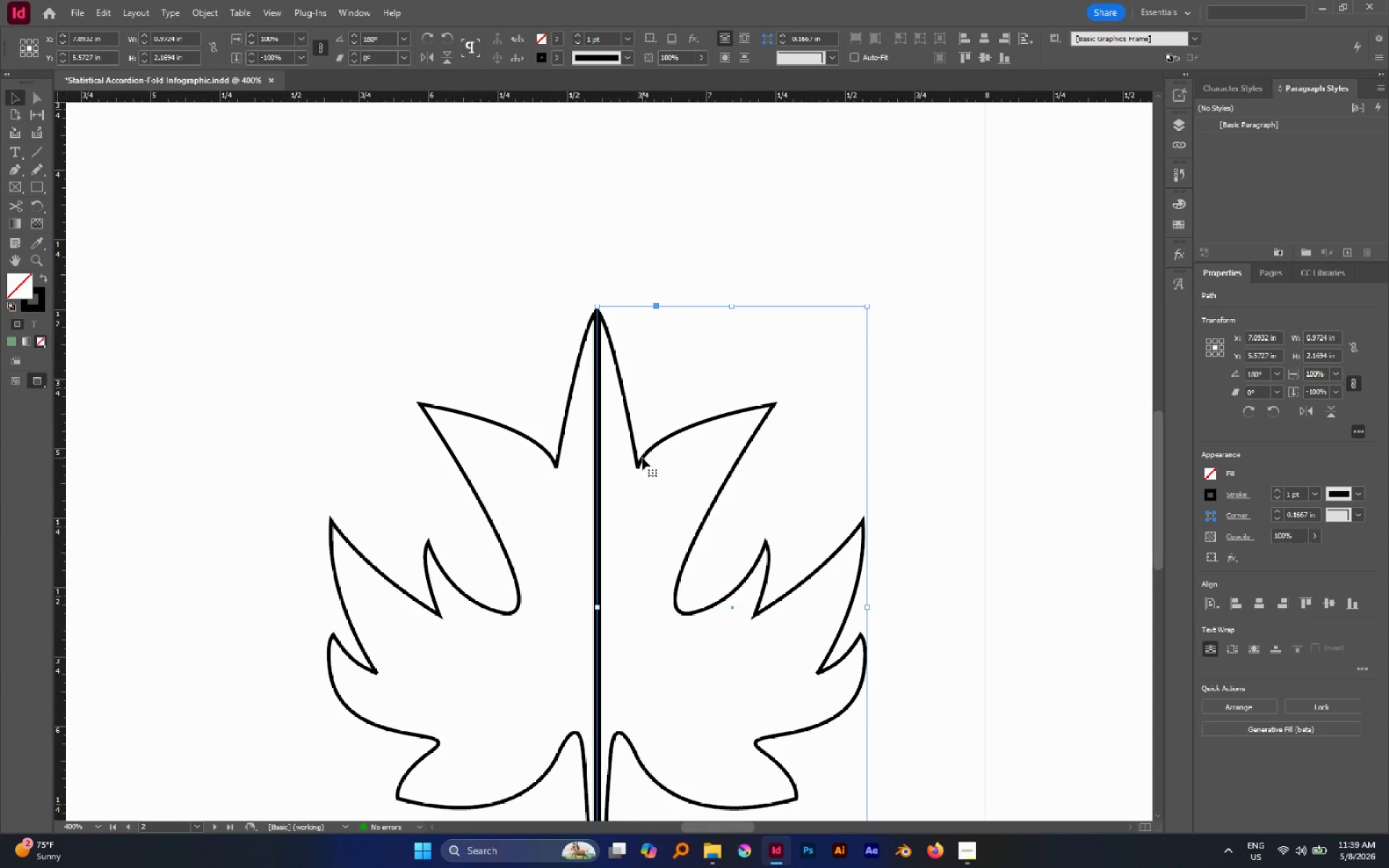 
key(ArrowLeft)
 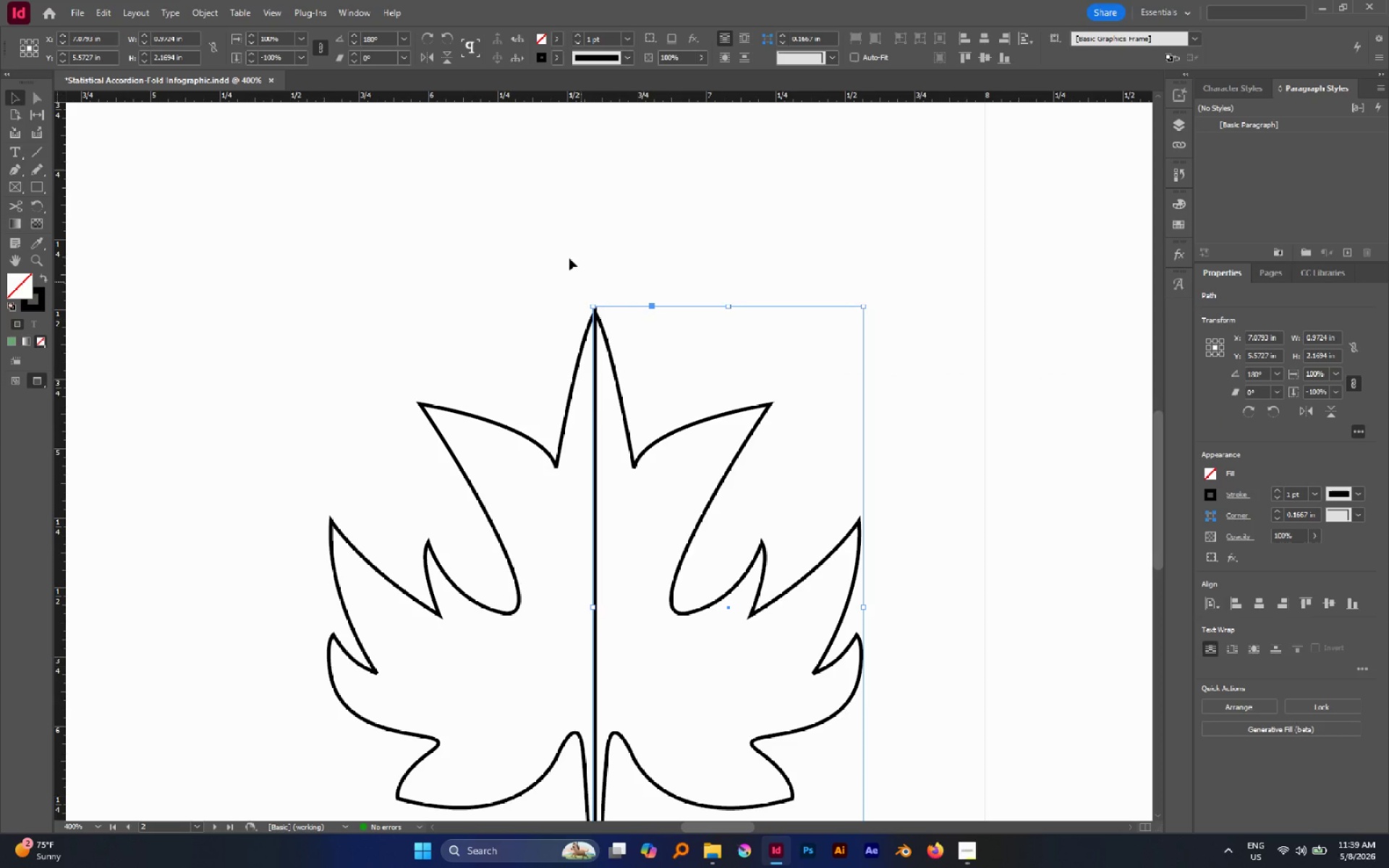 
left_click_drag(start_coordinate=[569, 257], to_coordinate=[723, 496])
 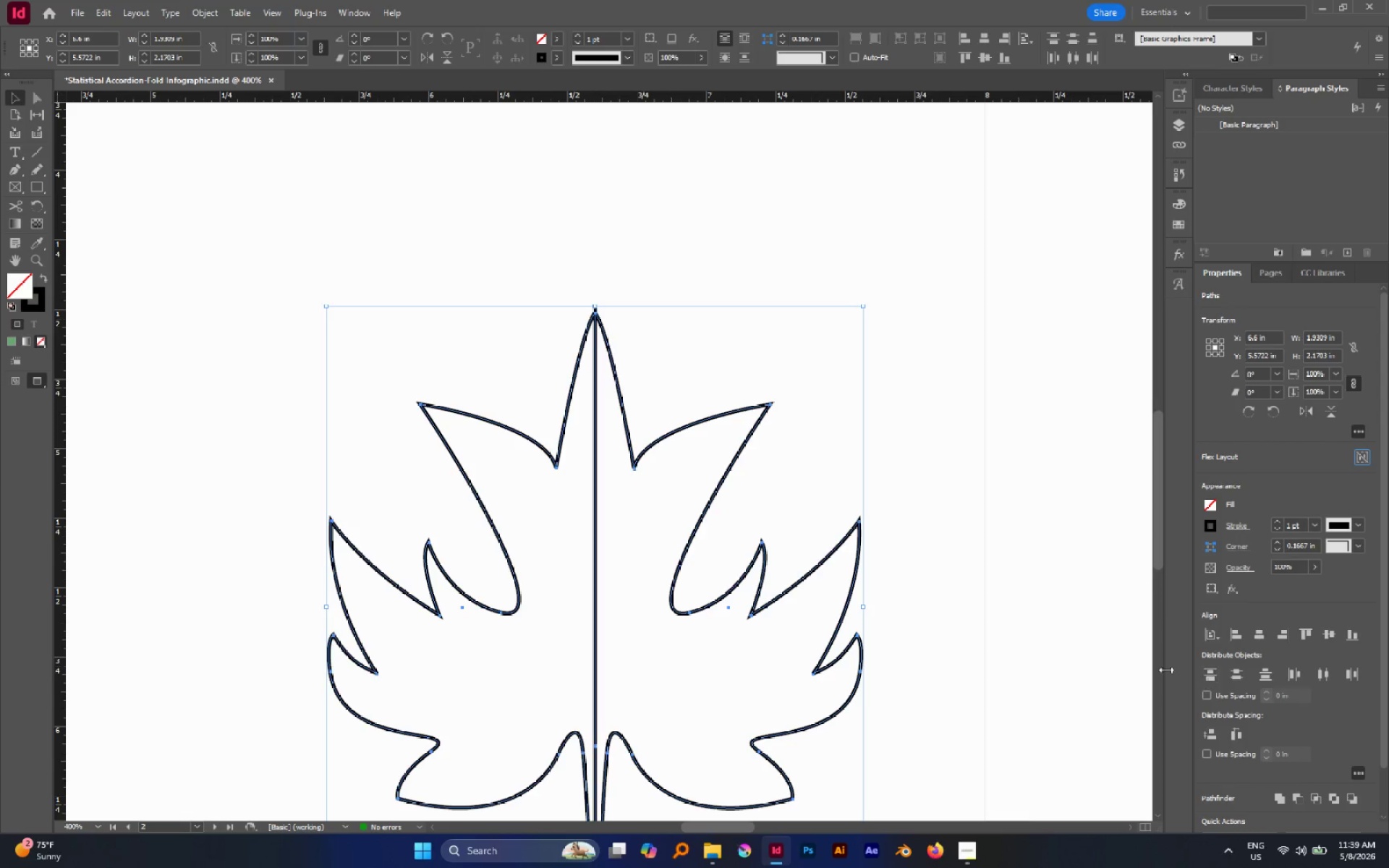 
hold_key(key=AltLeft, duration=0.97)
scroll: coordinate [802, 558], scroll_direction: up, amount: 1.0
 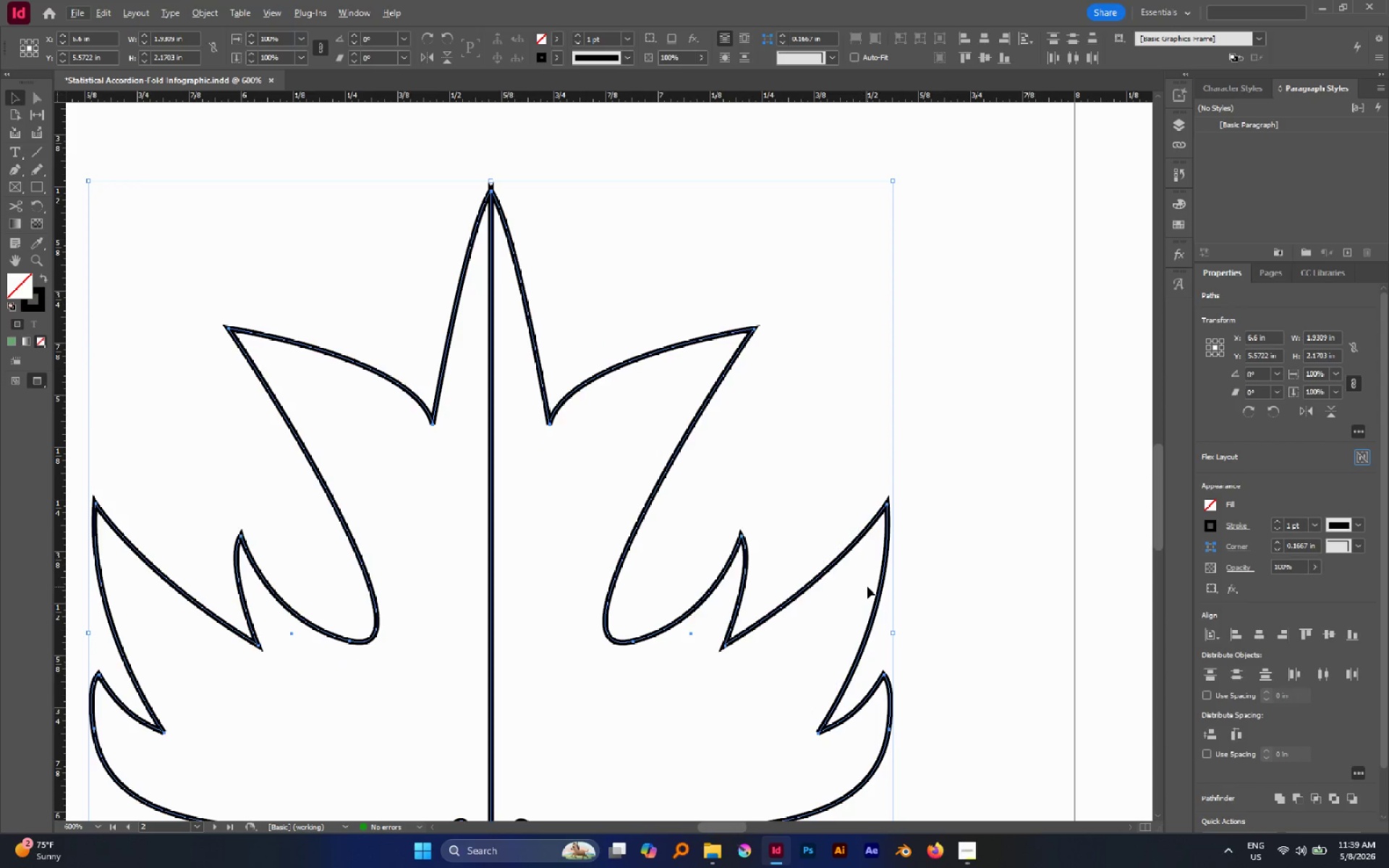 
type(XXX)
 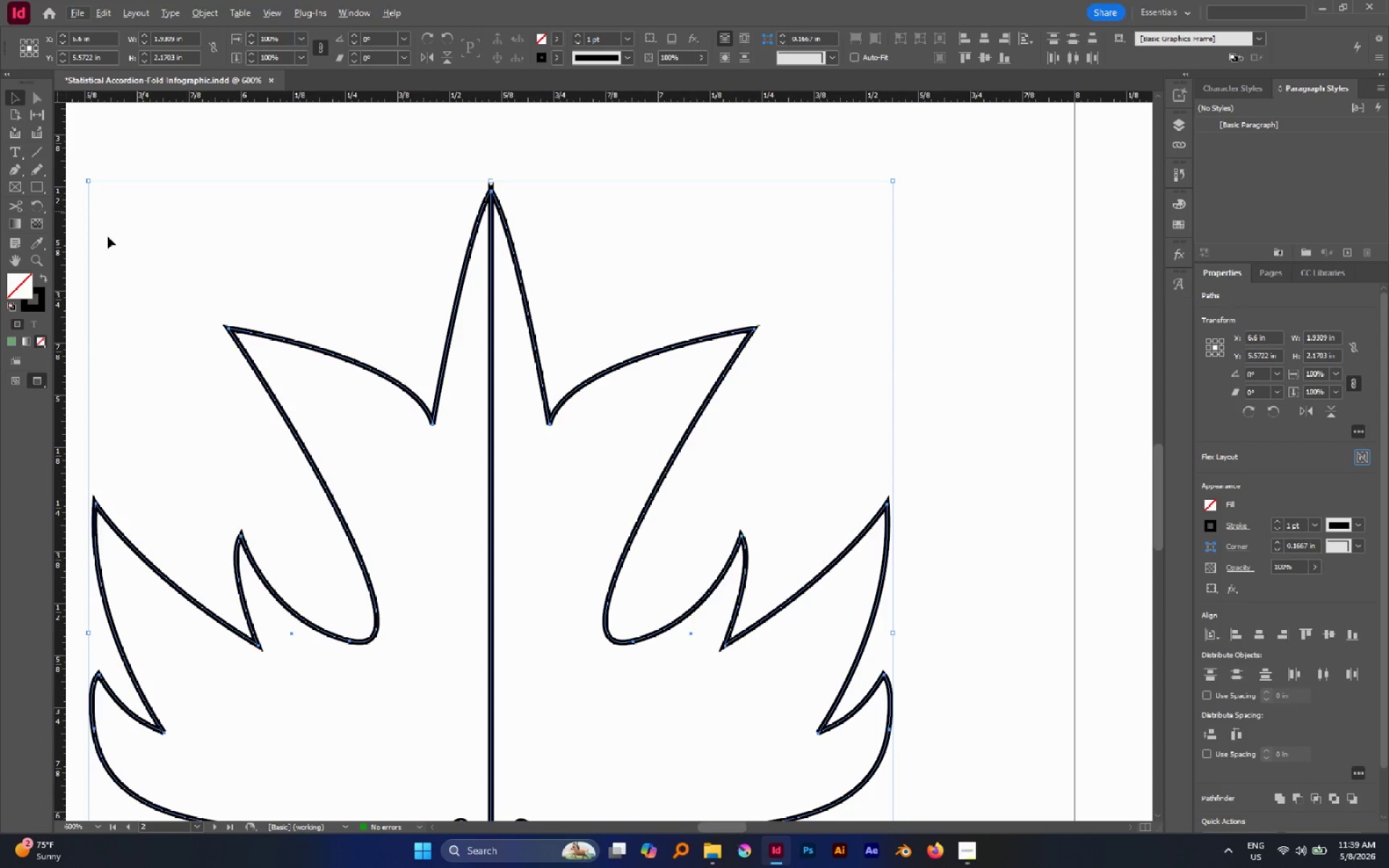 
left_click([40, 279])
 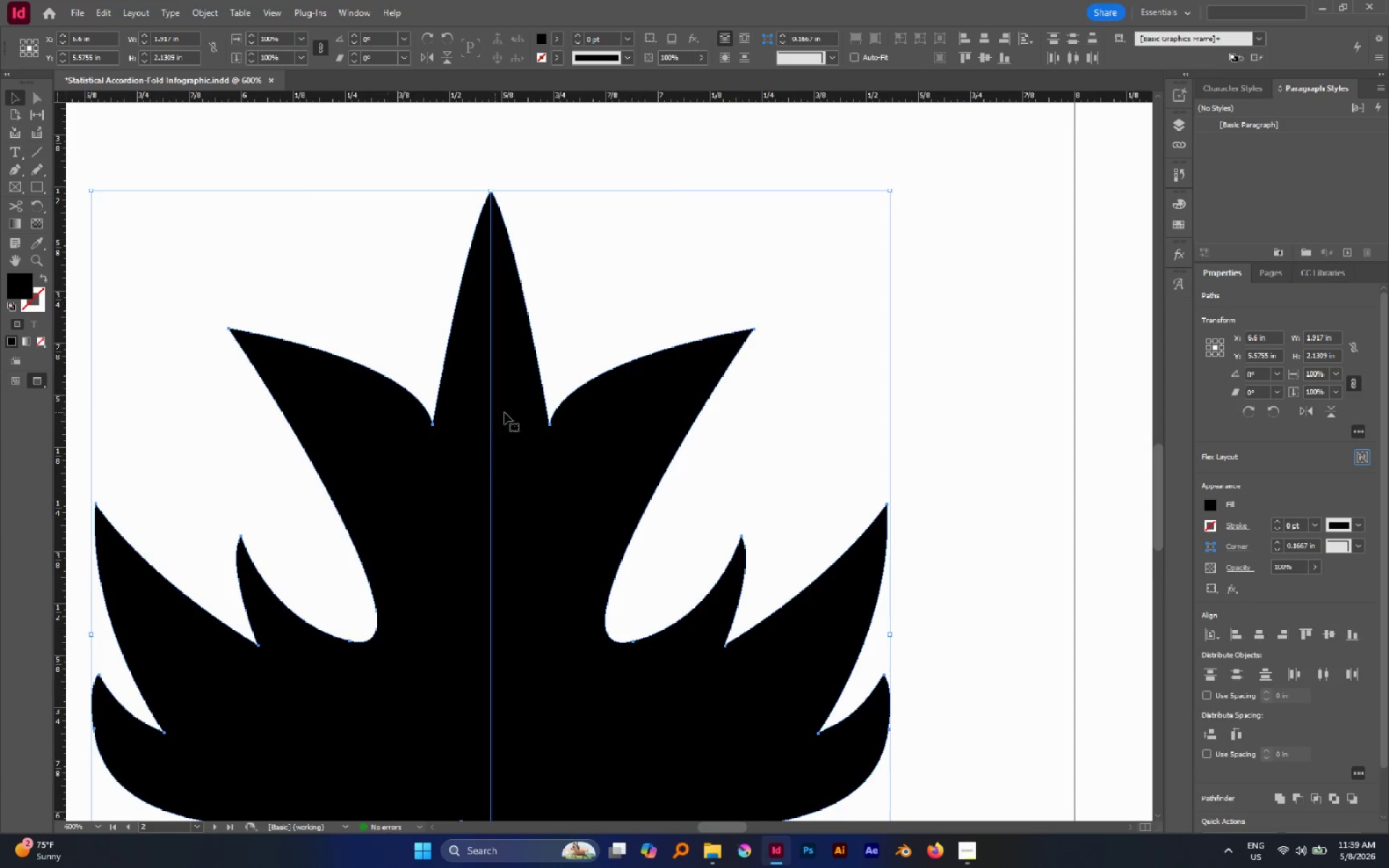 
hold_key(key=AltLeft, duration=0.55)
scroll: coordinate [505, 412], scroll_direction: down, amount: 3.0
 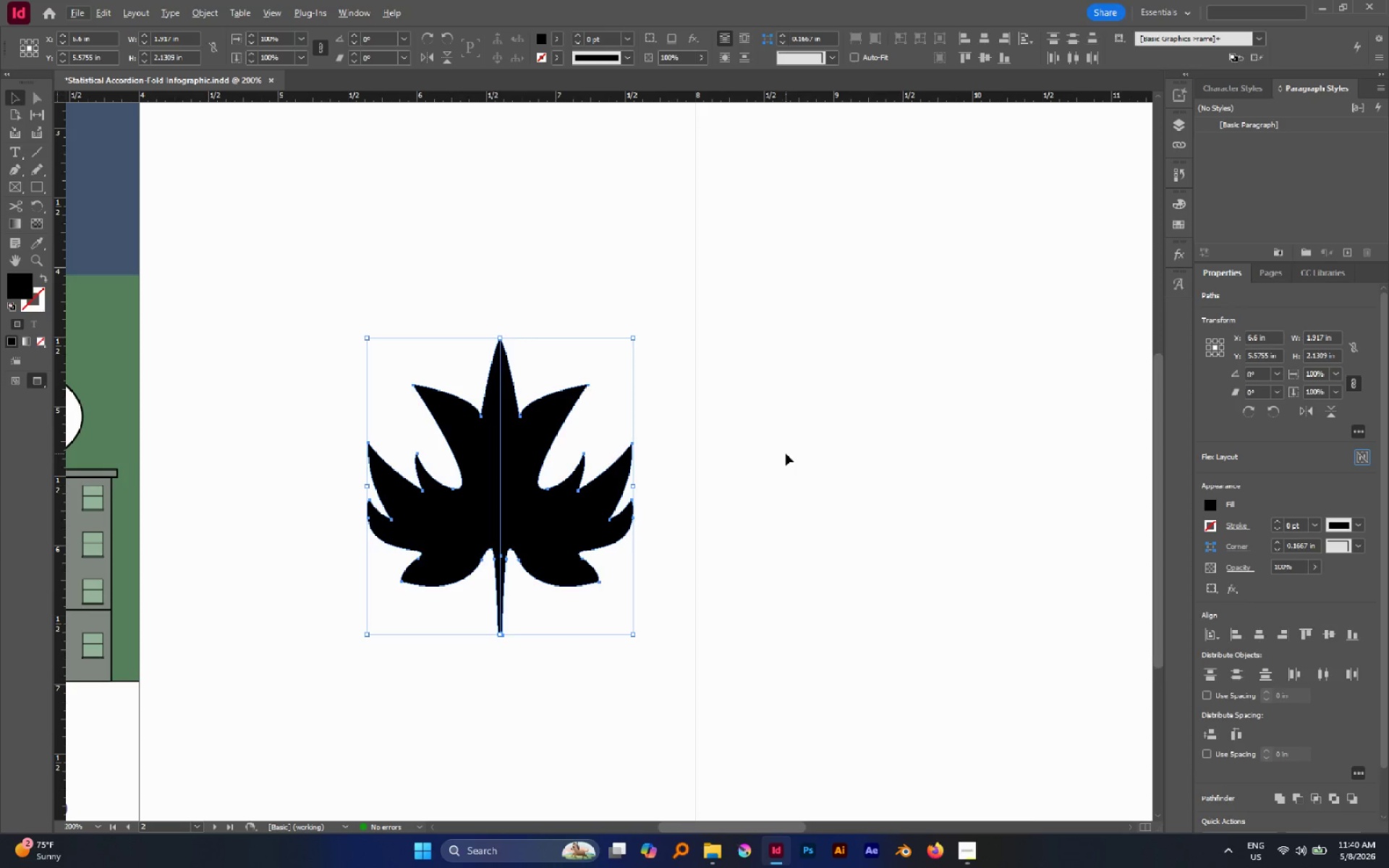 
wait(9.51)
 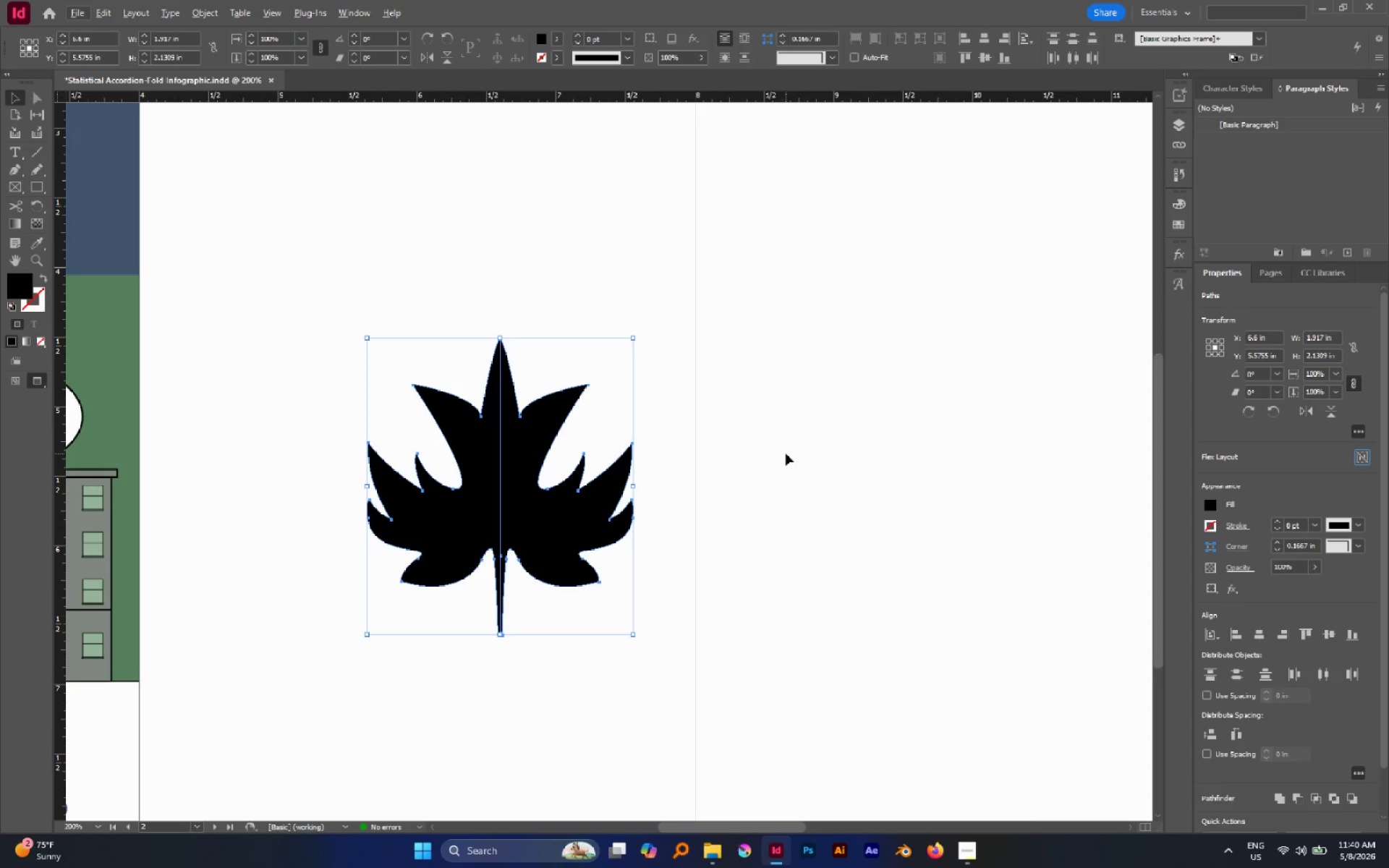 
left_click([672, 425])
 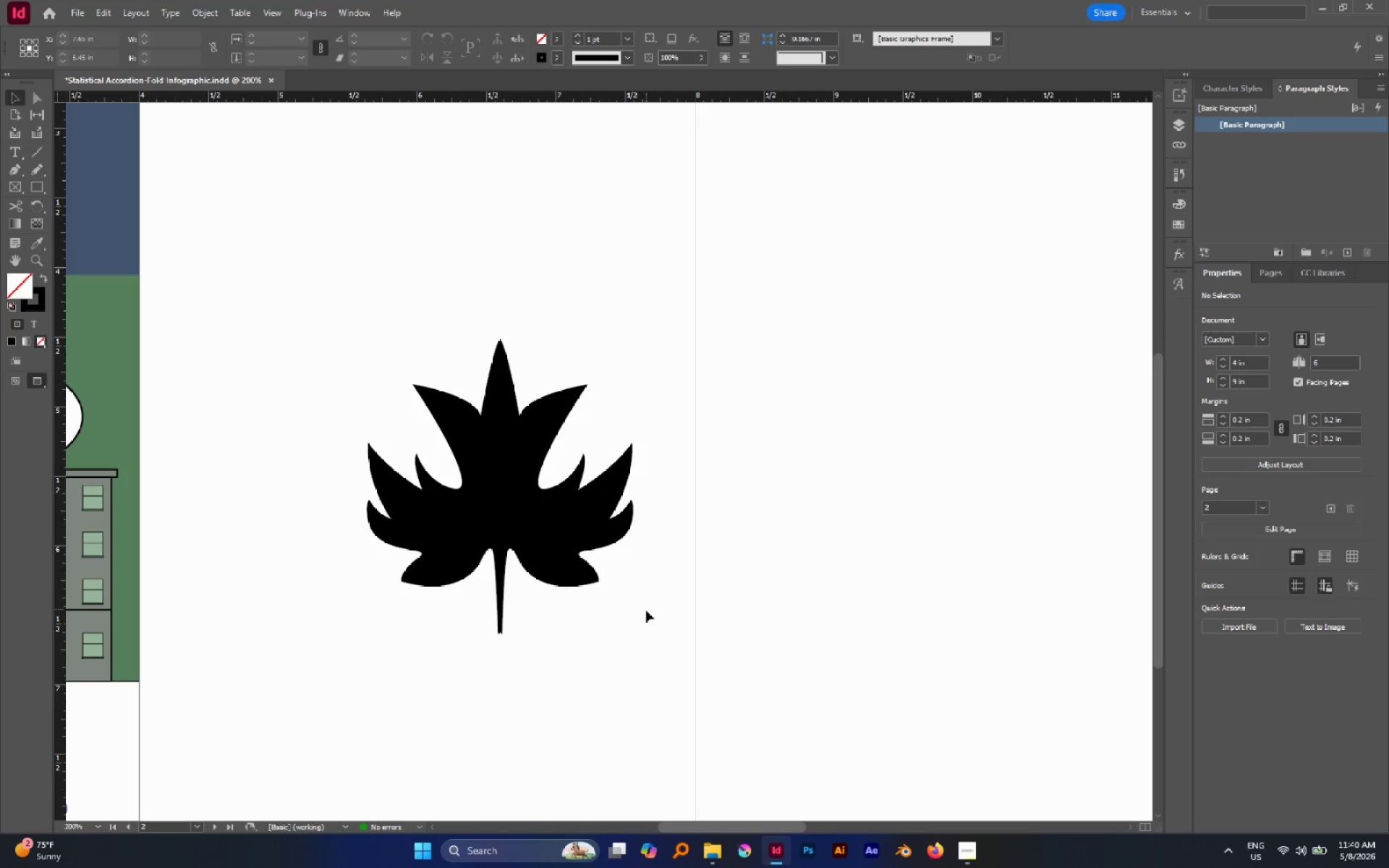 
key(A)
 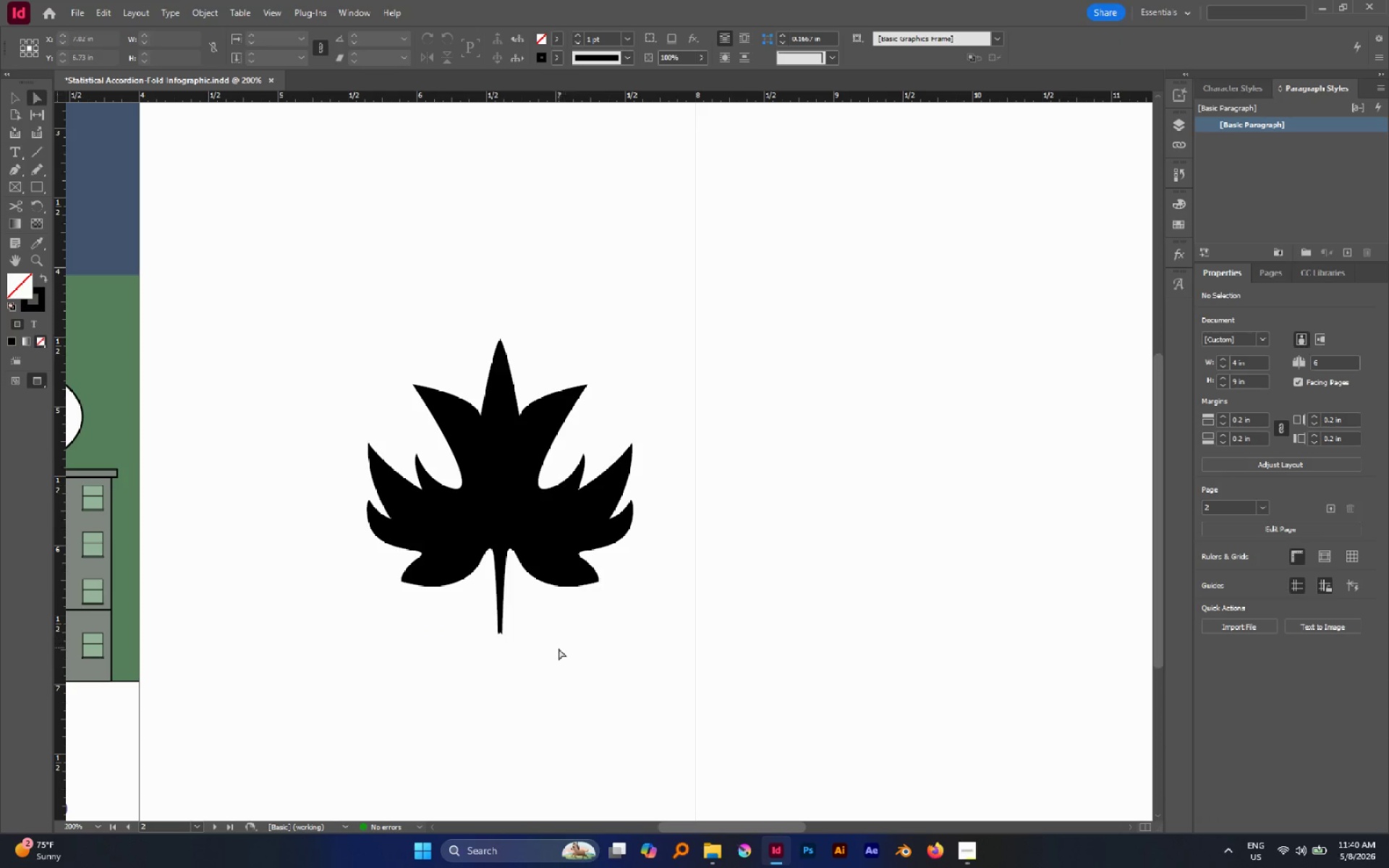 
left_click_drag(start_coordinate=[557, 649], to_coordinate=[488, 618])
 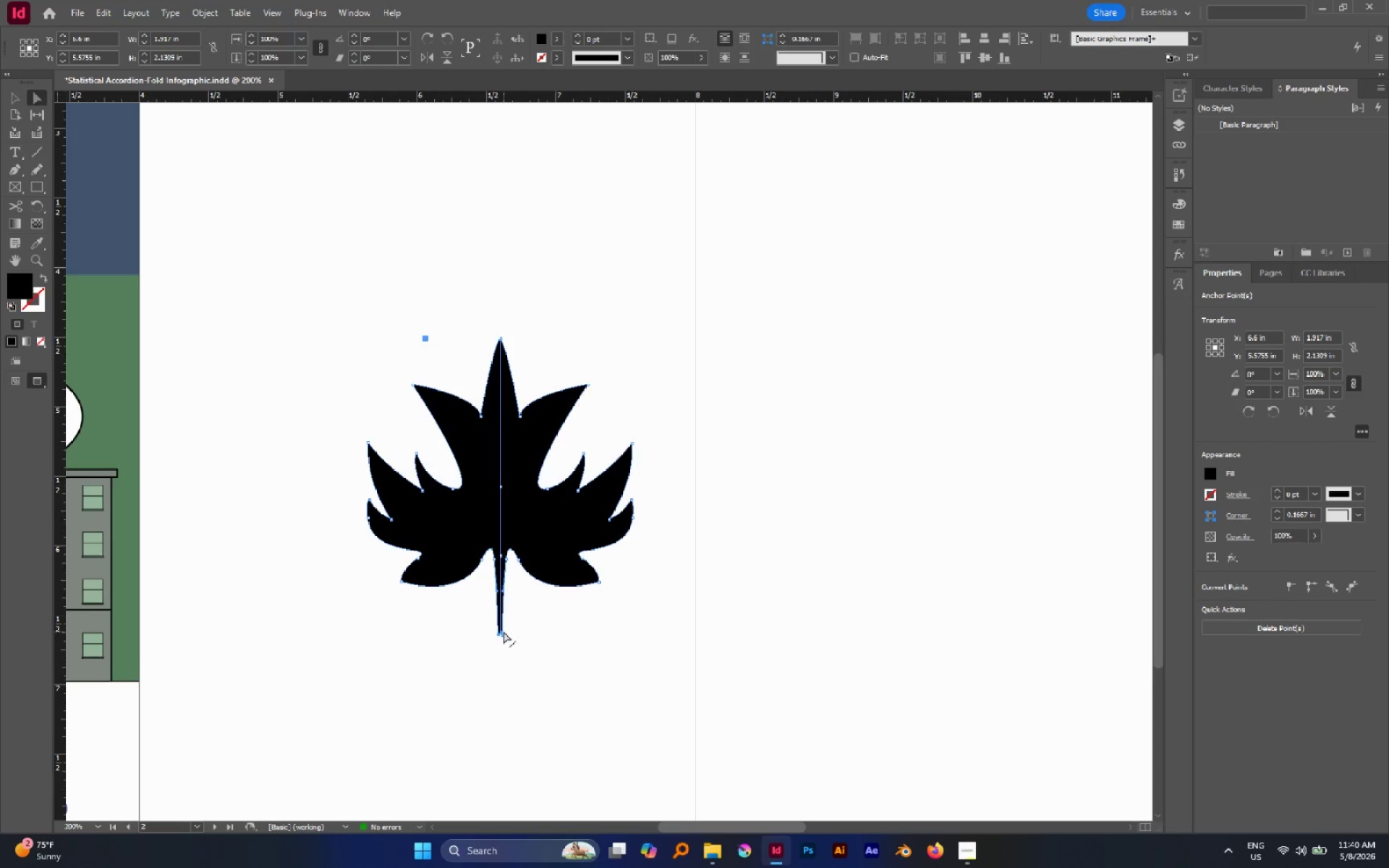 
left_click_drag(start_coordinate=[501, 631], to_coordinate=[503, 592])
 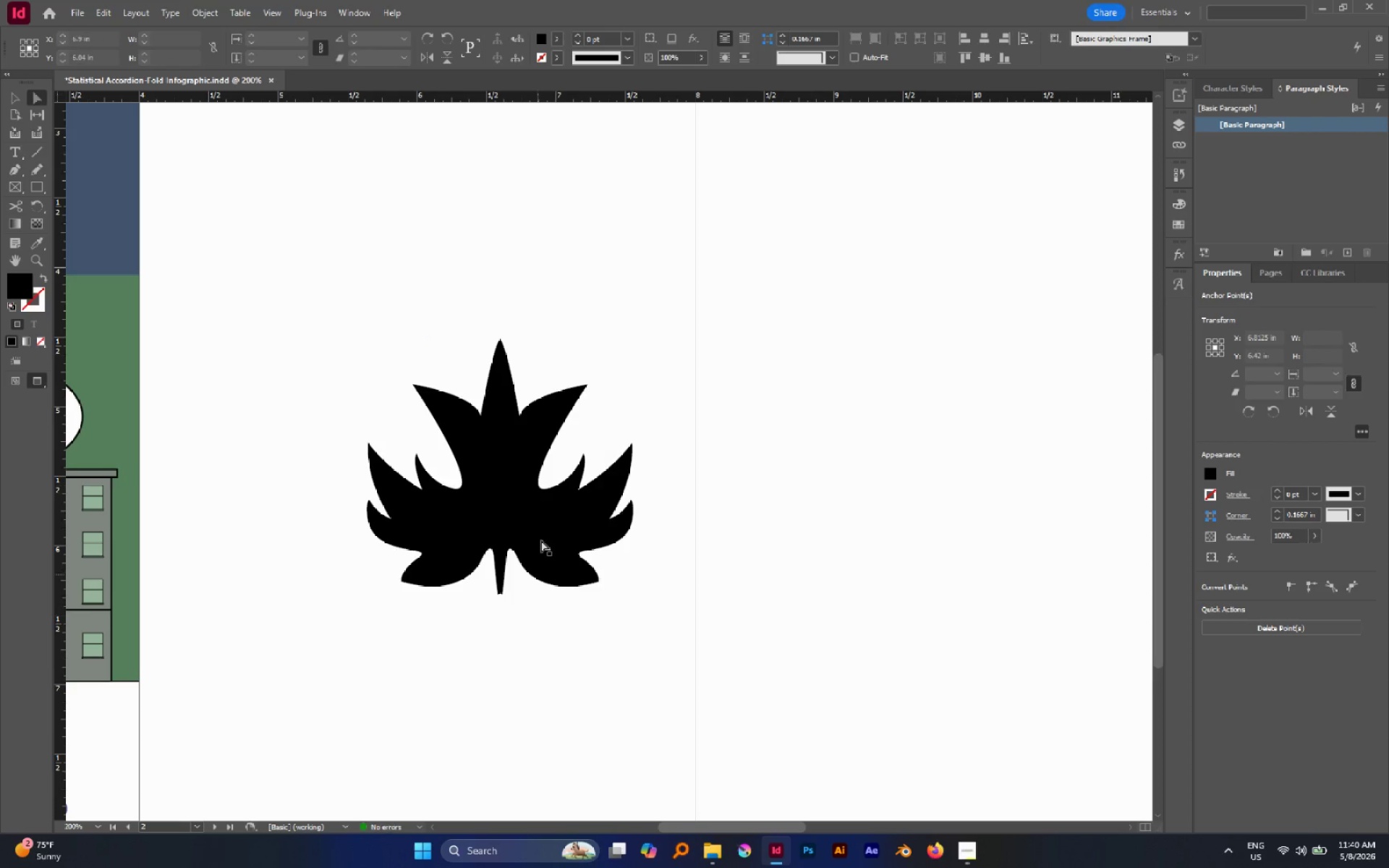 
hold_key(key=ShiftLeft, duration=0.81)
 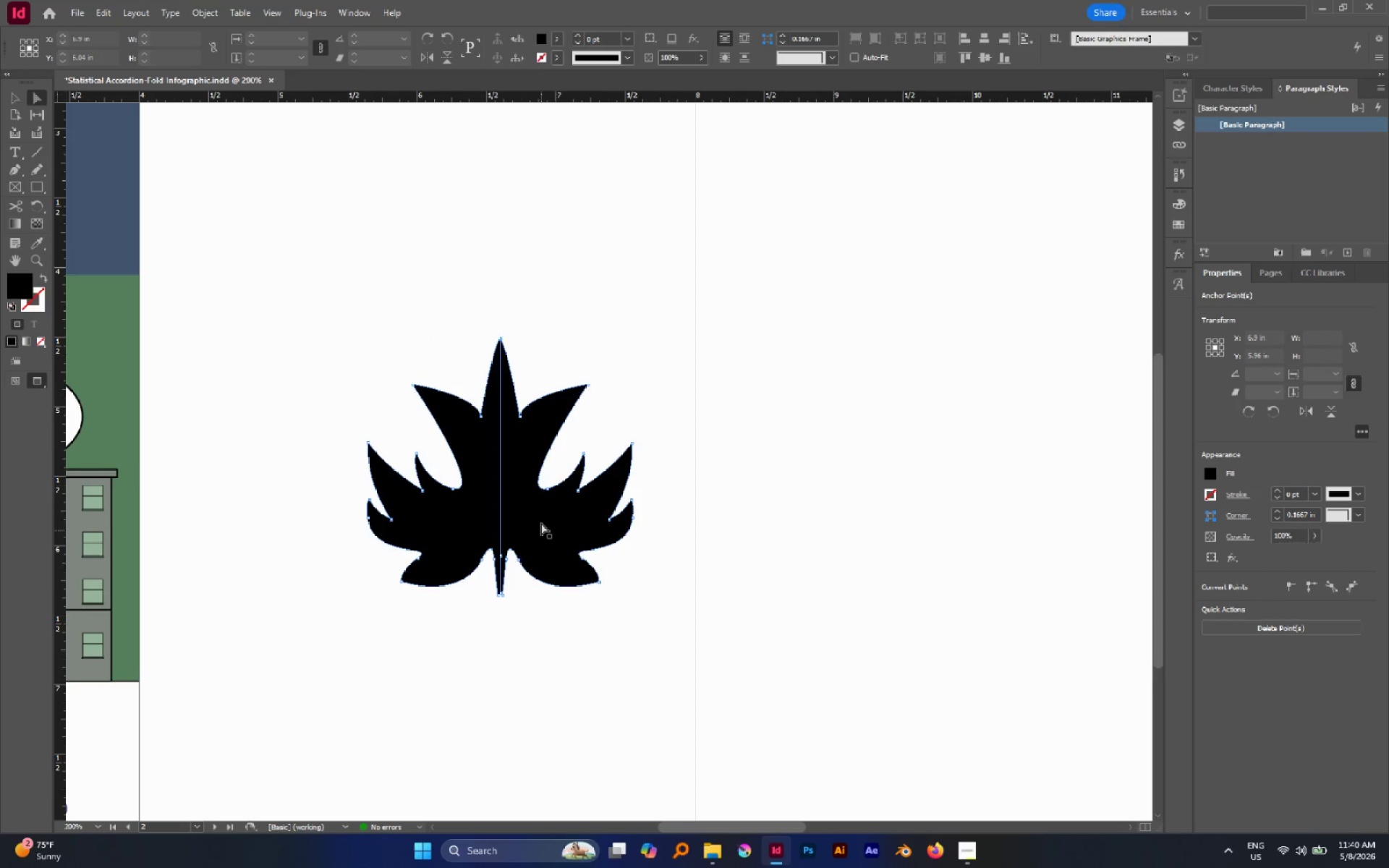 
double_click([541, 523])
 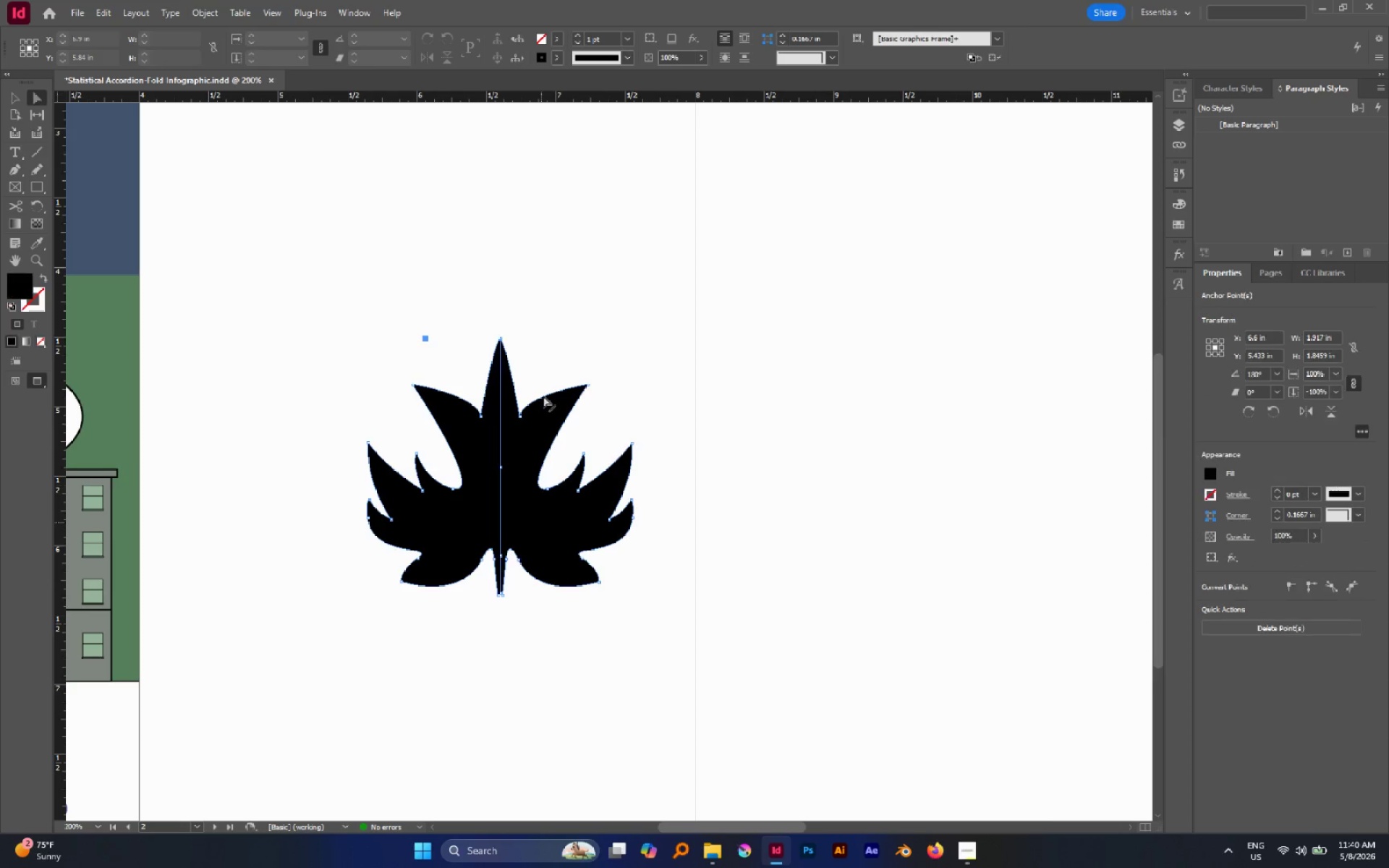 
hold_key(key=AltLeft, duration=0.72)
left_click_drag(start_coordinate=[558, 341], to_coordinate=[631, 396])
 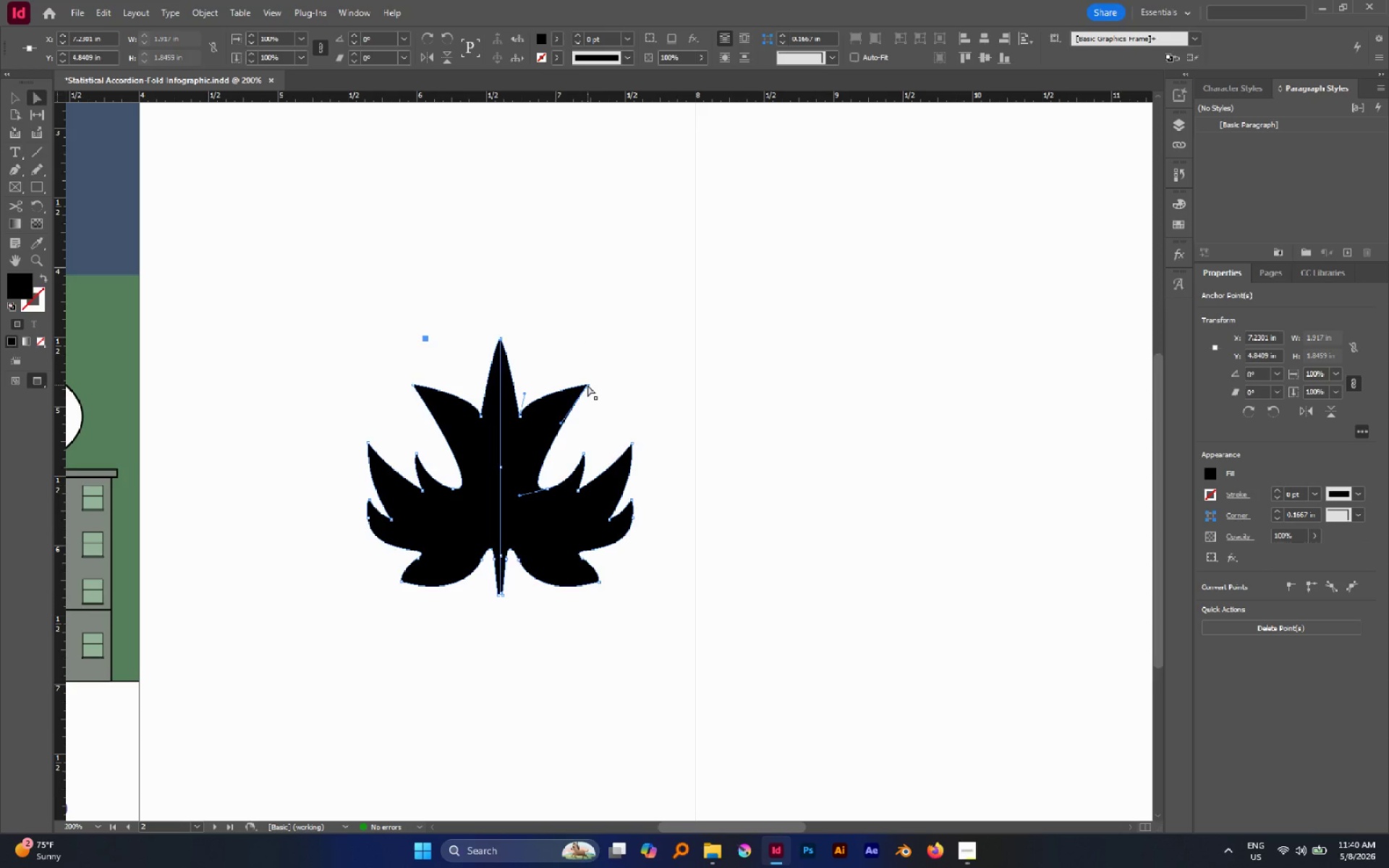 
left_click_drag(start_coordinate=[587, 385], to_coordinate=[626, 398])
 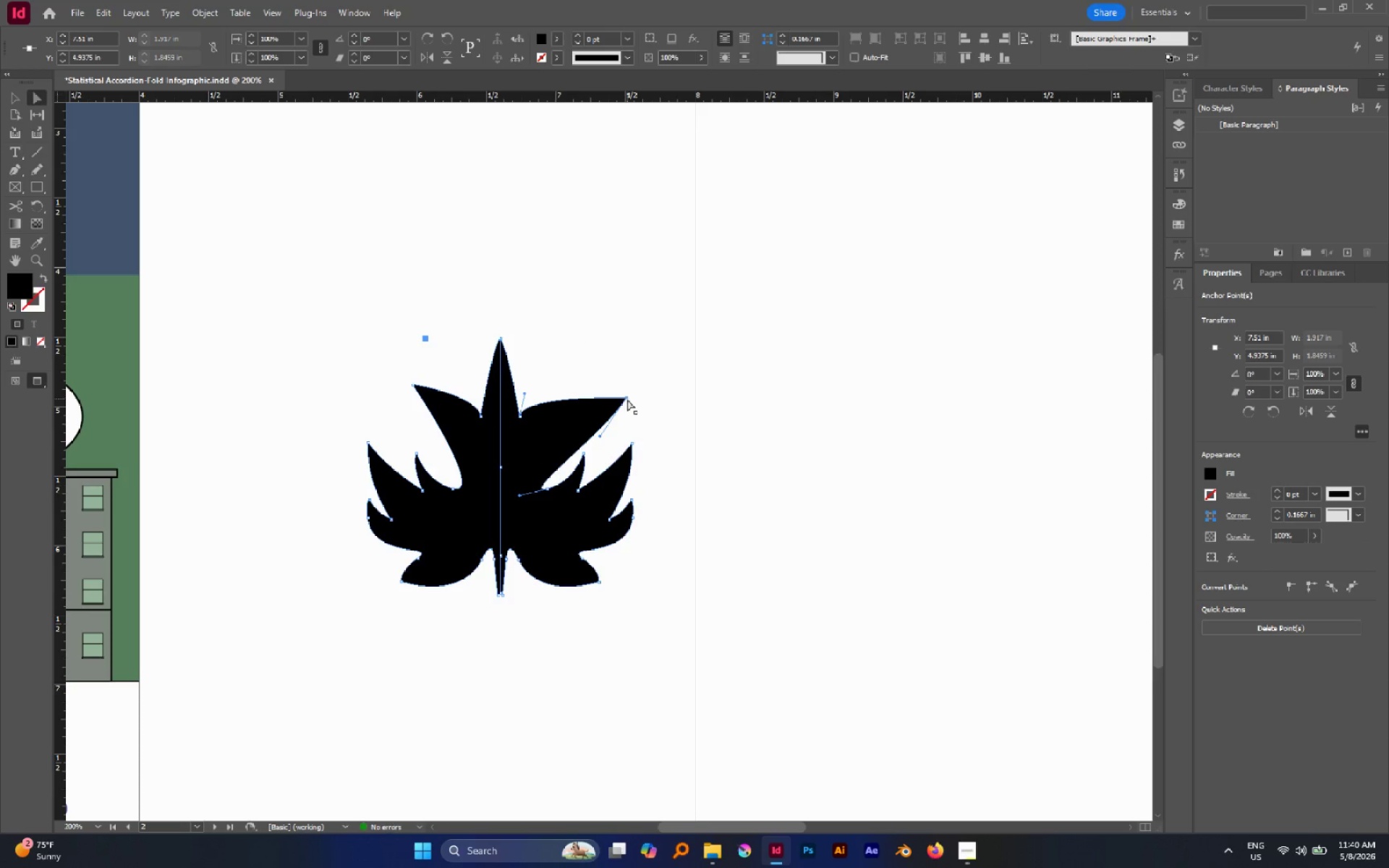 
key(Control+Z)
 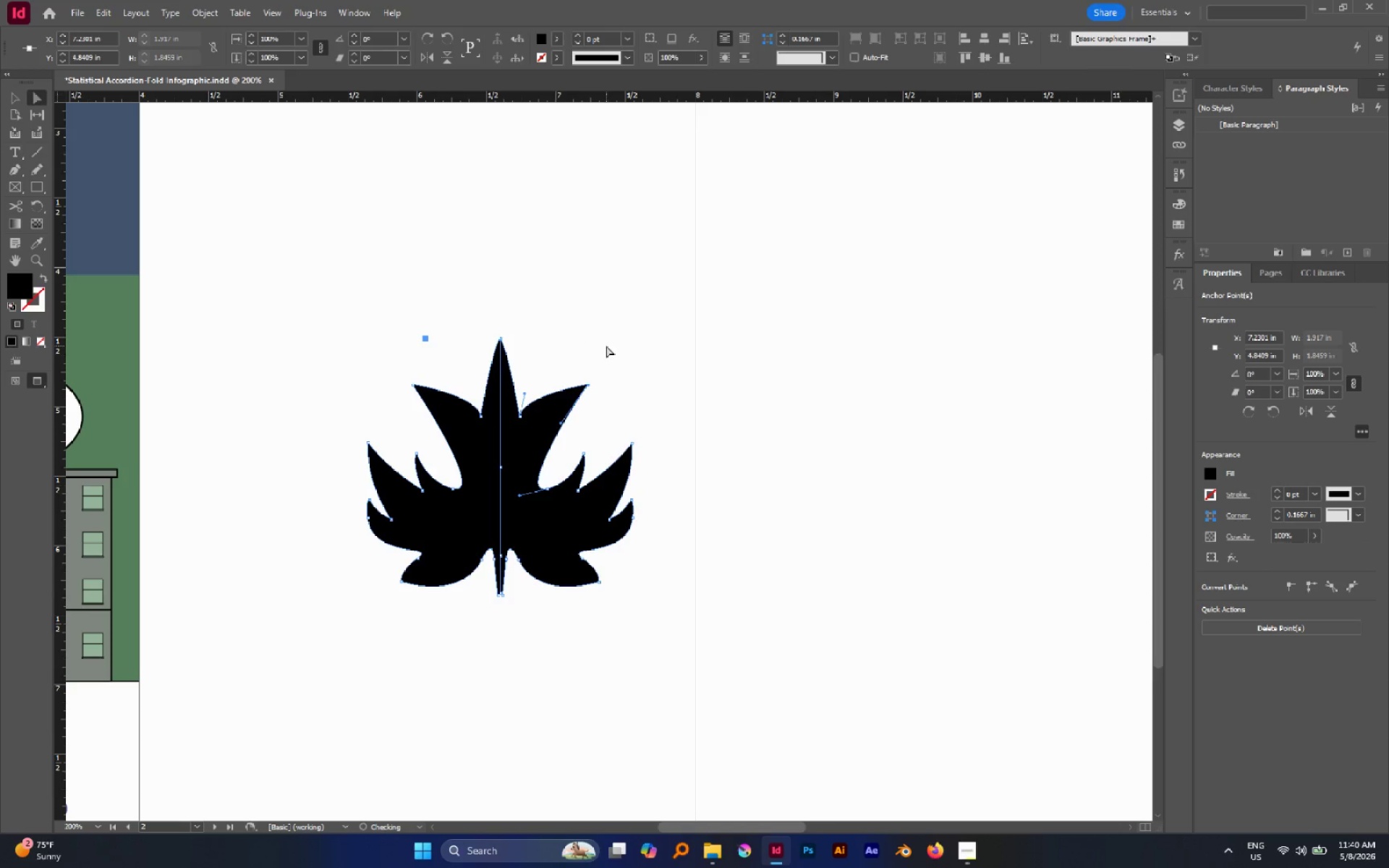 
left_click([606, 346])
 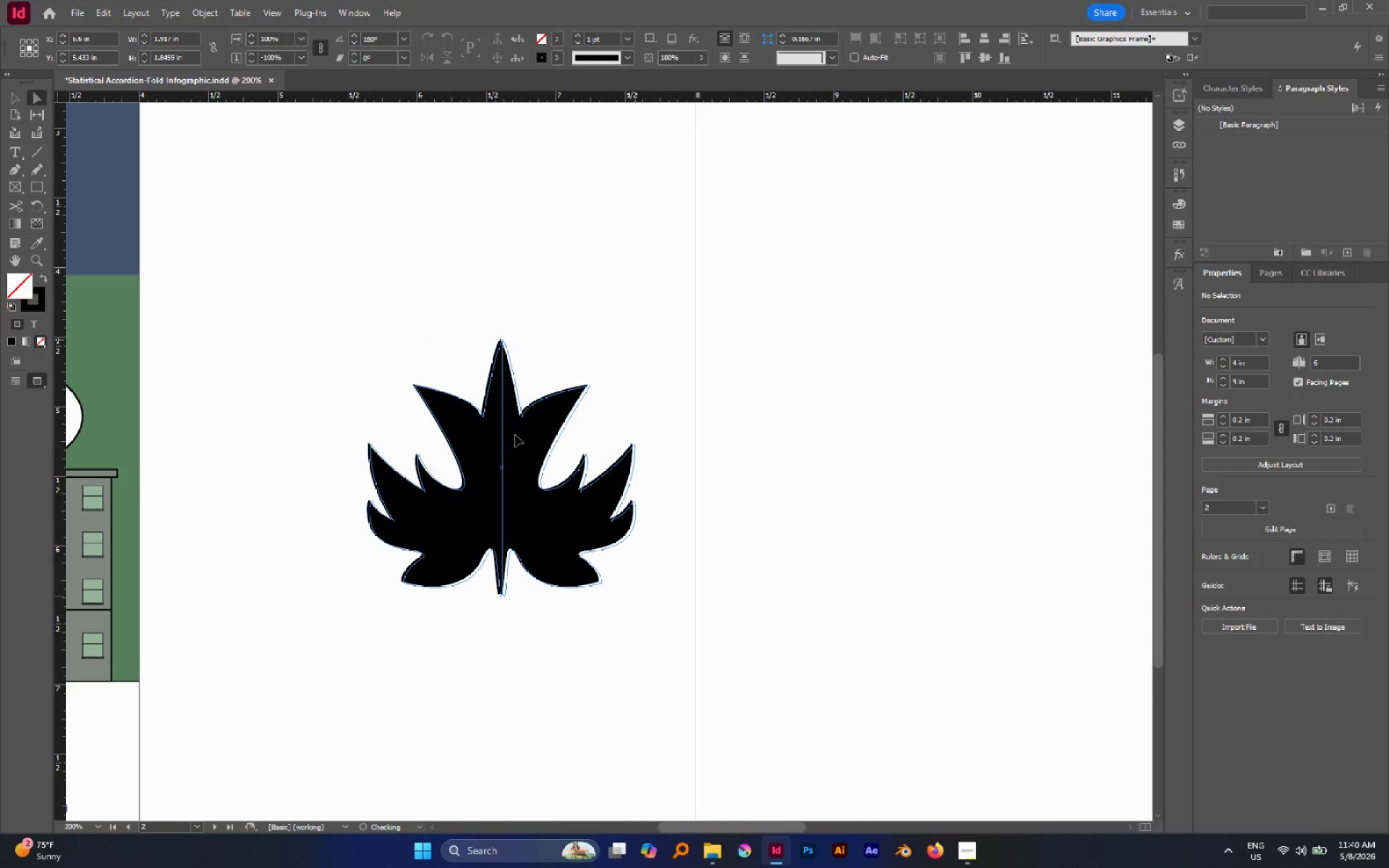 
hold_key(key=ControlLeft, duration=0.75)
 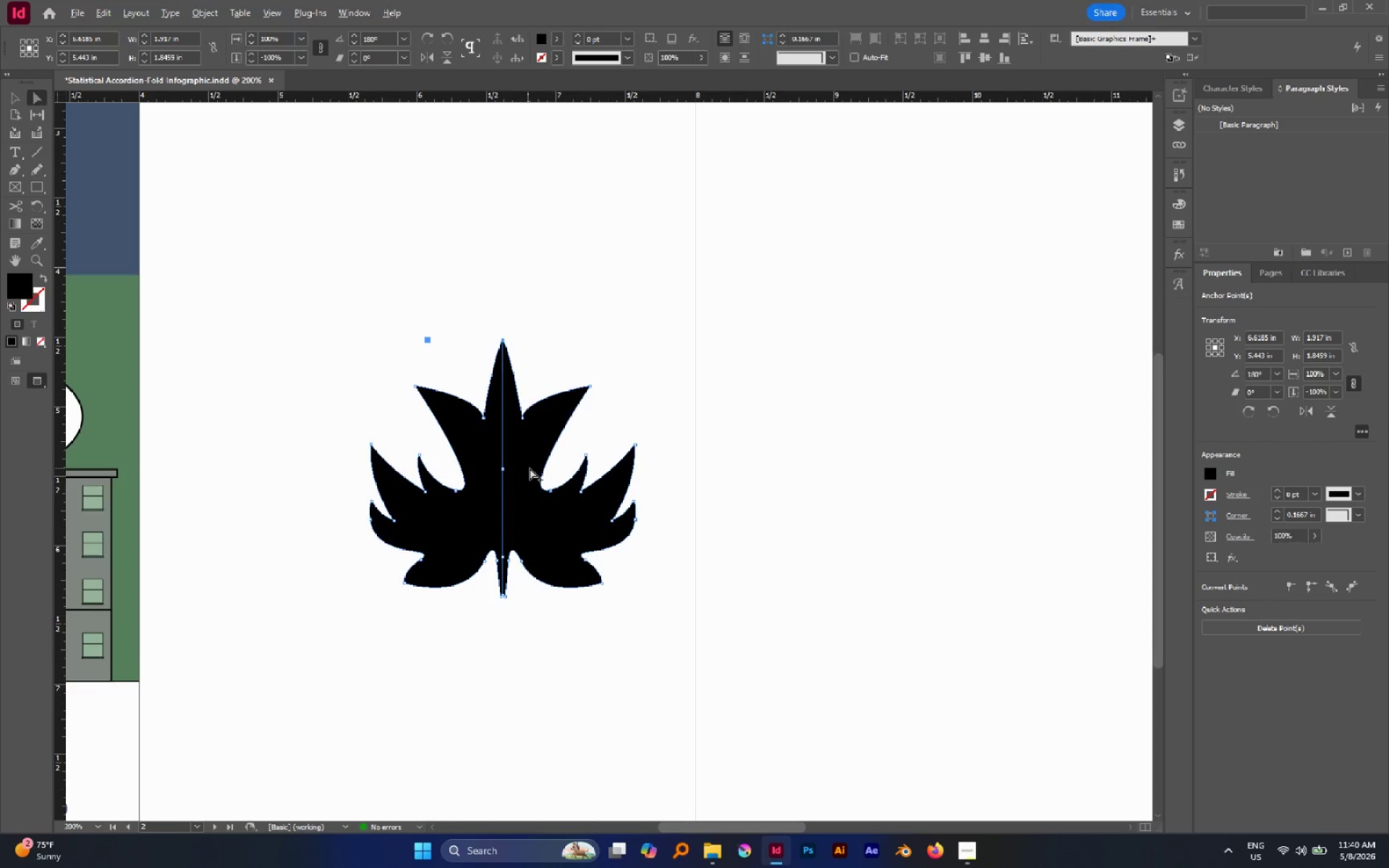 
hold_key(key=AltLeft, duration=0.56)
scroll: coordinate [531, 468], scroll_direction: none, amount: 0.0
 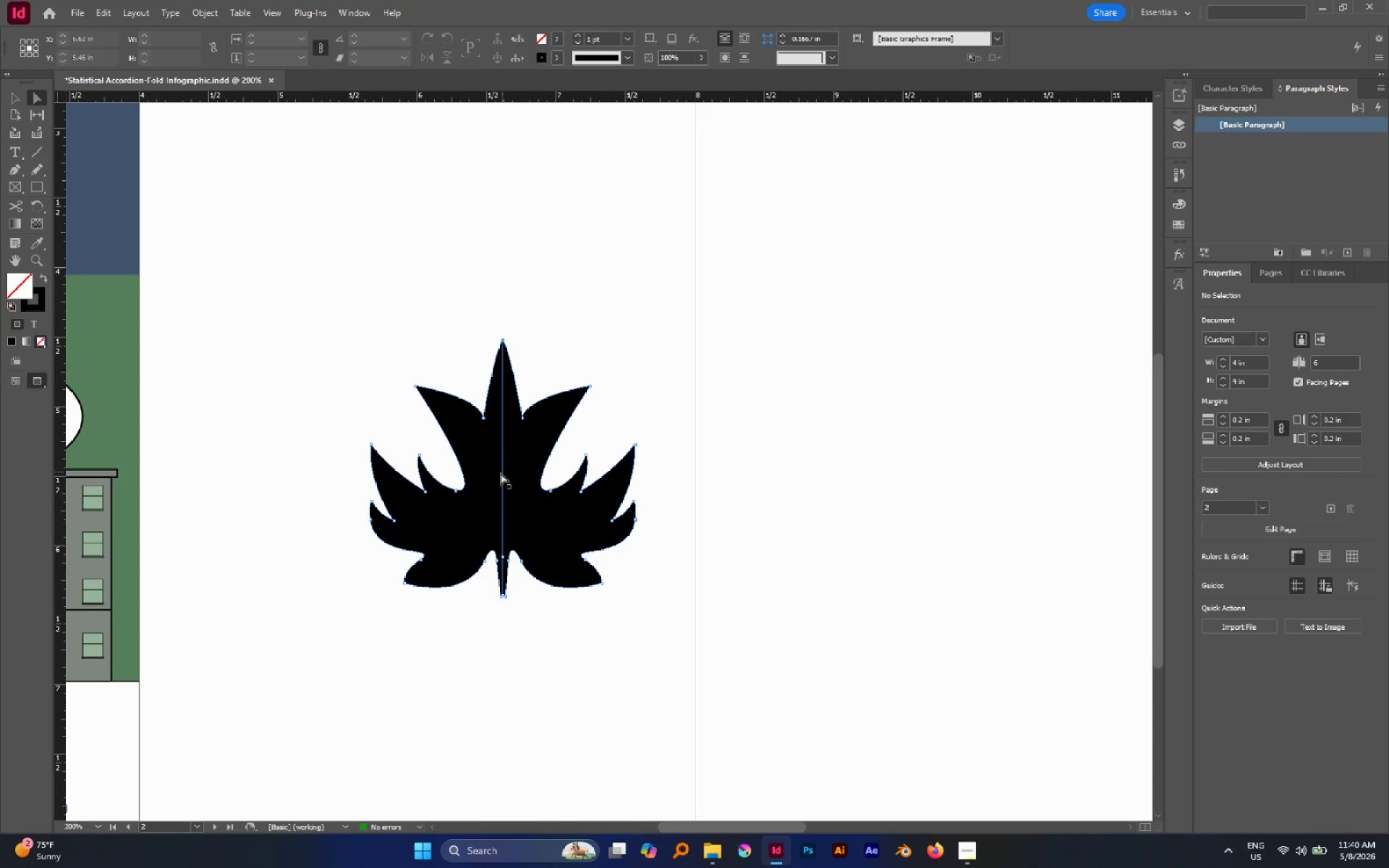 
hold_key(key=AltLeft, duration=0.64)
scroll: coordinate [493, 464], scroll_direction: none, amount: 0.0
 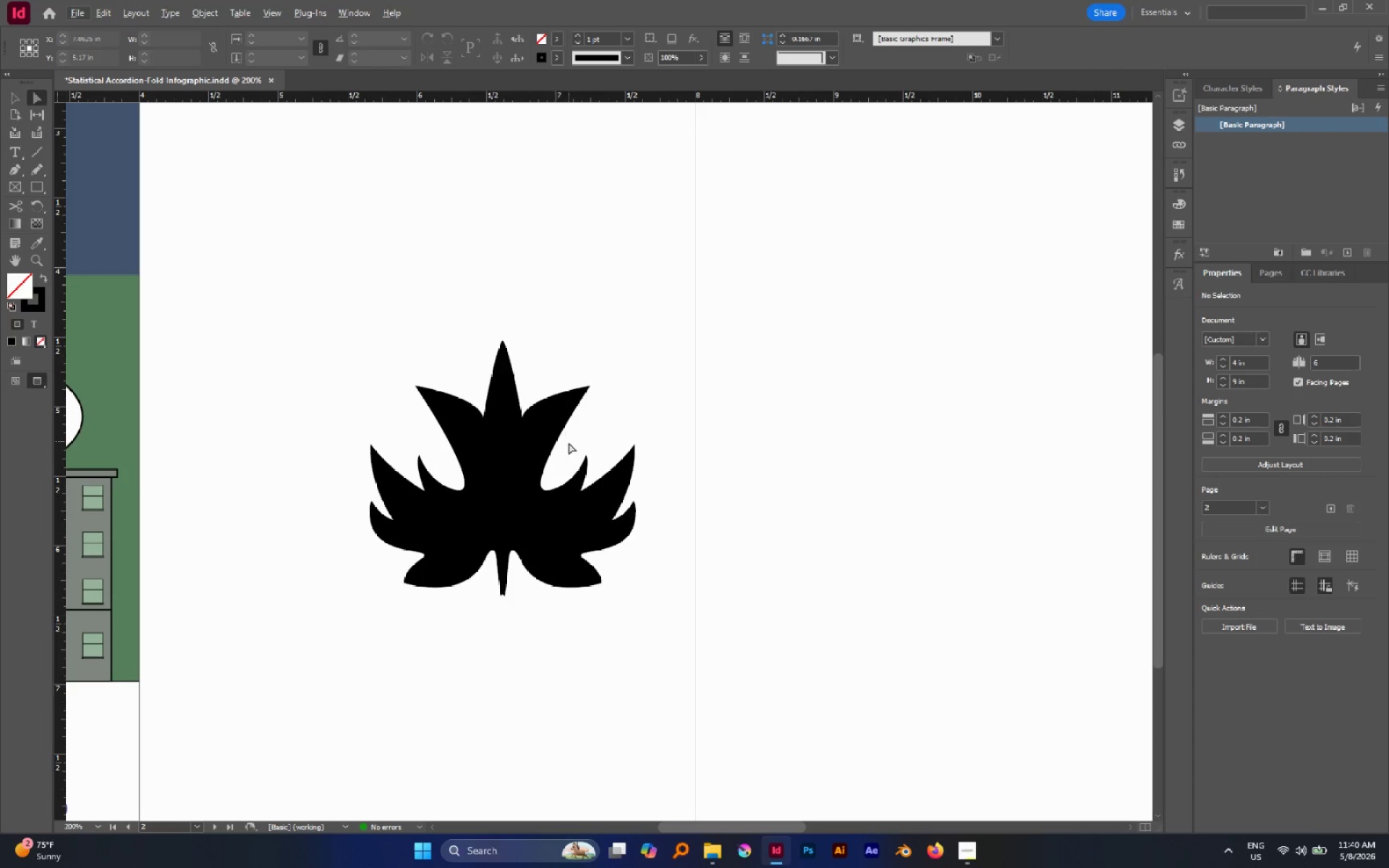 
key(V)
 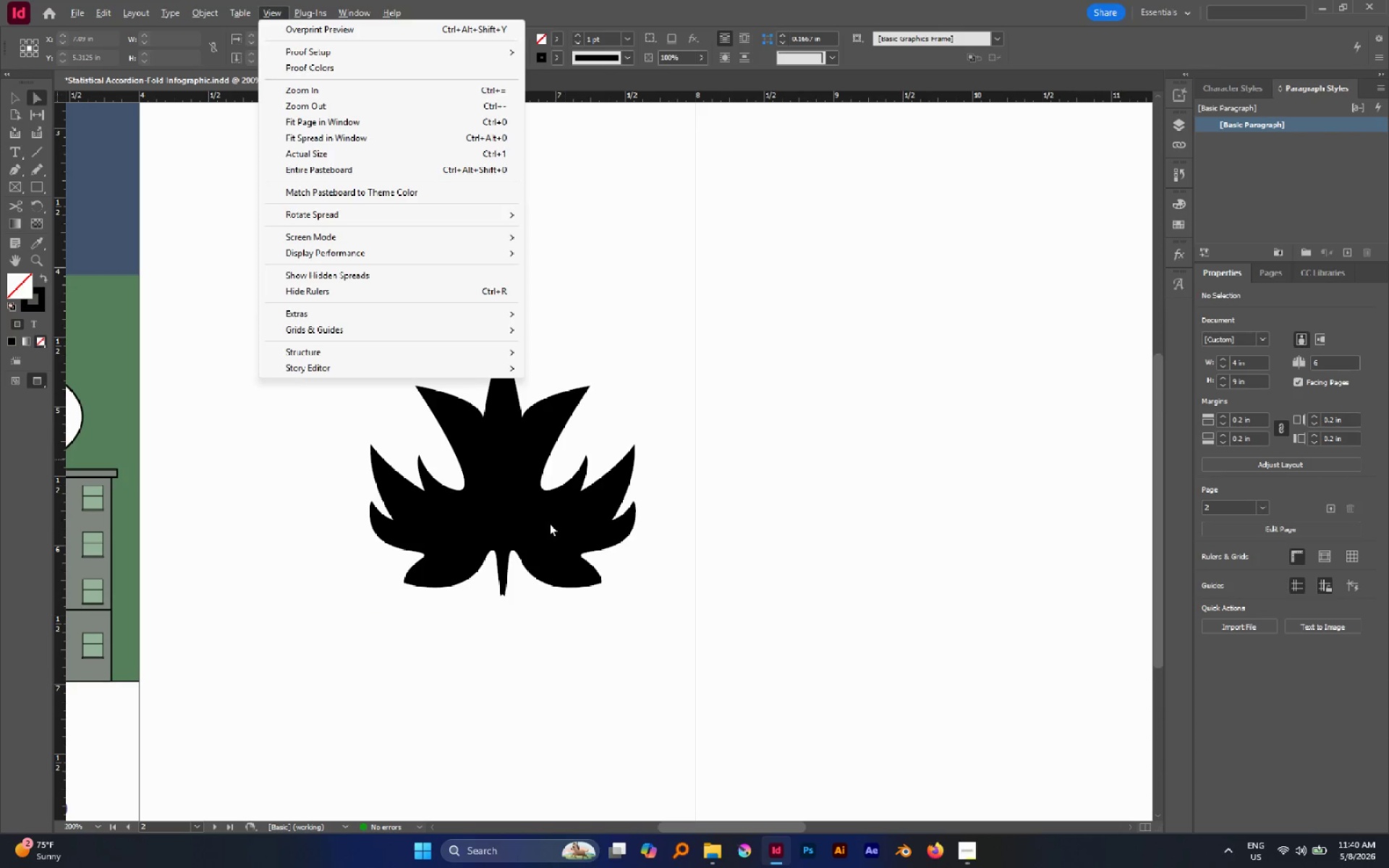 
left_click([549, 524])
 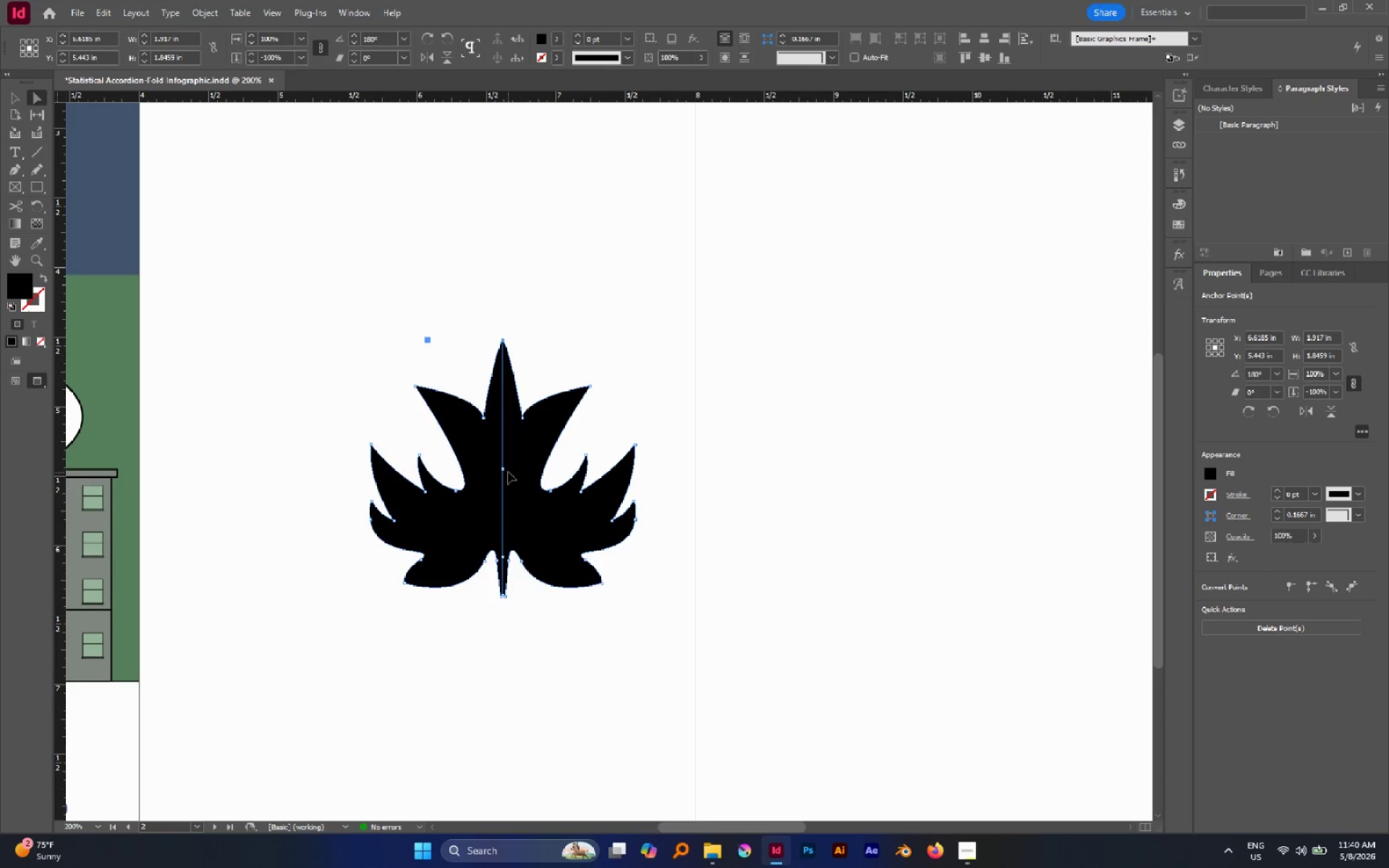 
left_click([504, 469])
 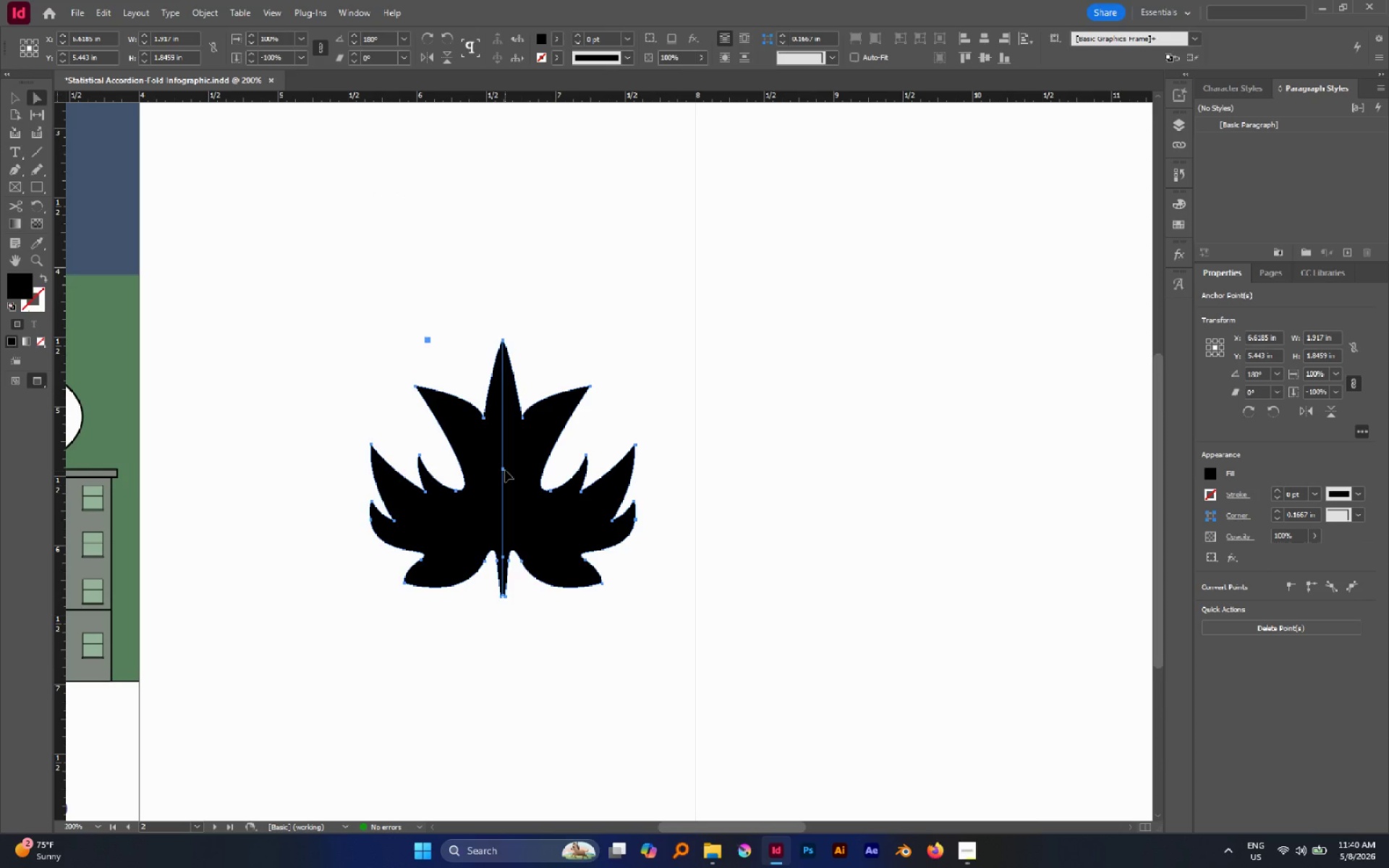 
key(Delete)
 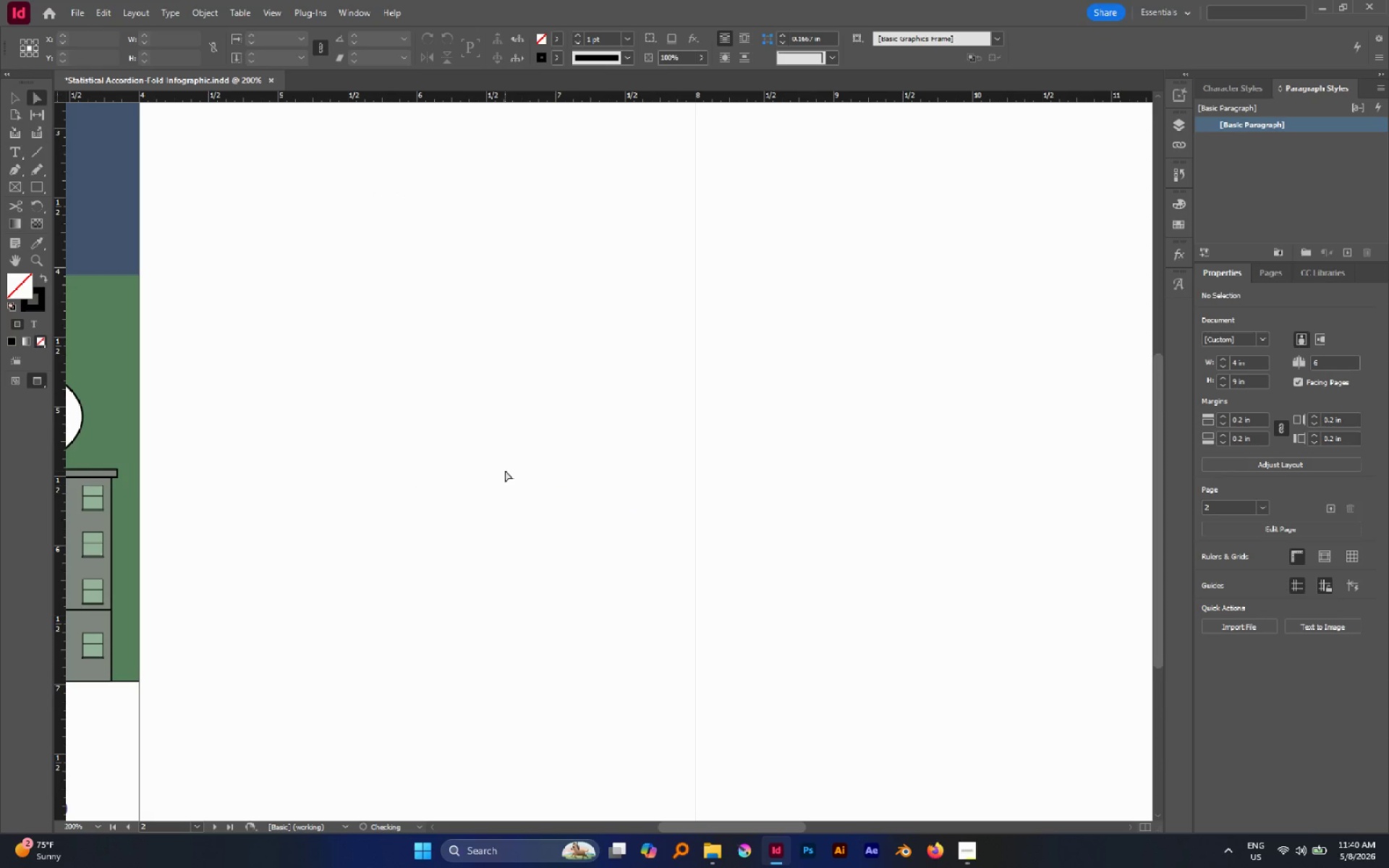 
key(Control+Z)
 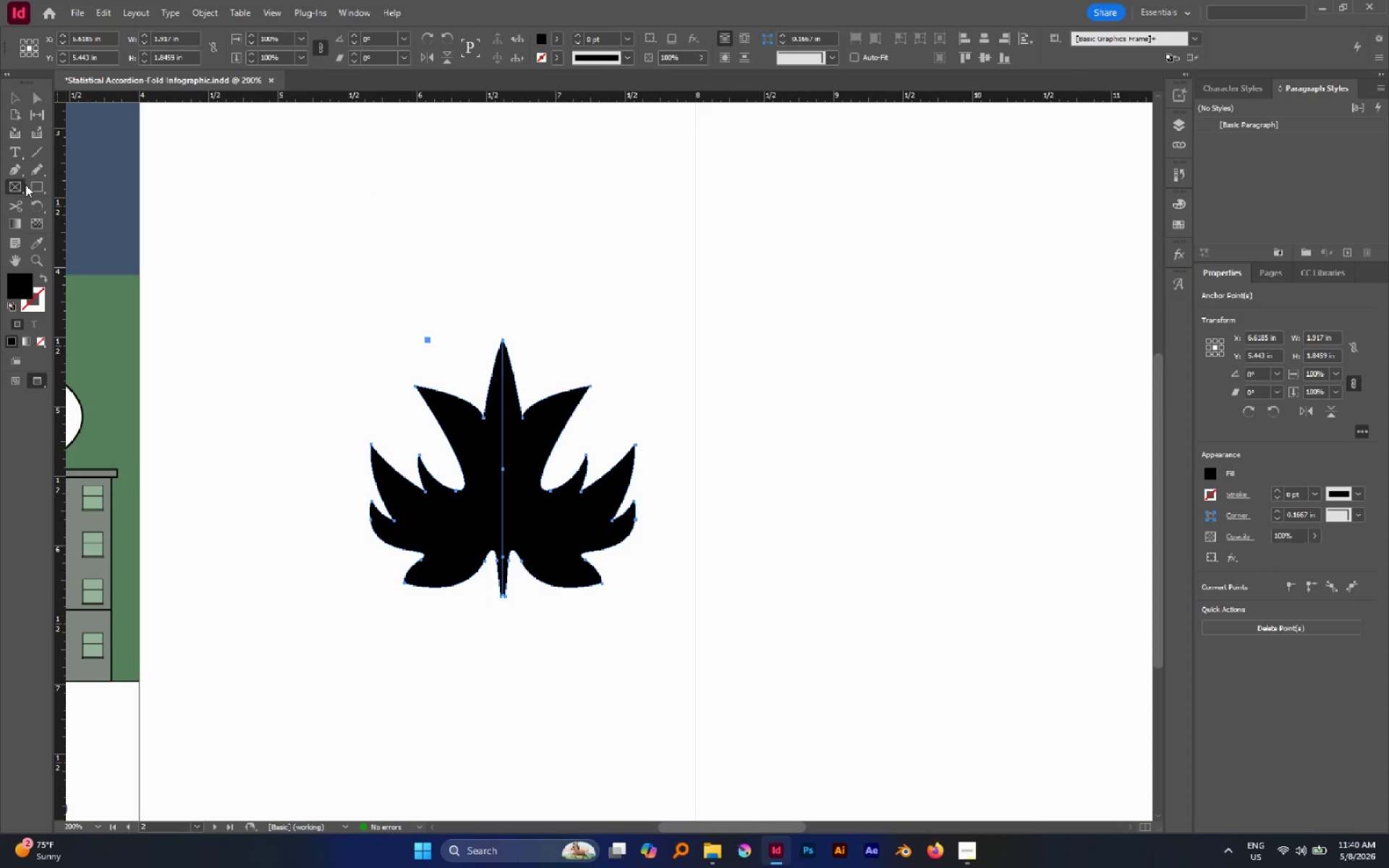 
double_click([34, 184])
 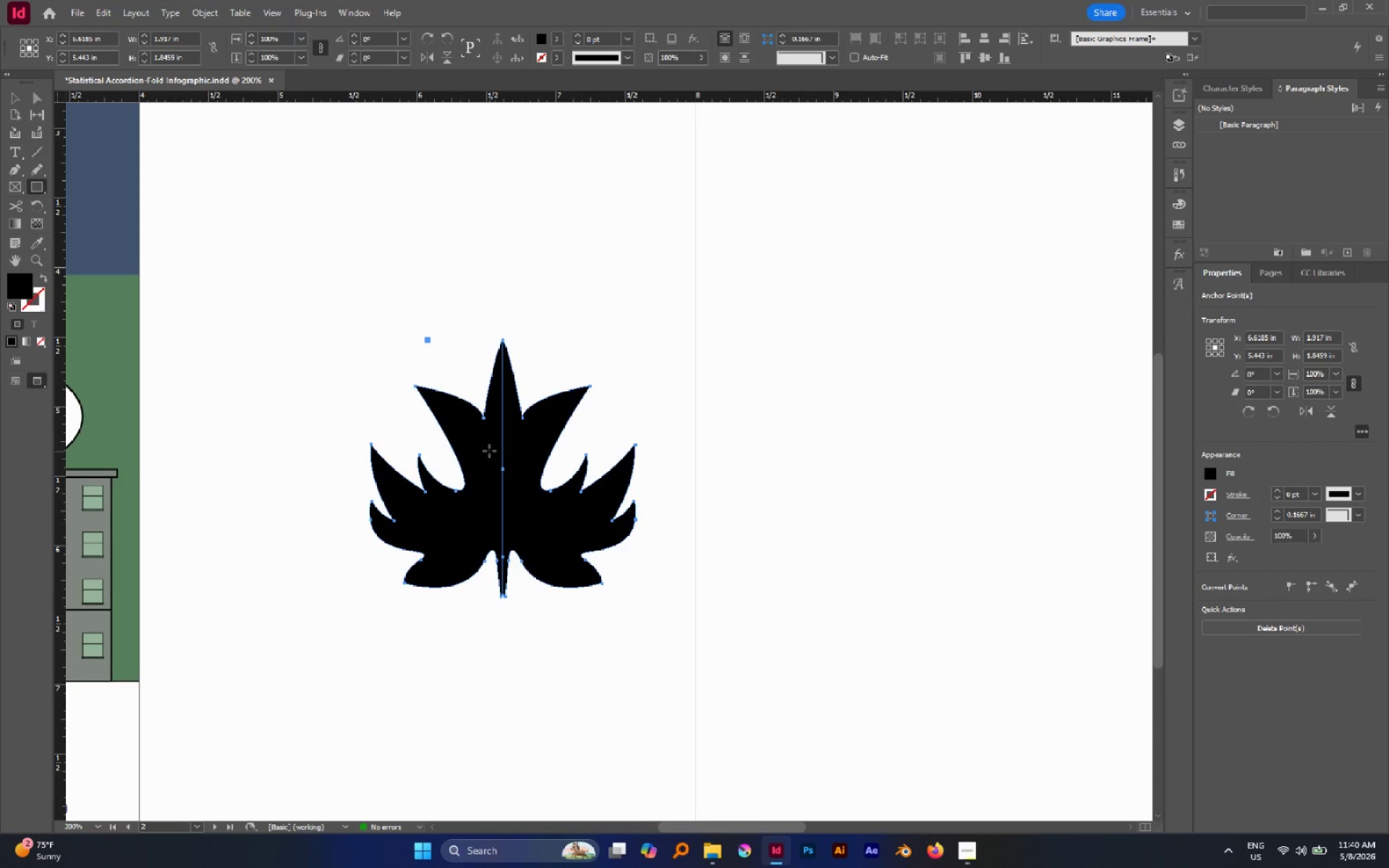 
left_click_drag(start_coordinate=[487, 446], to_coordinate=[527, 523])
 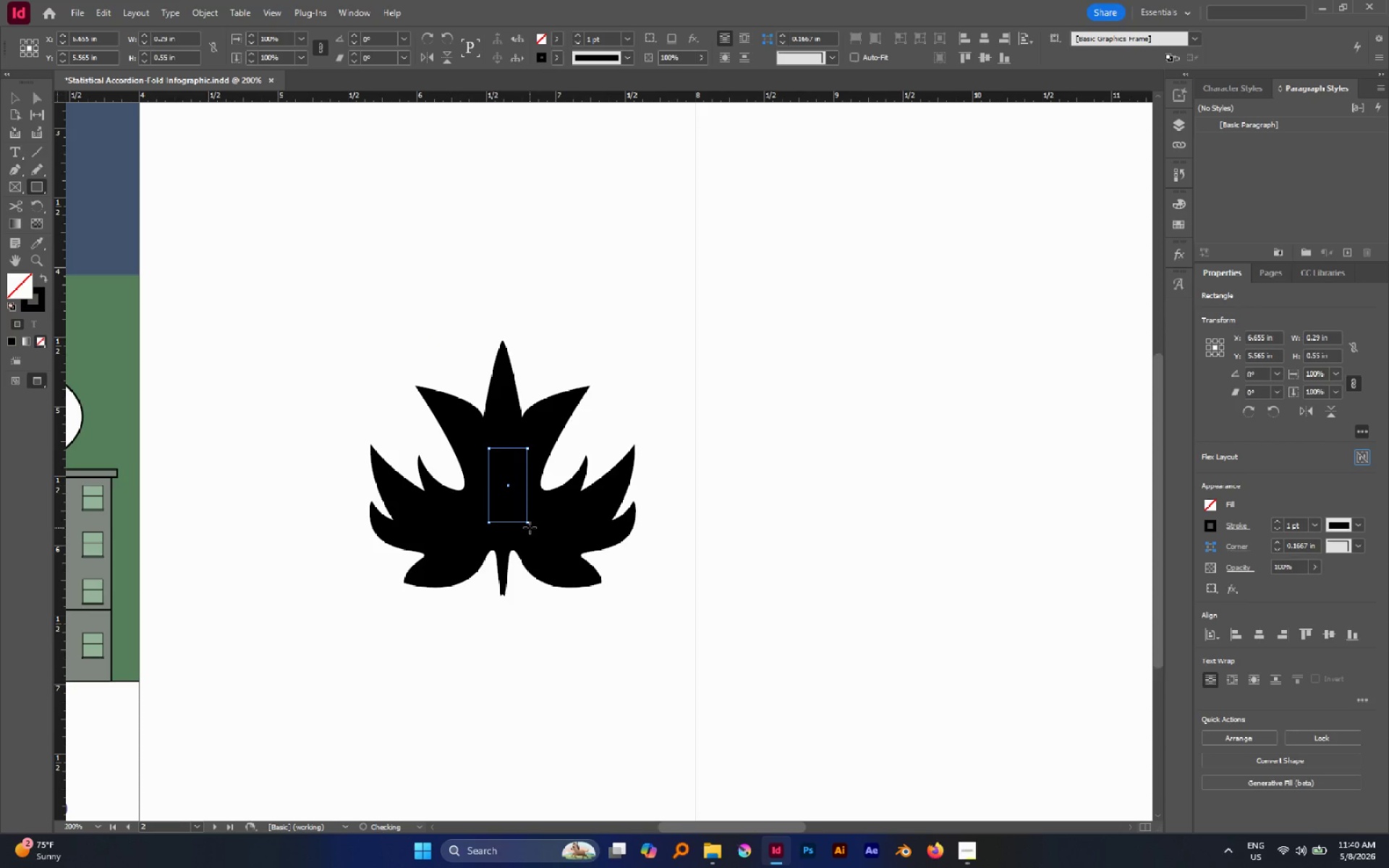 
key(V)
 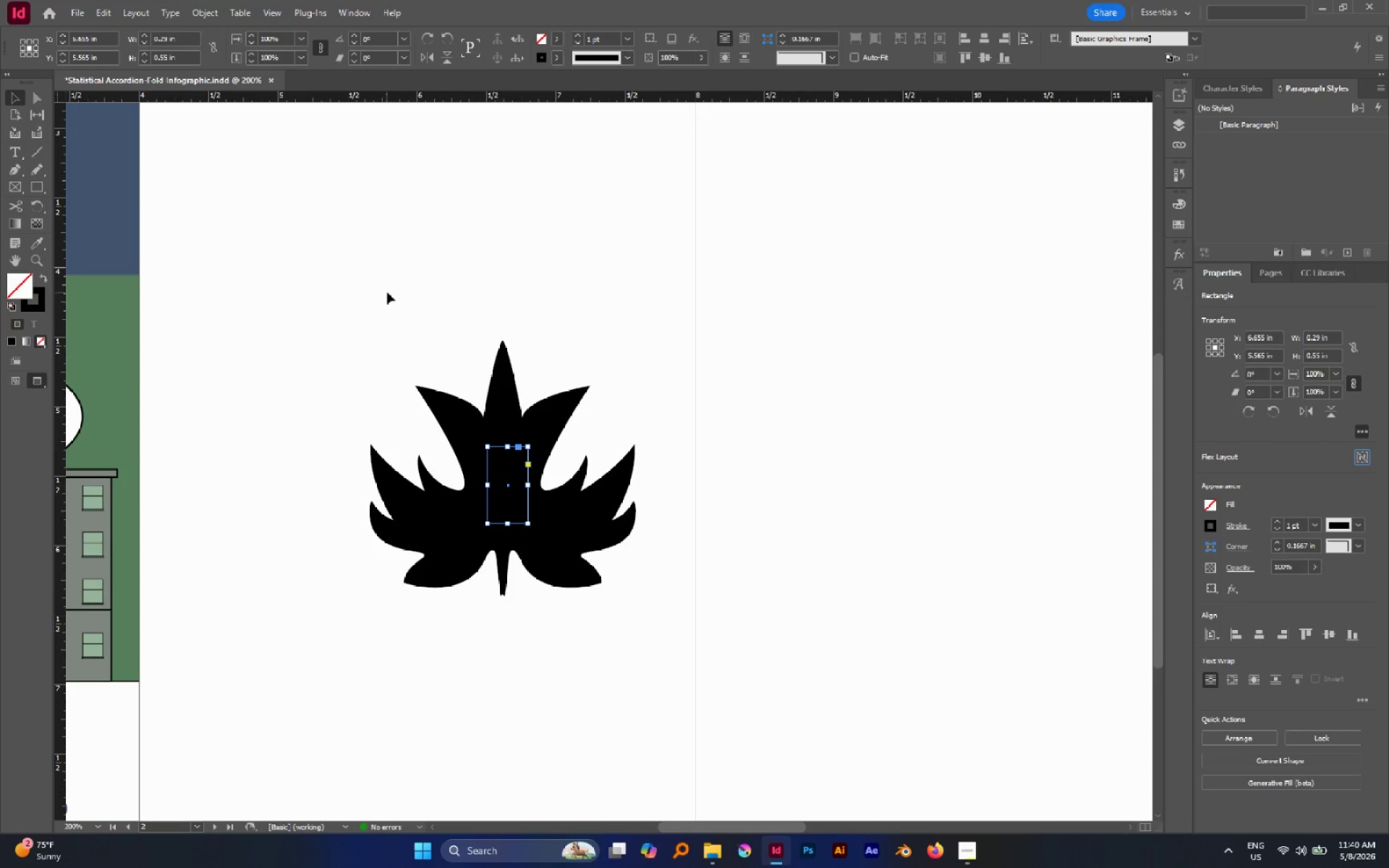 
left_click_drag(start_coordinate=[386, 292], to_coordinate=[632, 619])
 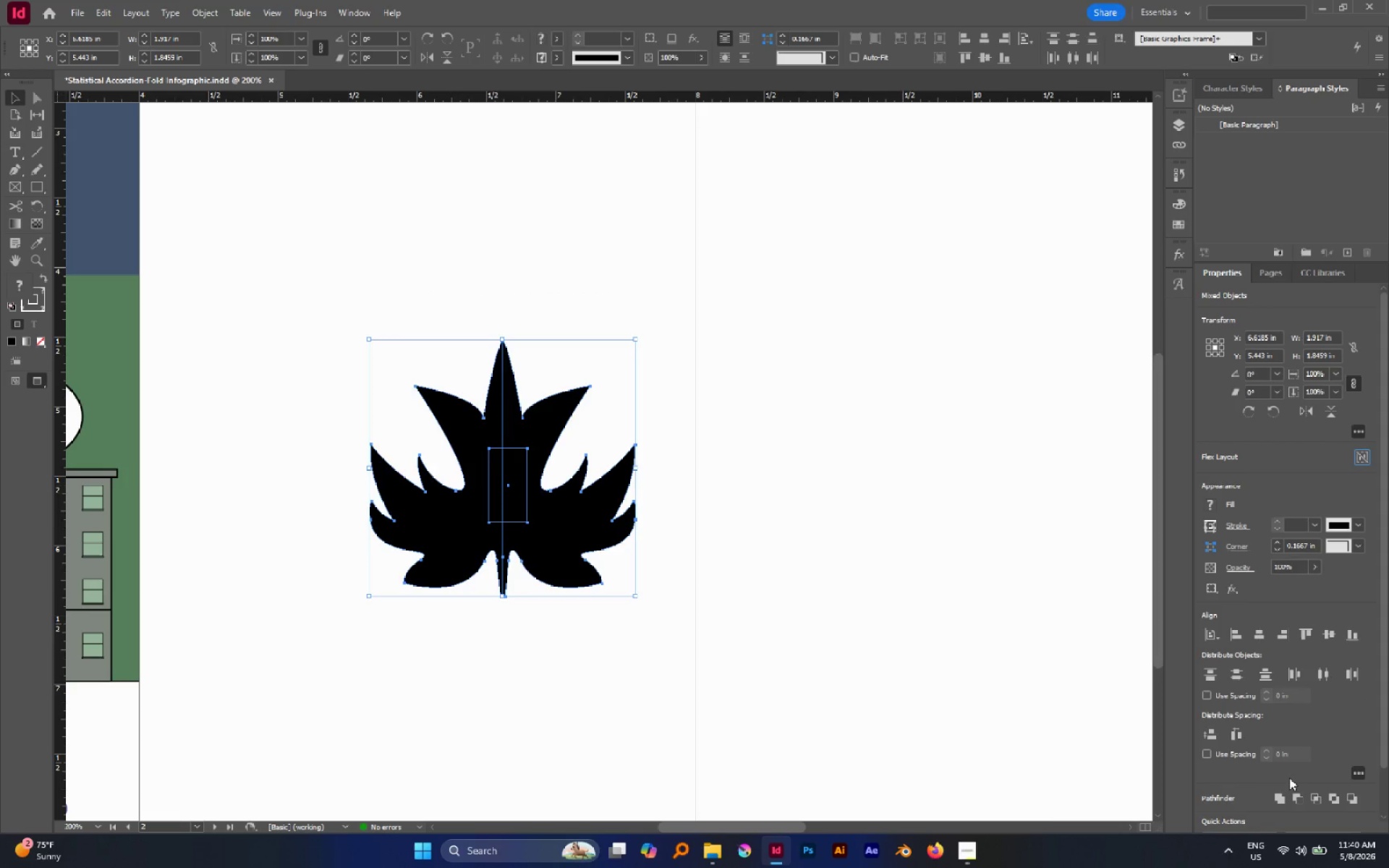 
left_click([1283, 801])
 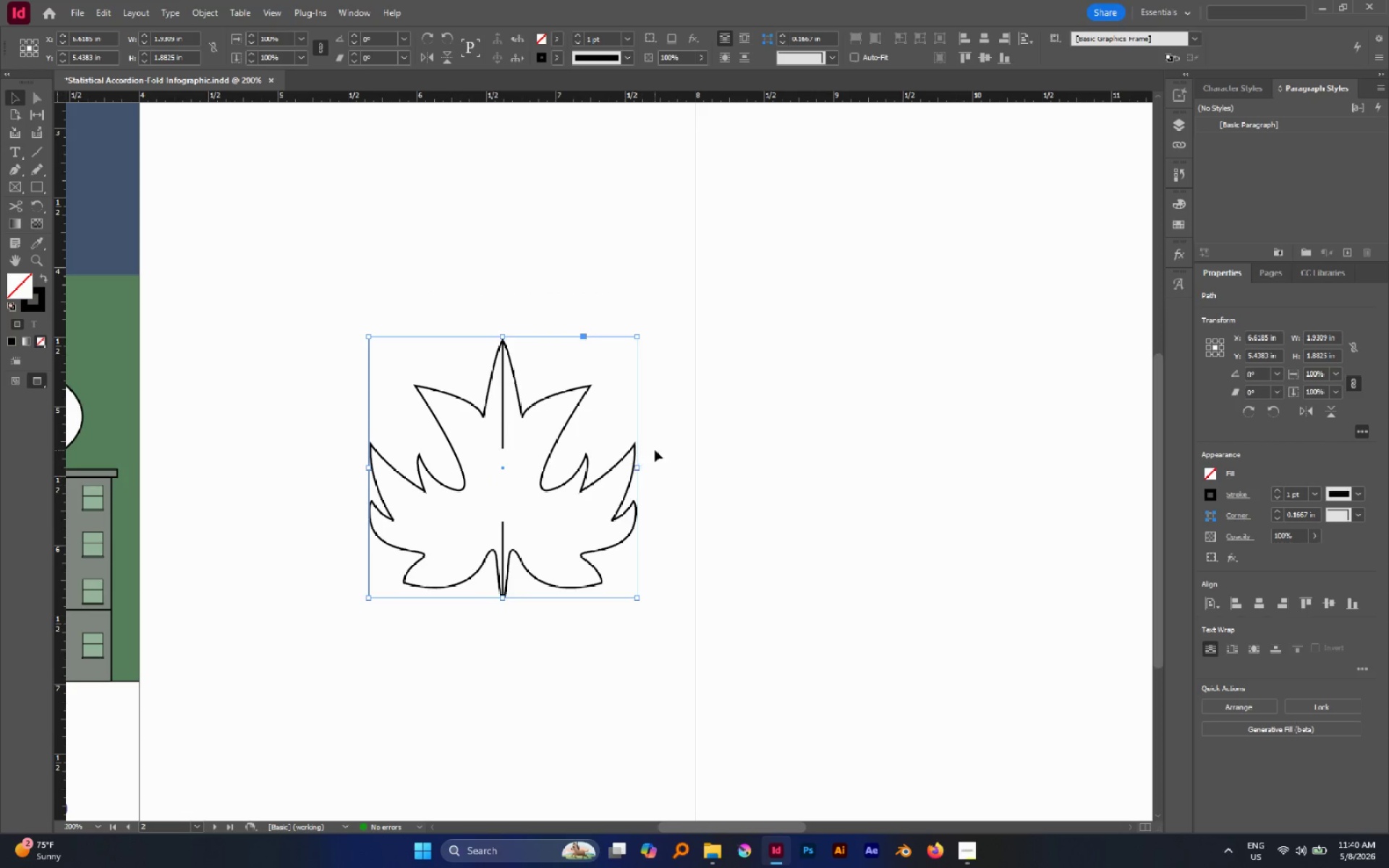 
key(A)
 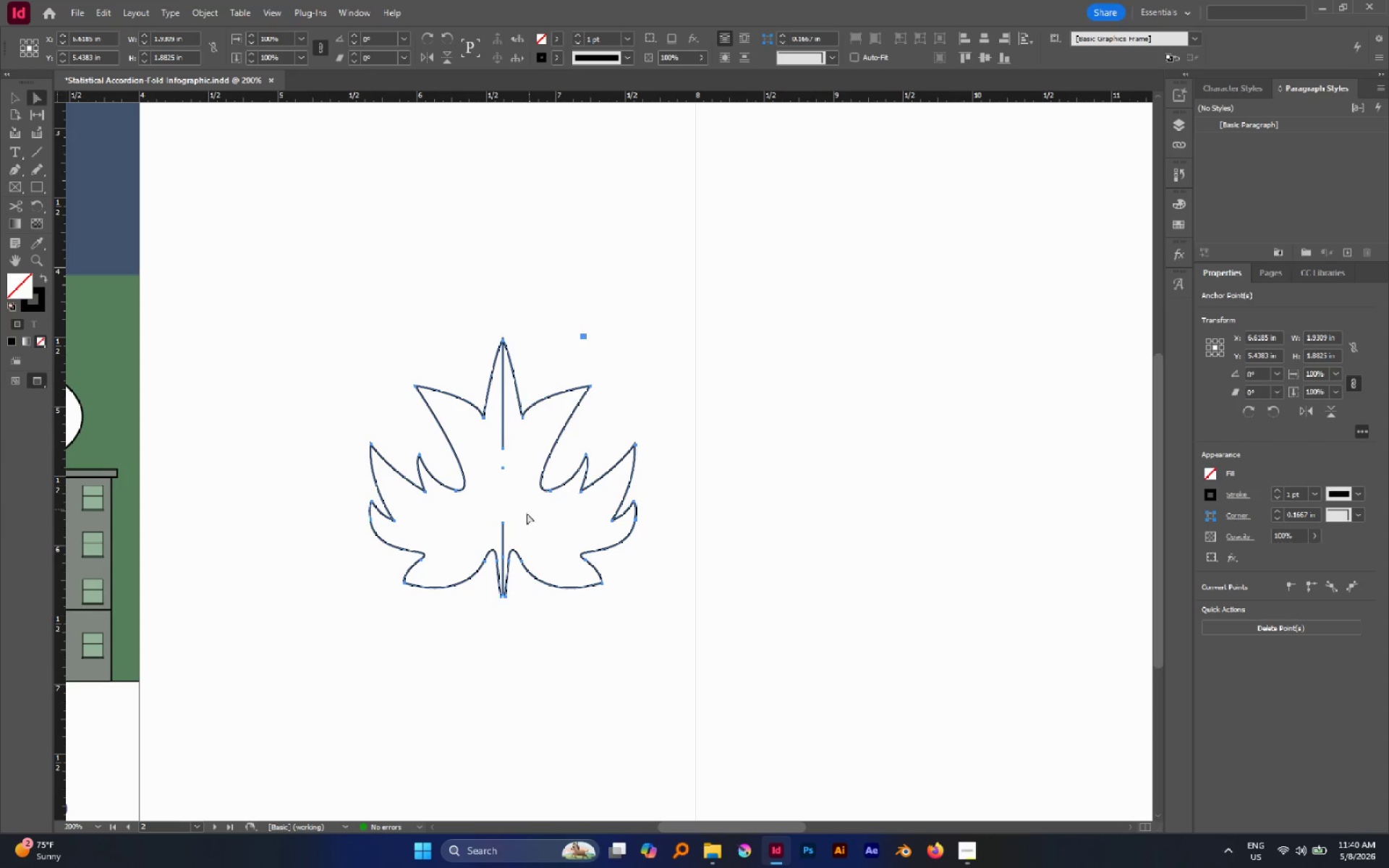 
hold_key(key=AltLeft, duration=0.53)
scroll: coordinate [524, 516], scroll_direction: up, amount: 2.0
 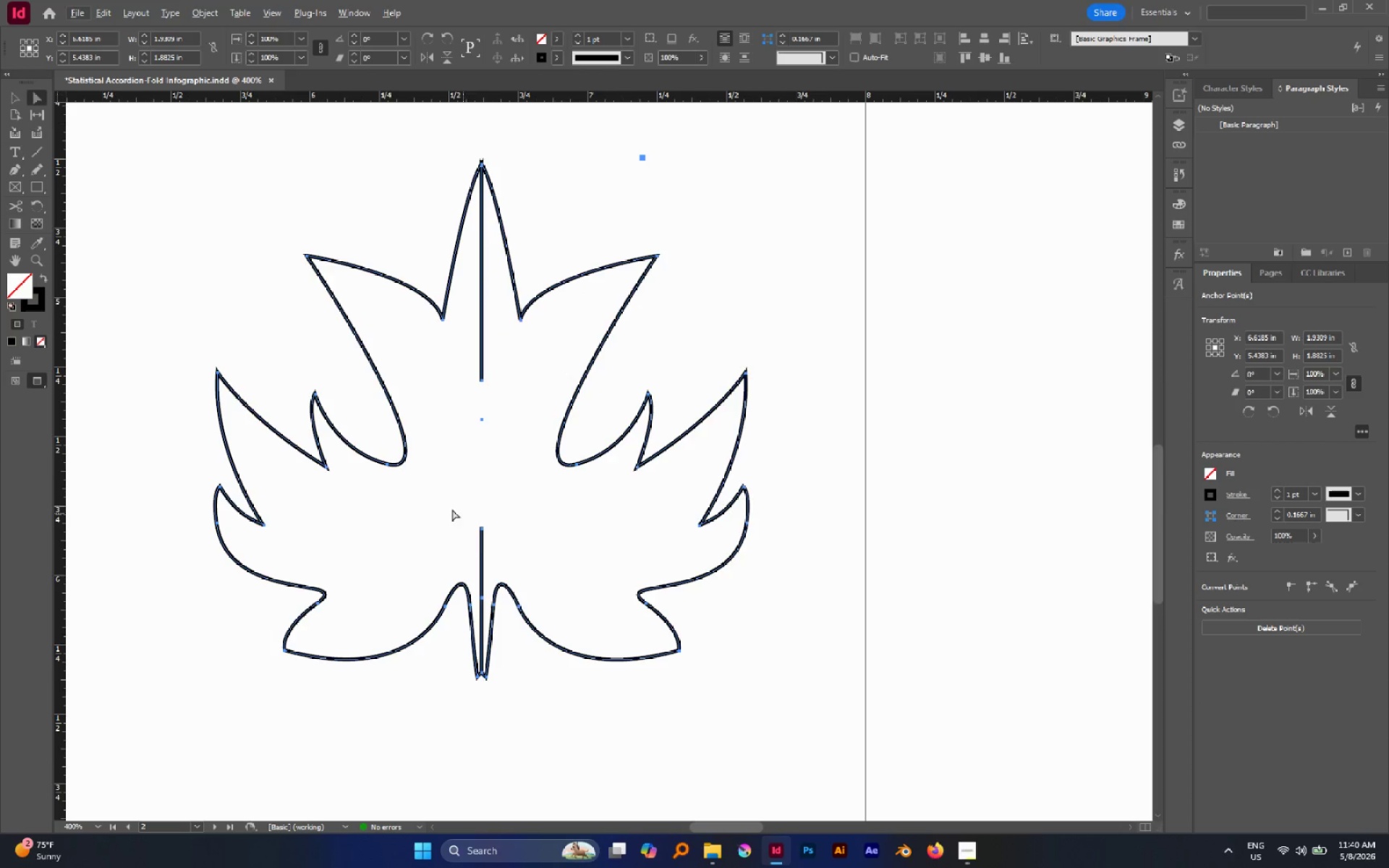 
left_click_drag(start_coordinate=[452, 509], to_coordinate=[532, 571])
 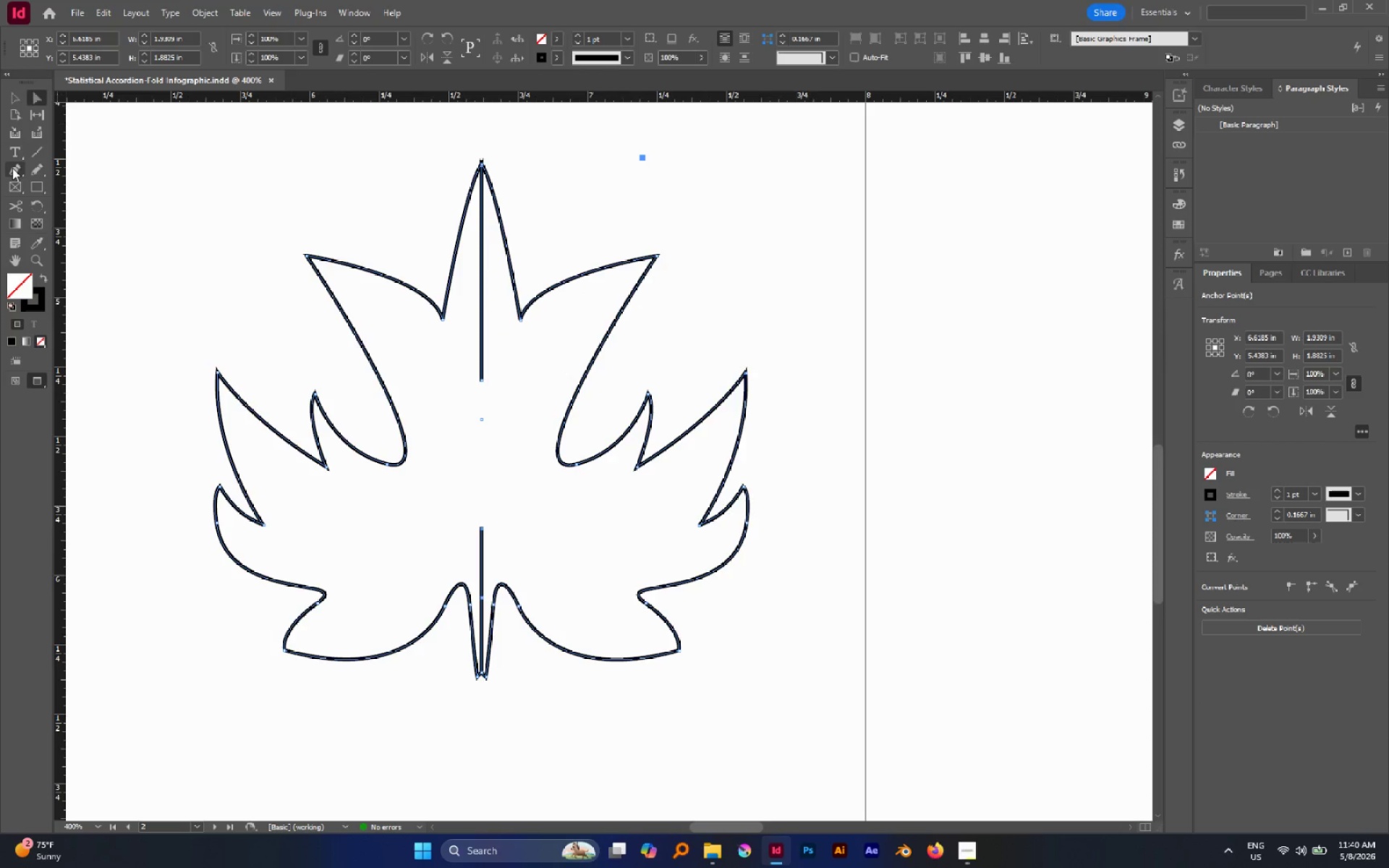 
left_click([12, 169])
 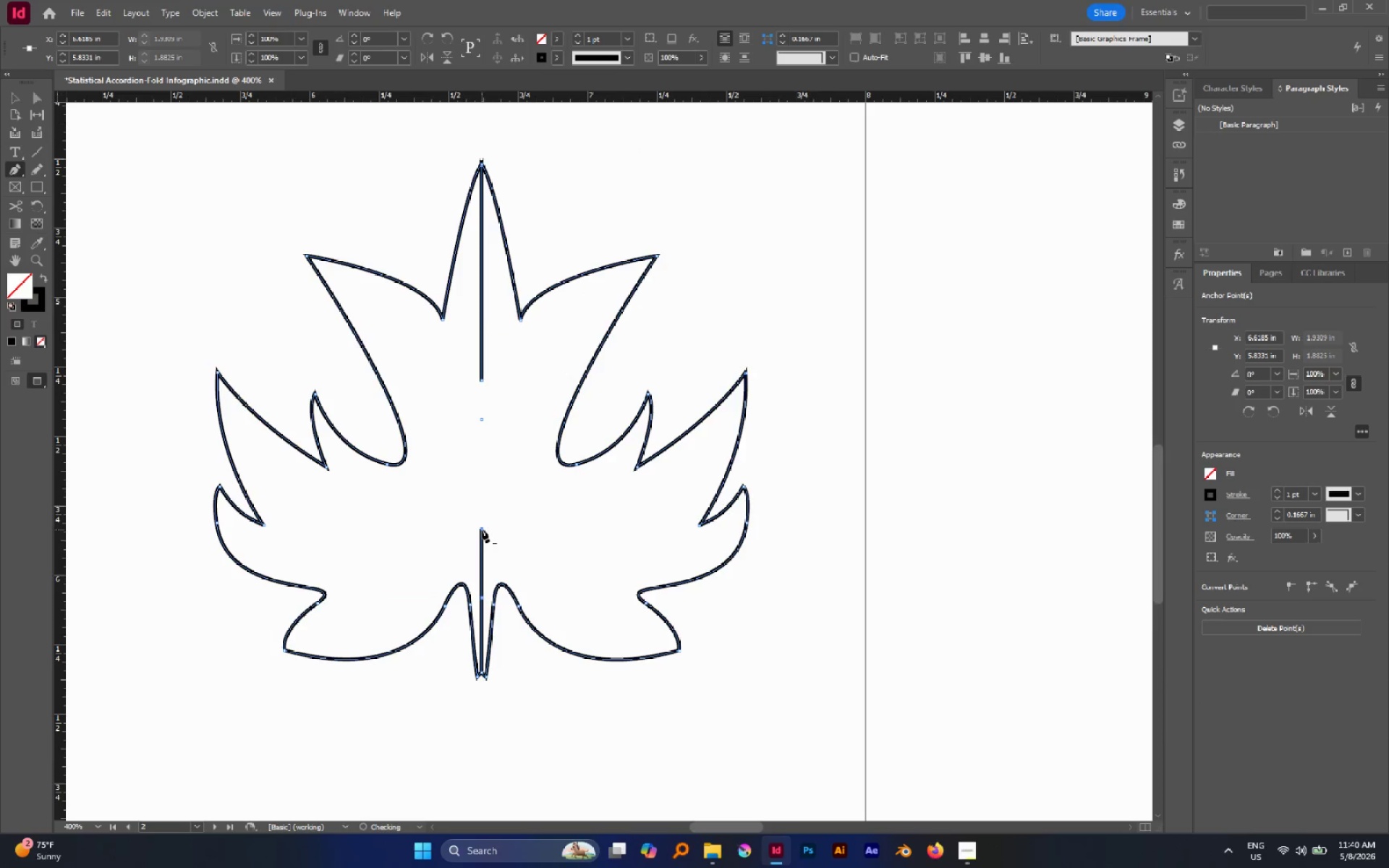 
double_click([482, 529])
 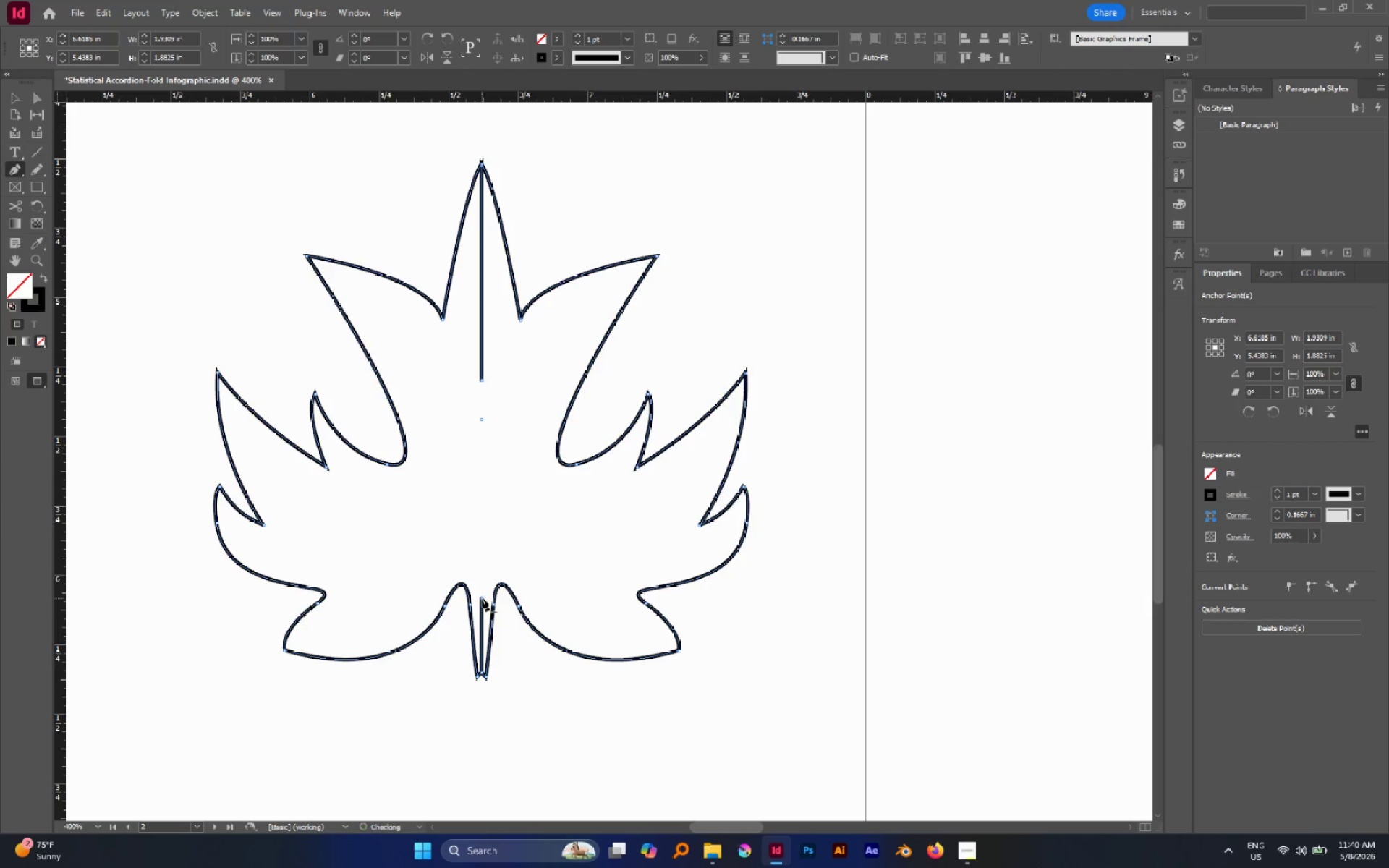 
double_click([482, 598])
 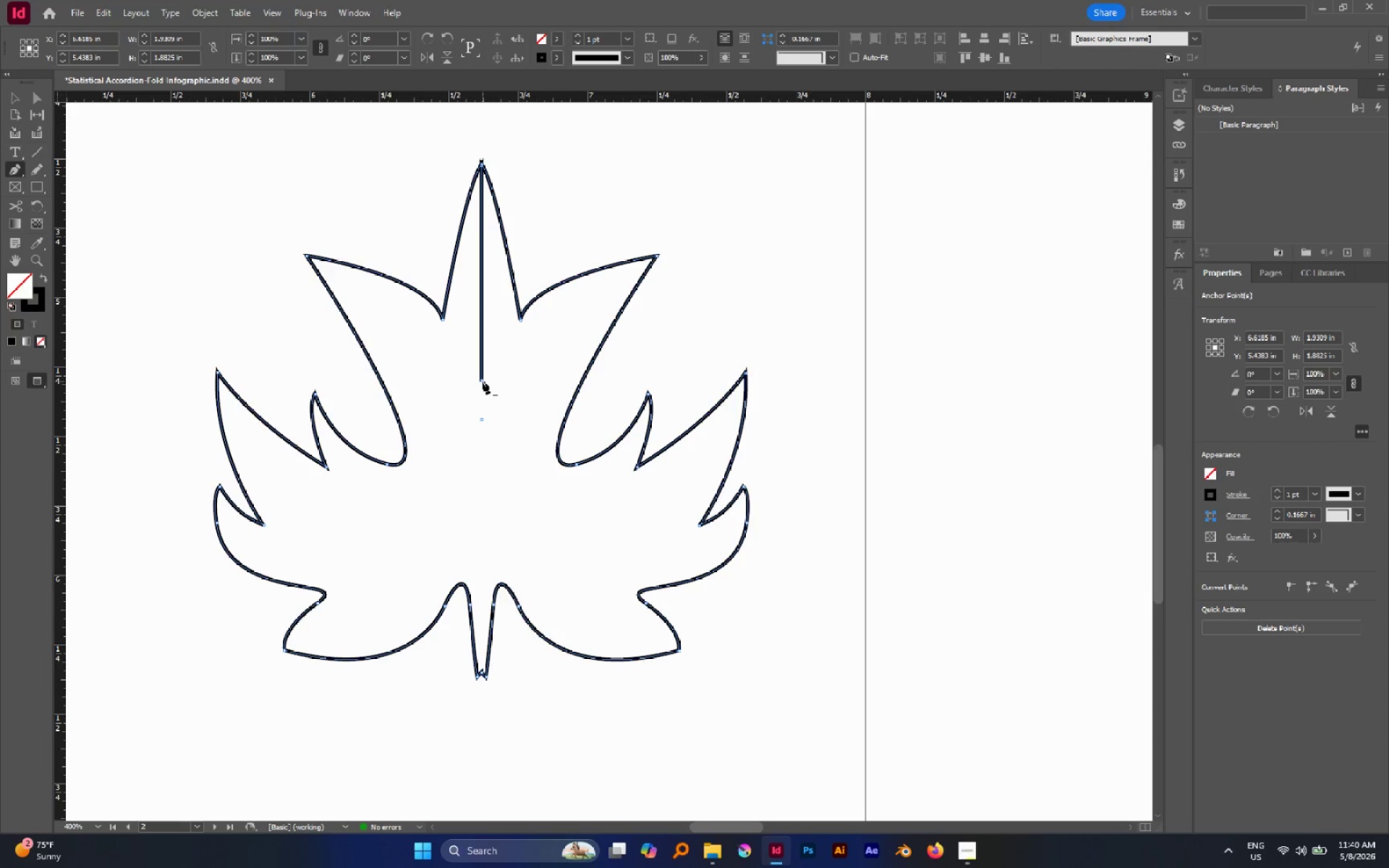 
double_click([483, 381])
 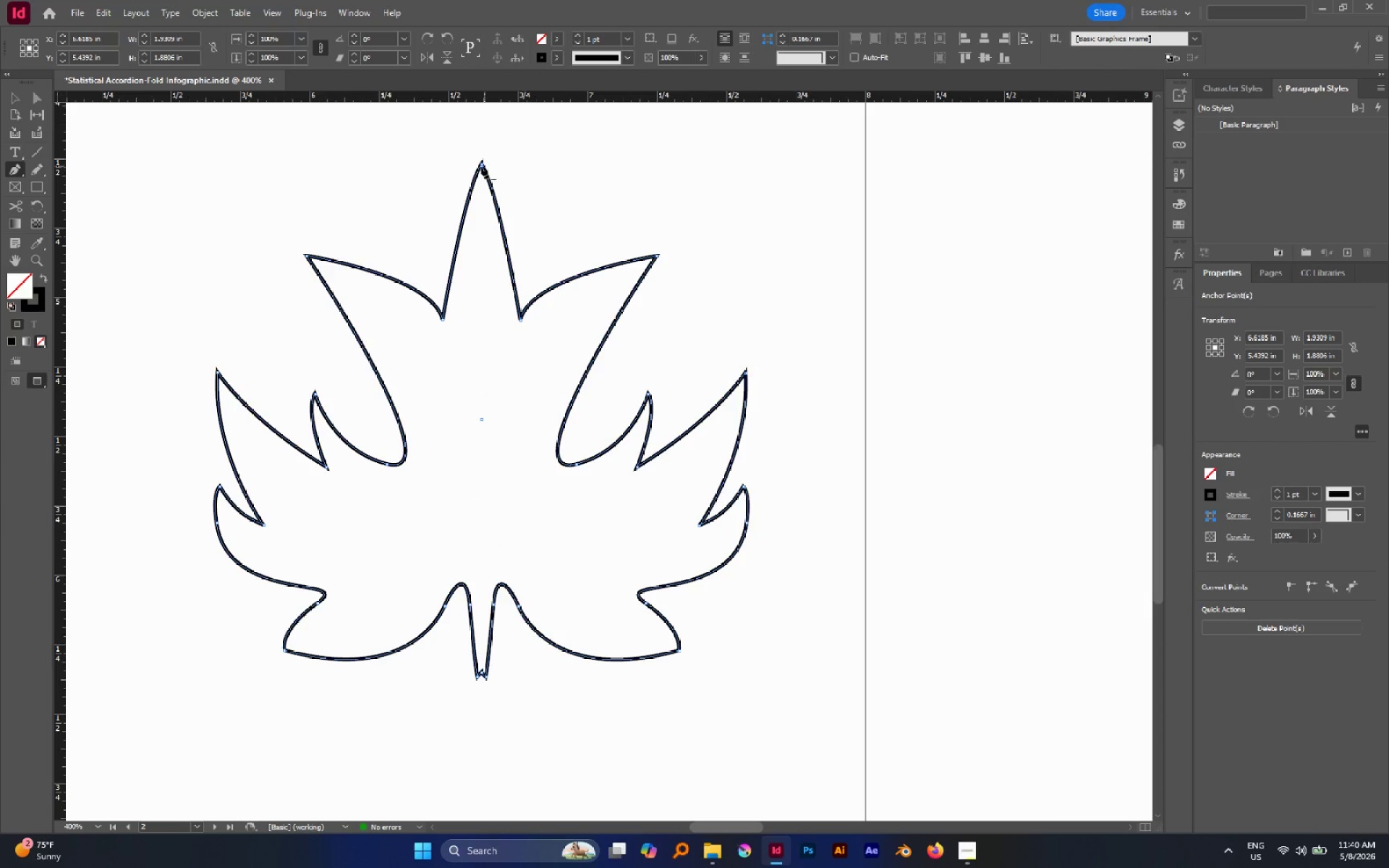 
left_click([481, 166])
 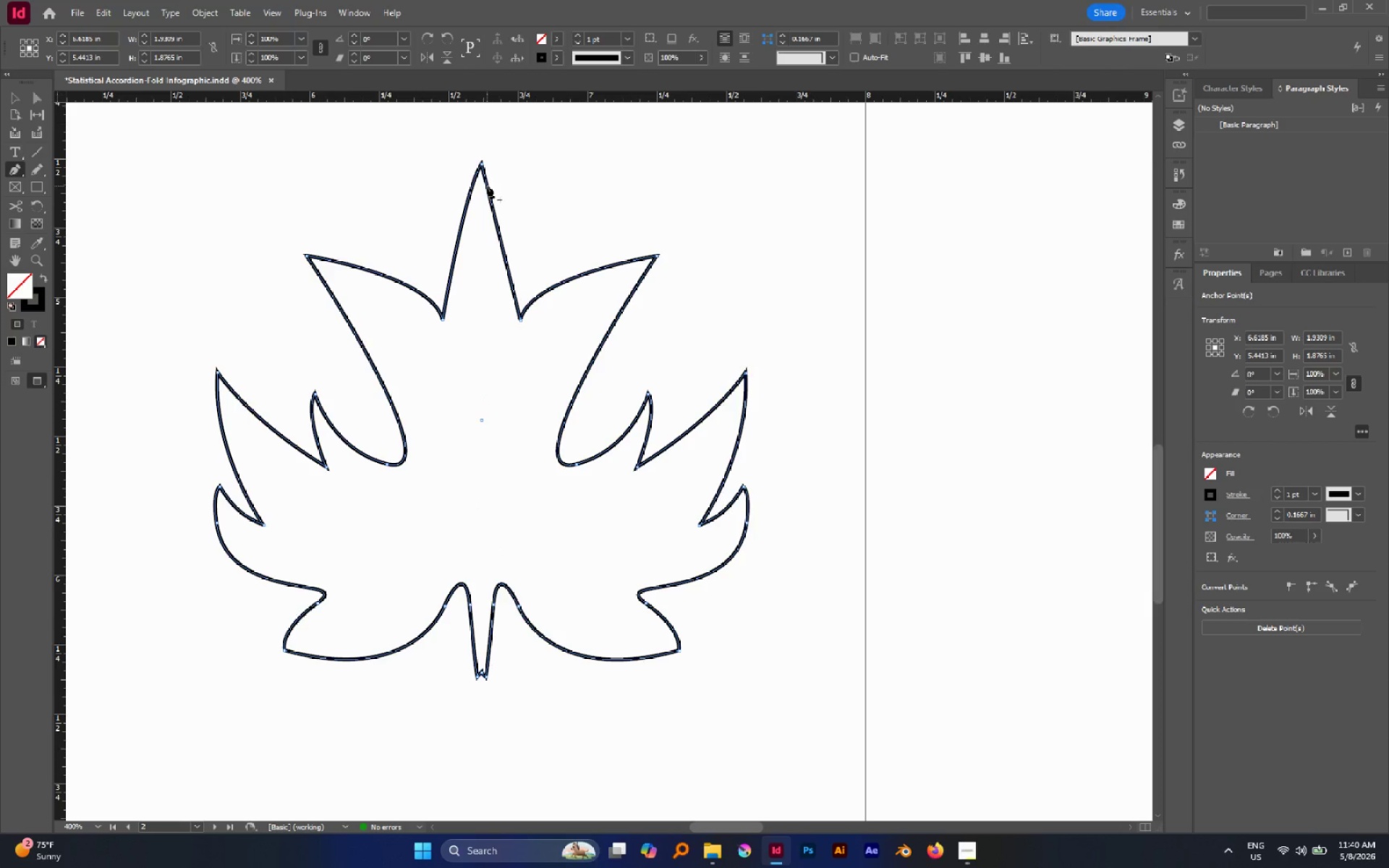 
key(Control+Z)
 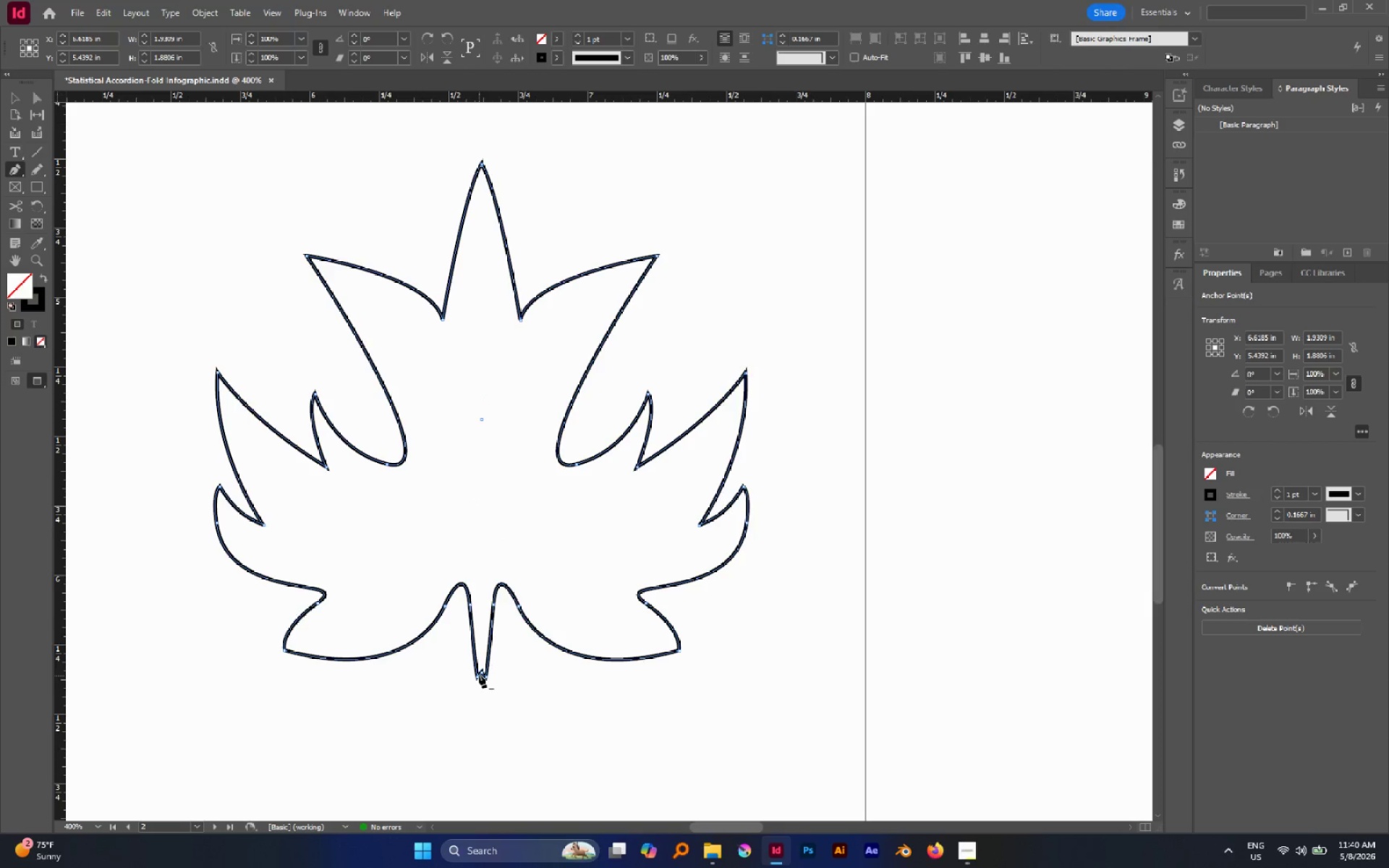 
left_click([480, 673])
 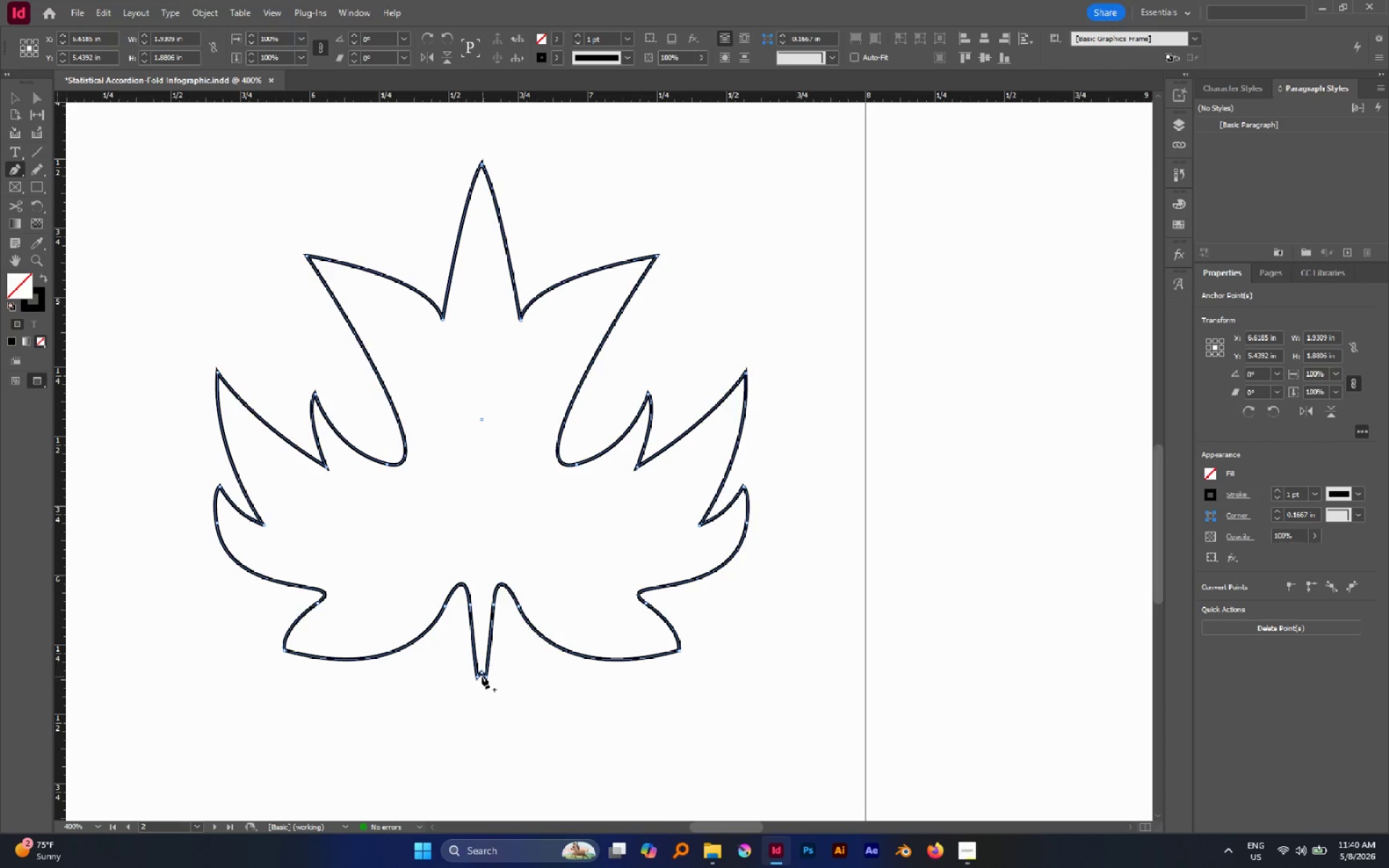 
left_click([481, 674])
 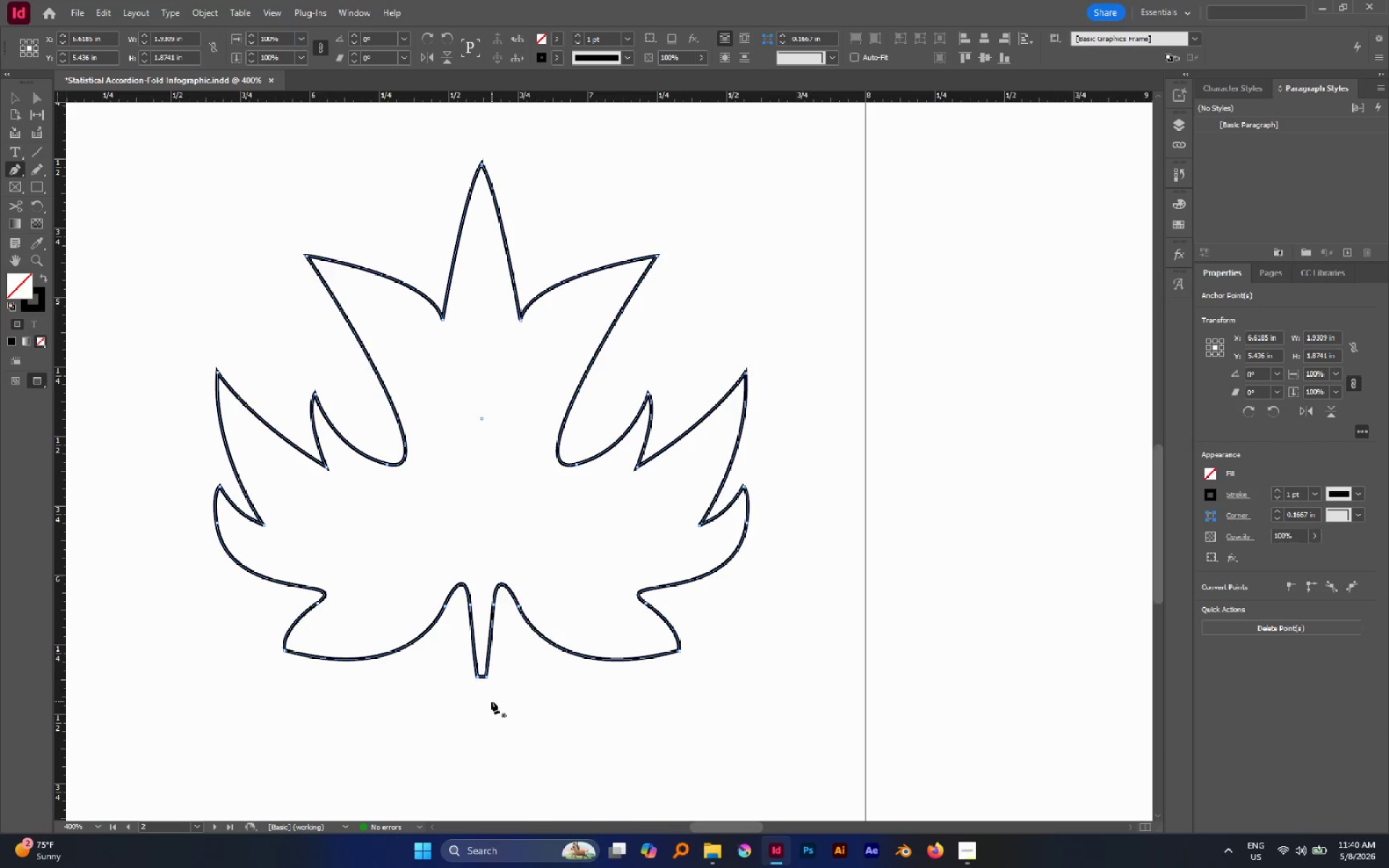 
key(A)
 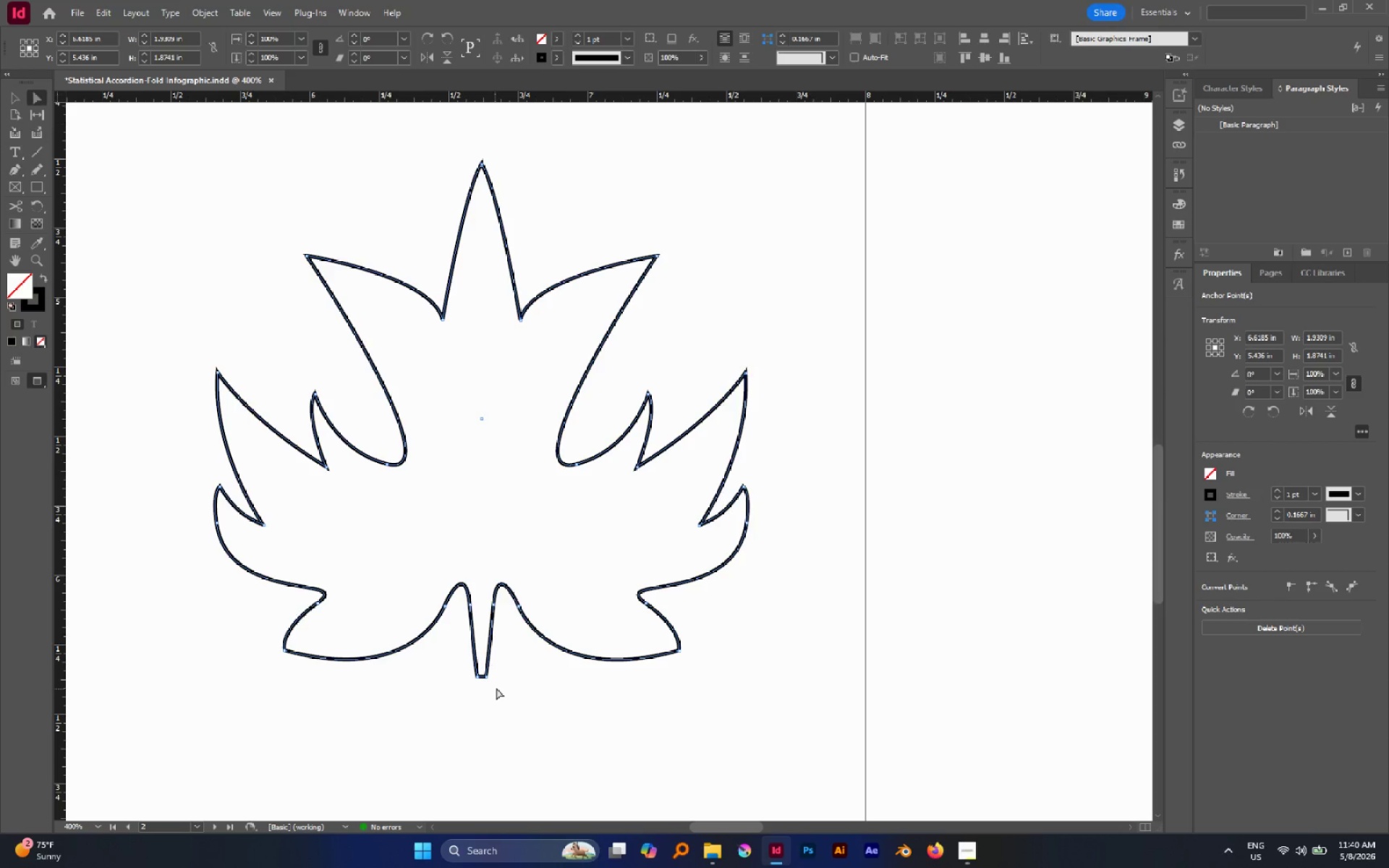 
left_click([497, 688])
 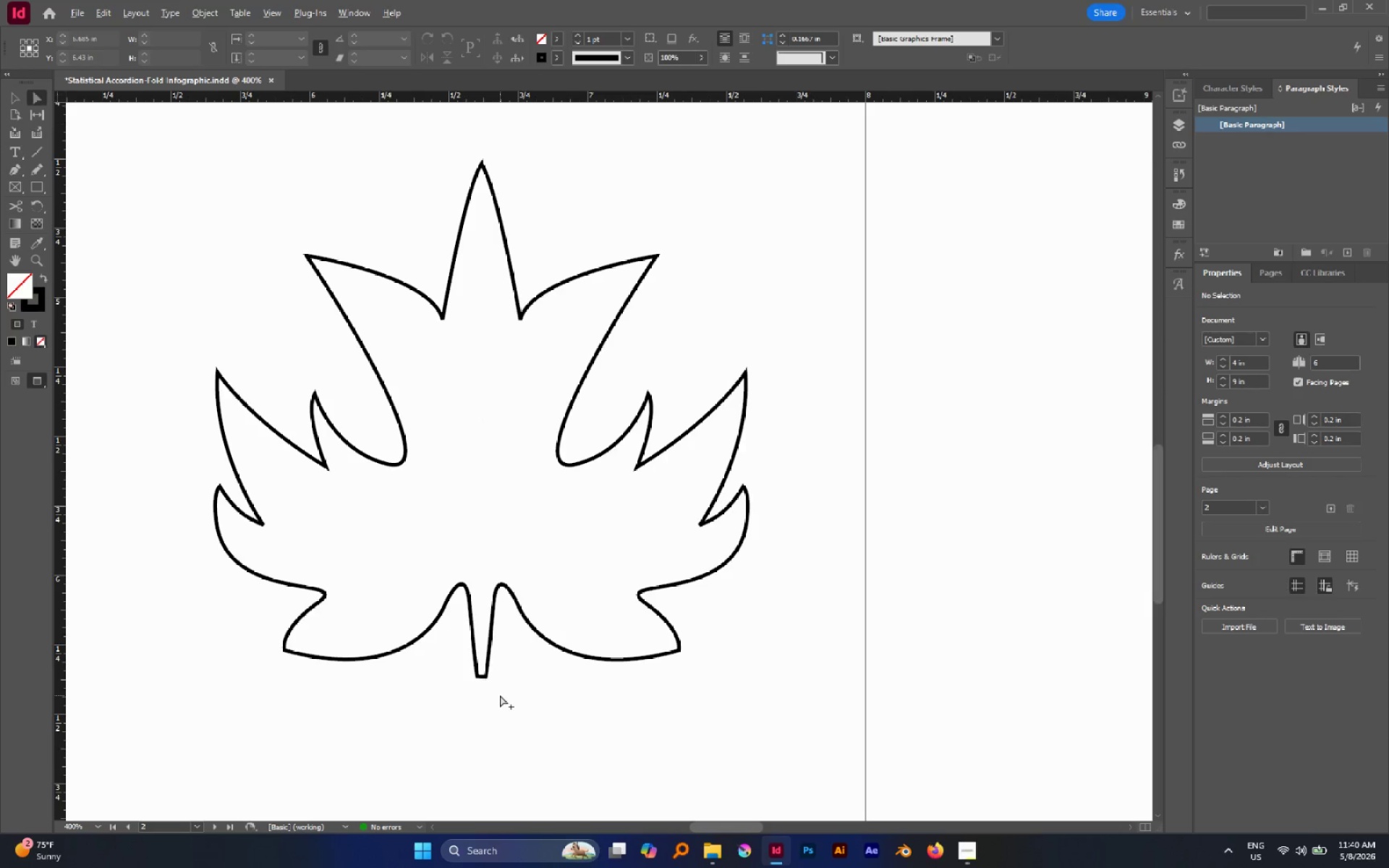 
hold_key(key=AltLeft, duration=0.7)
scroll: coordinate [500, 695], scroll_direction: down, amount: 2.0
 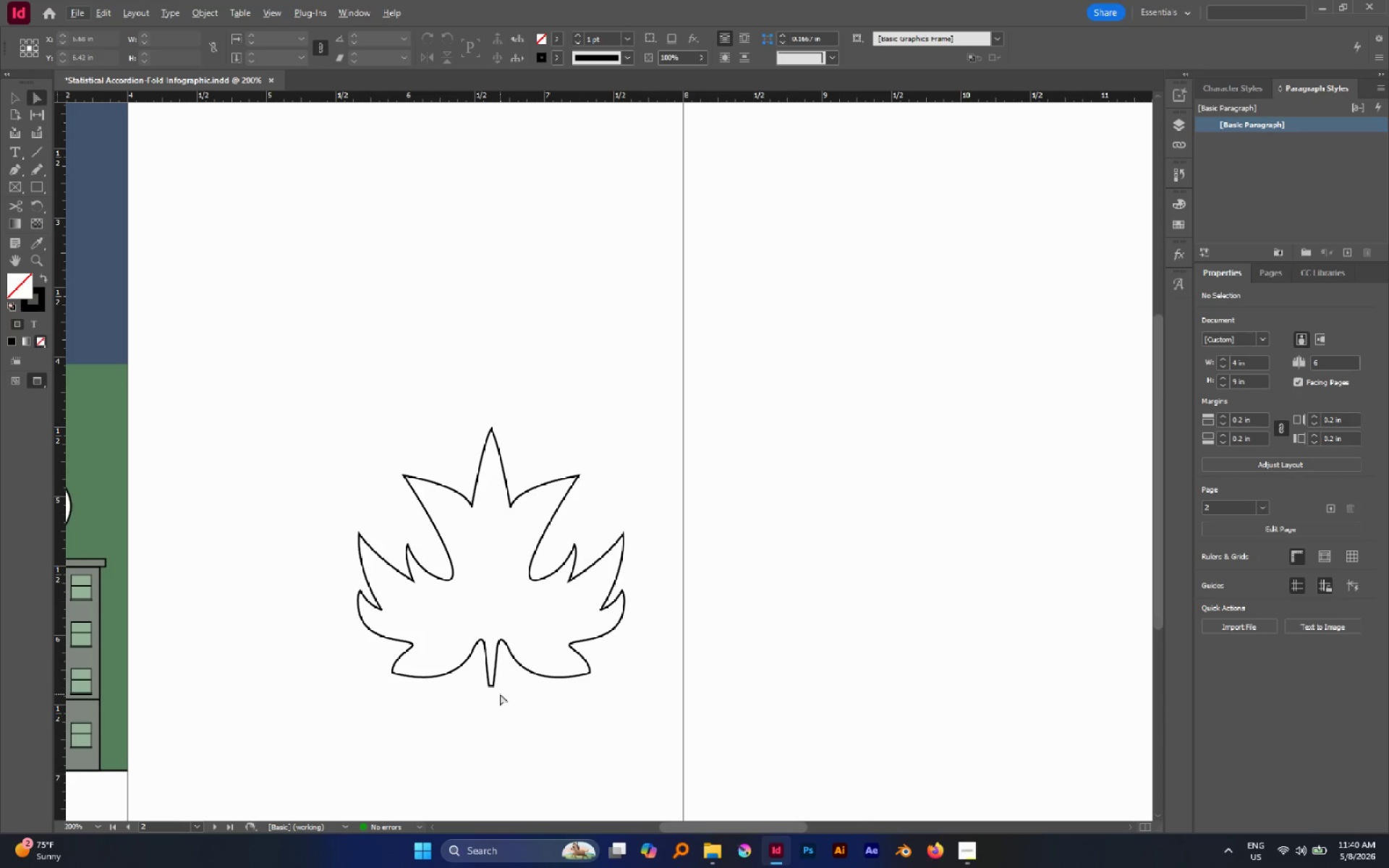 
key(V)
 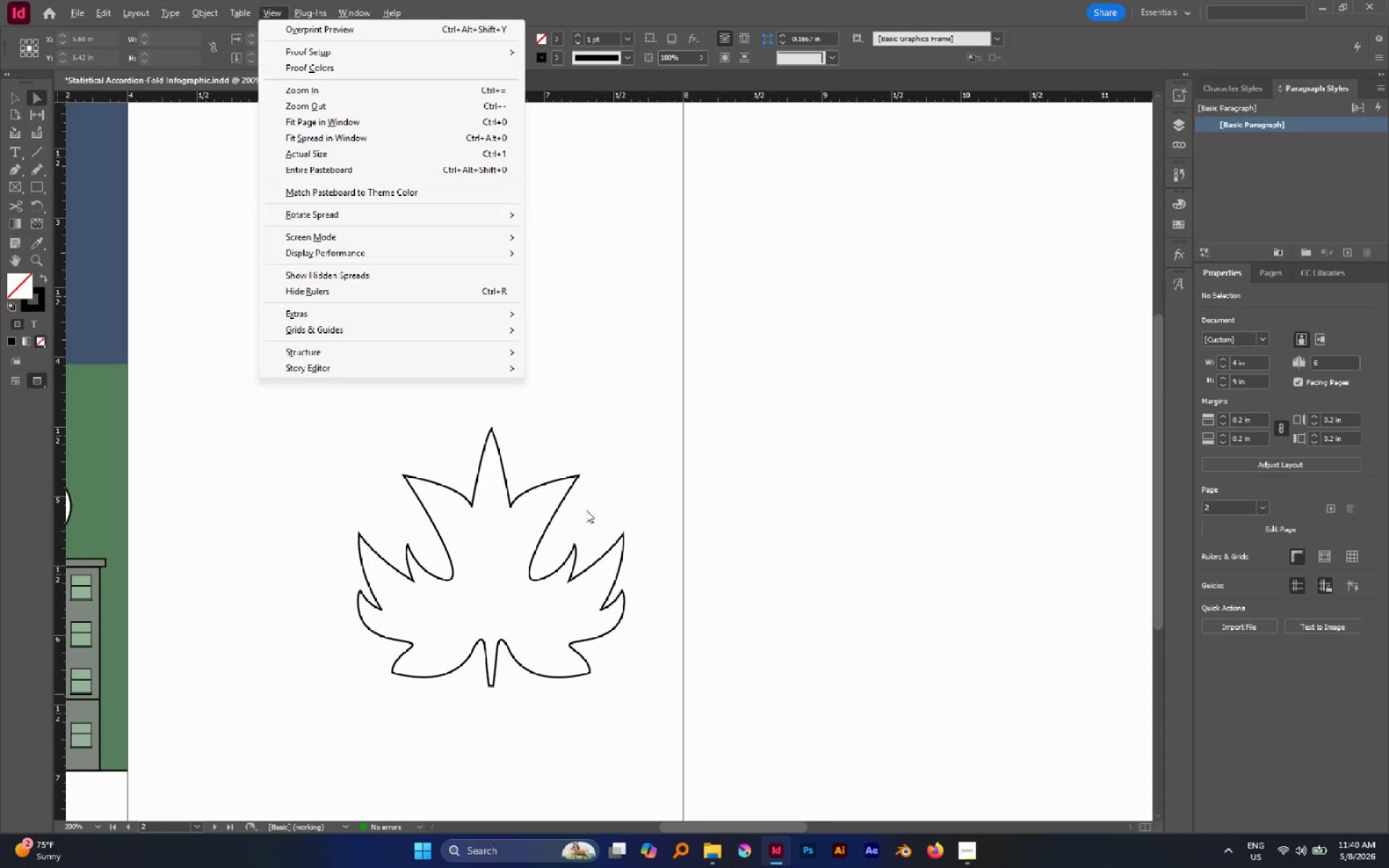 
left_click([586, 510])
 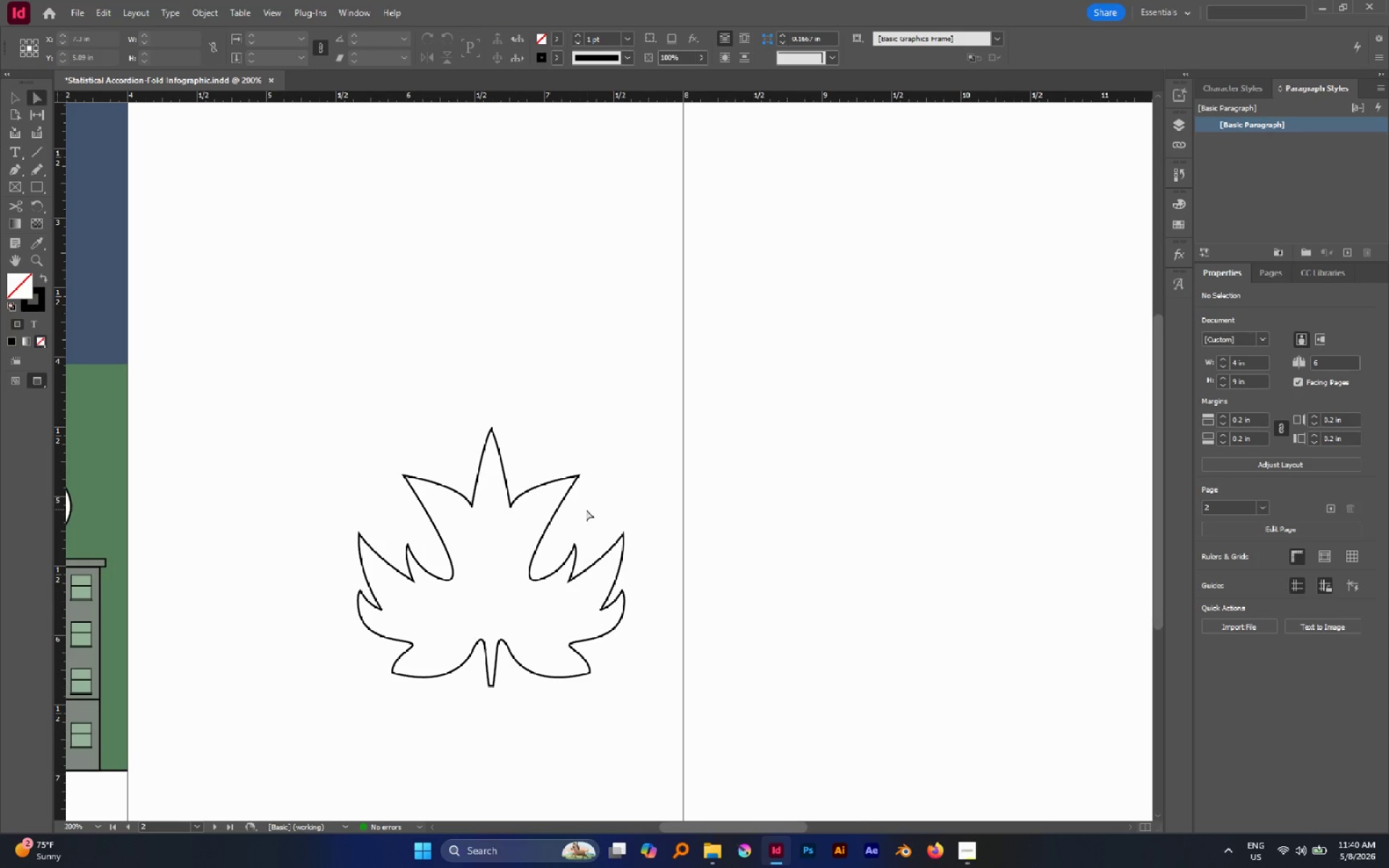 
key(V)
 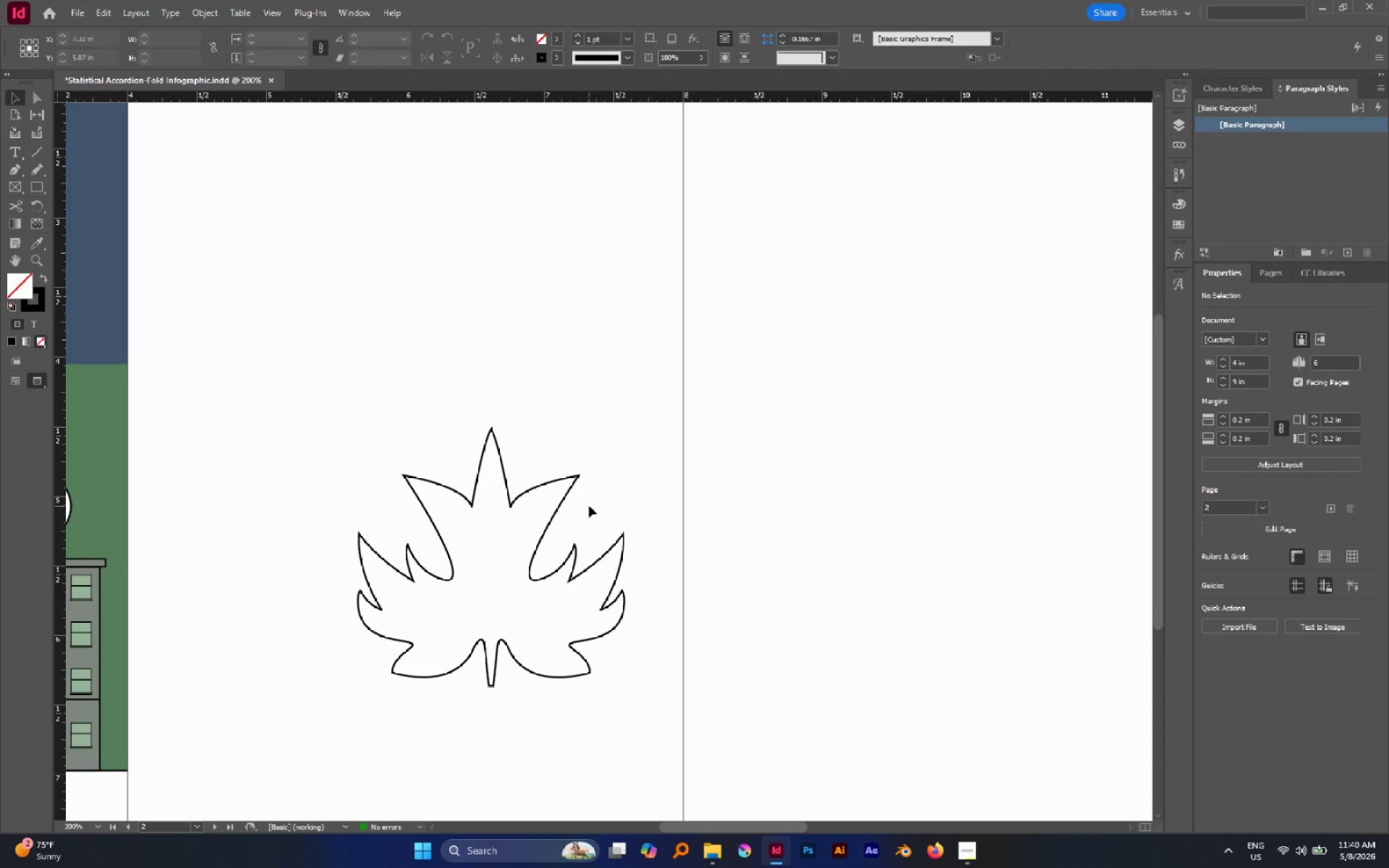 
left_click([589, 506])
 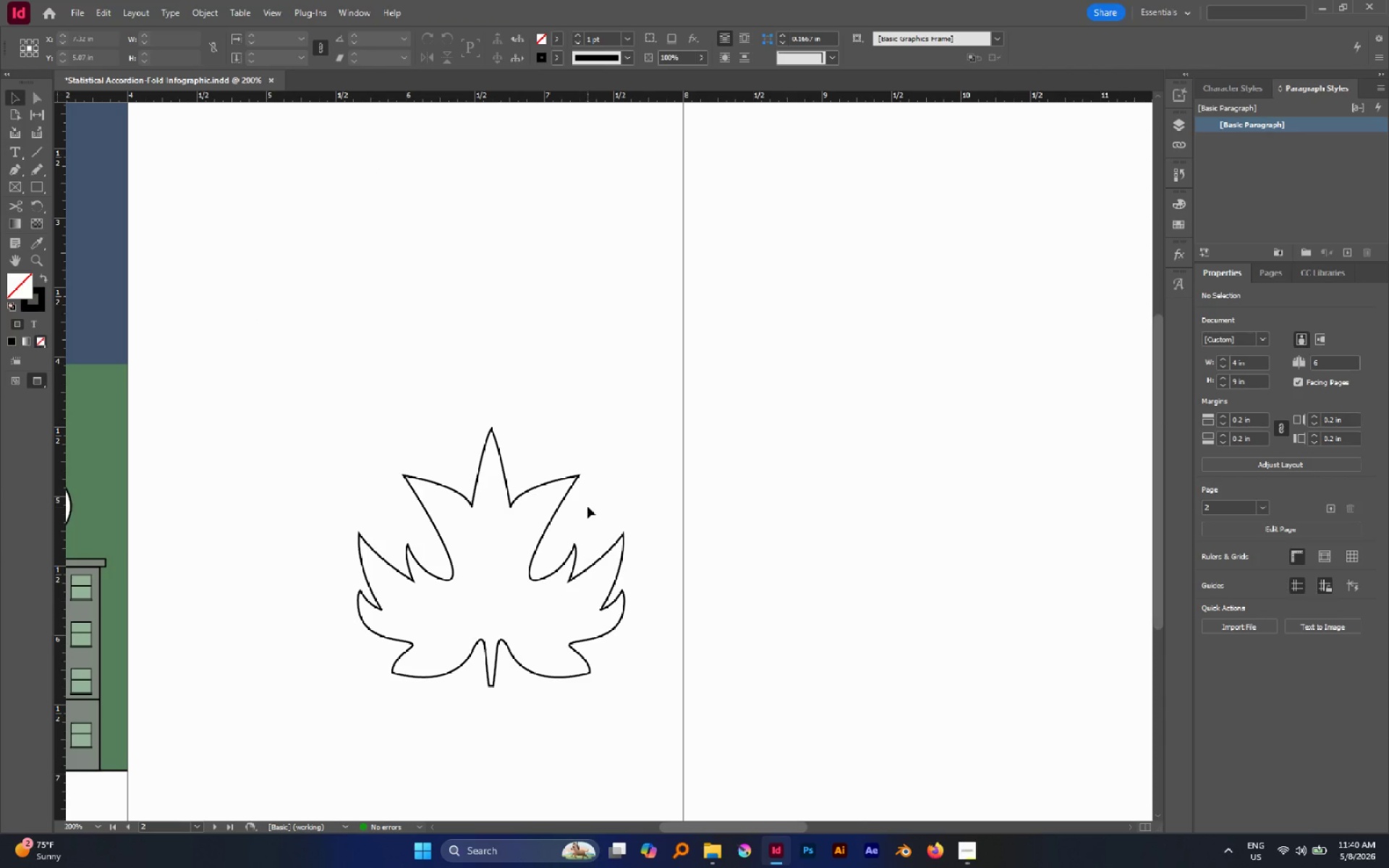 
left_click_drag(start_coordinate=[587, 506], to_coordinate=[527, 454])
 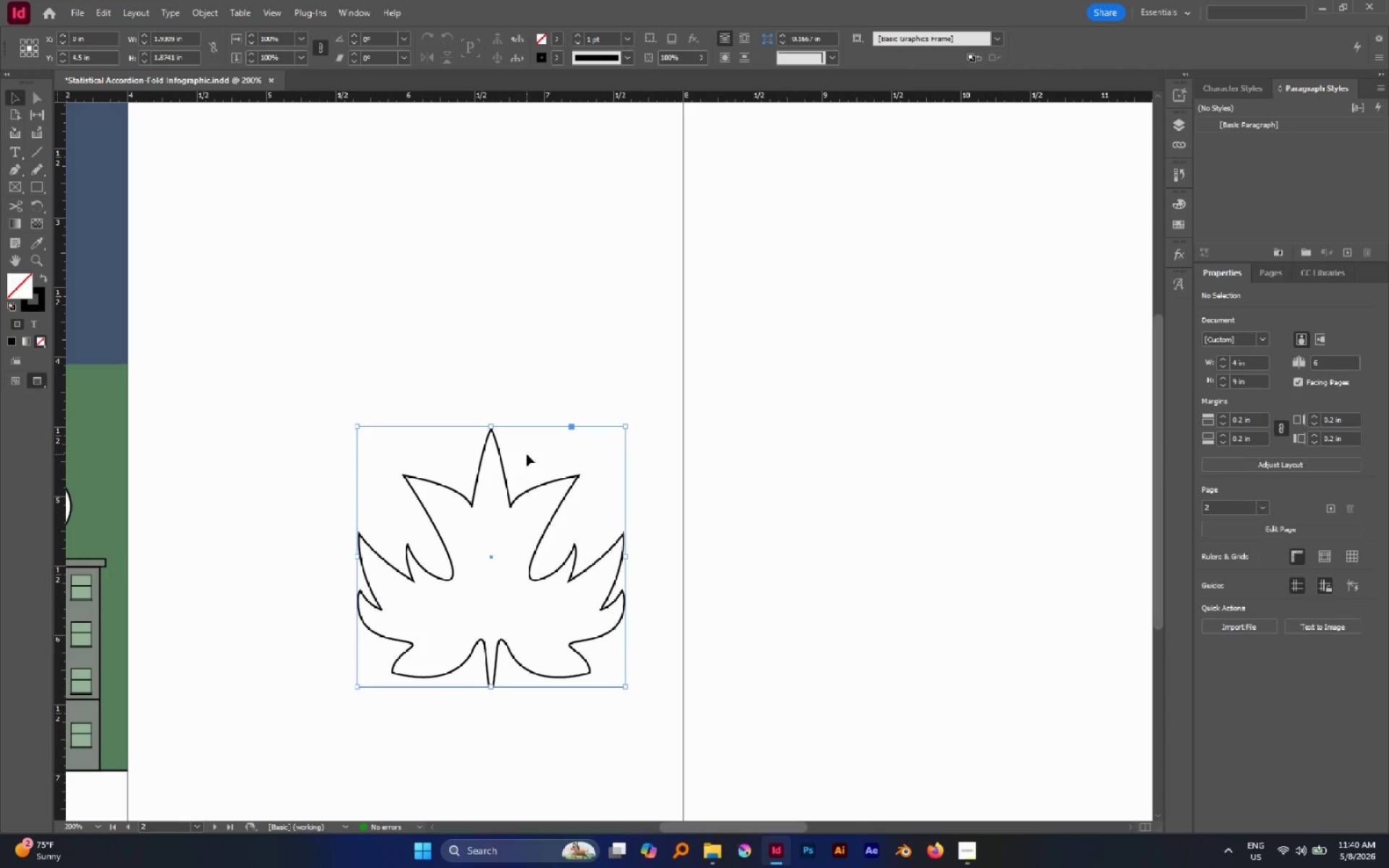 
key(Shift+X)
 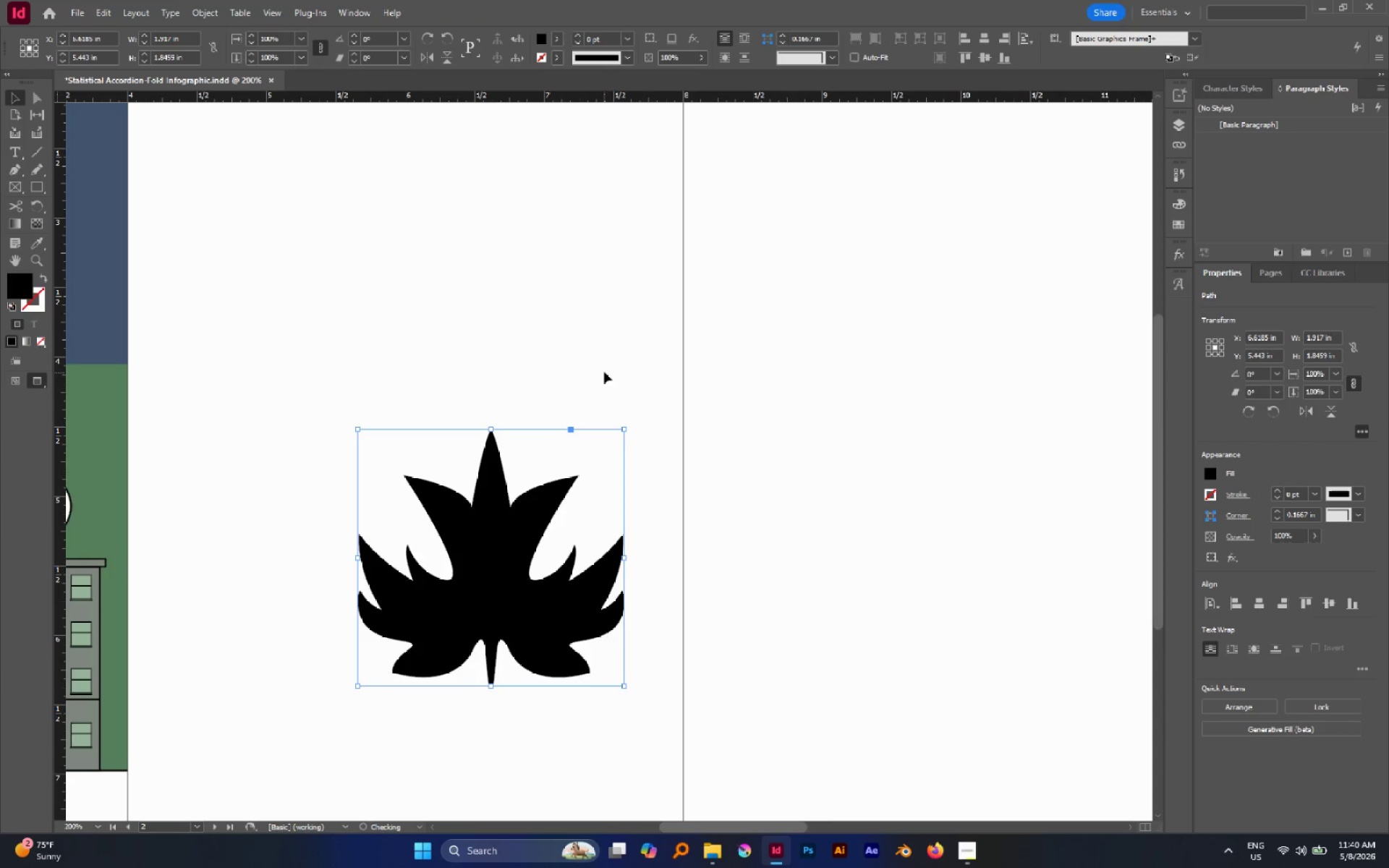 
left_click([604, 372])
 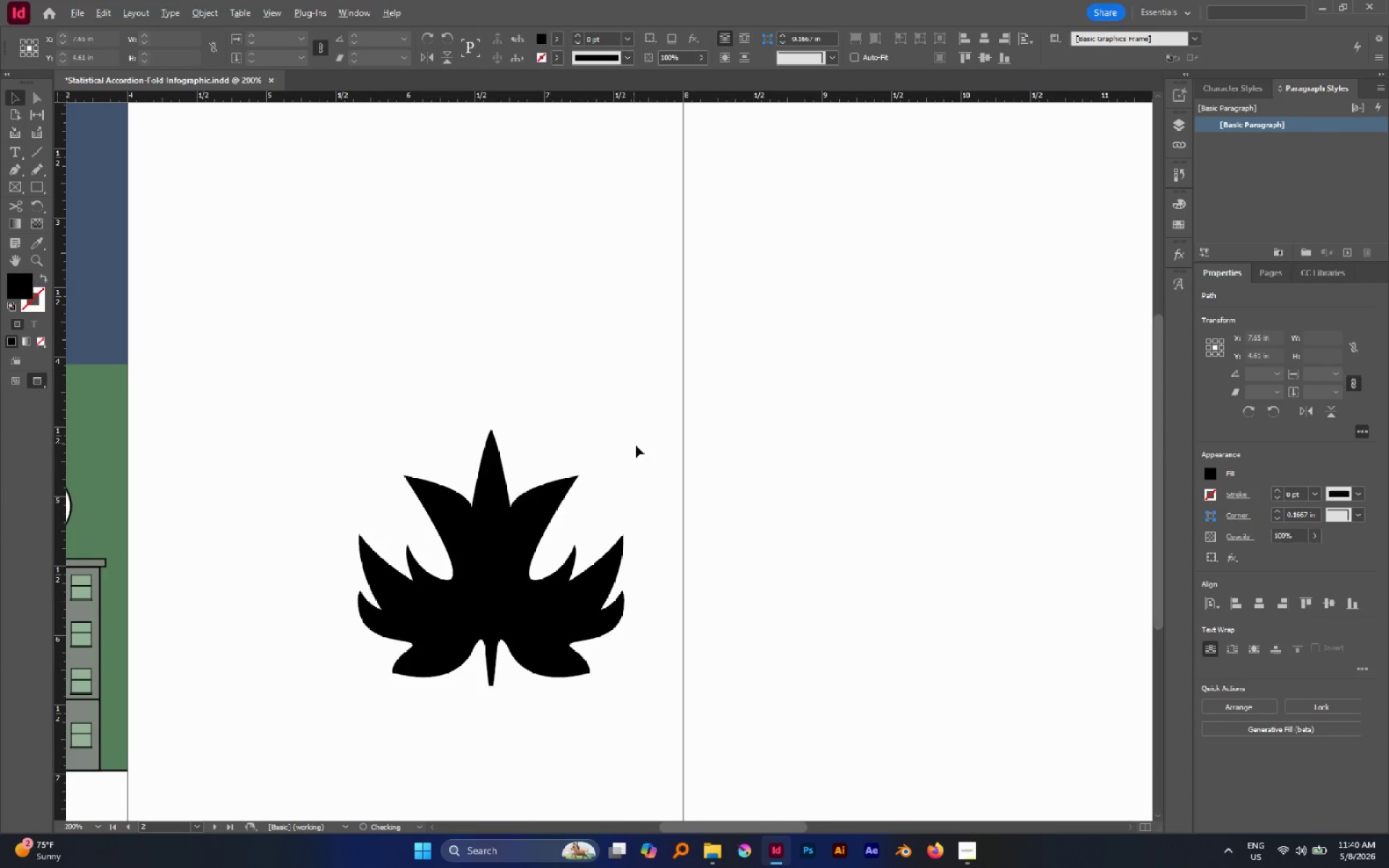 
hold_key(key=AltLeft, duration=2.08)
scroll: coordinate [637, 452], scroll_direction: none, amount: 0.0
 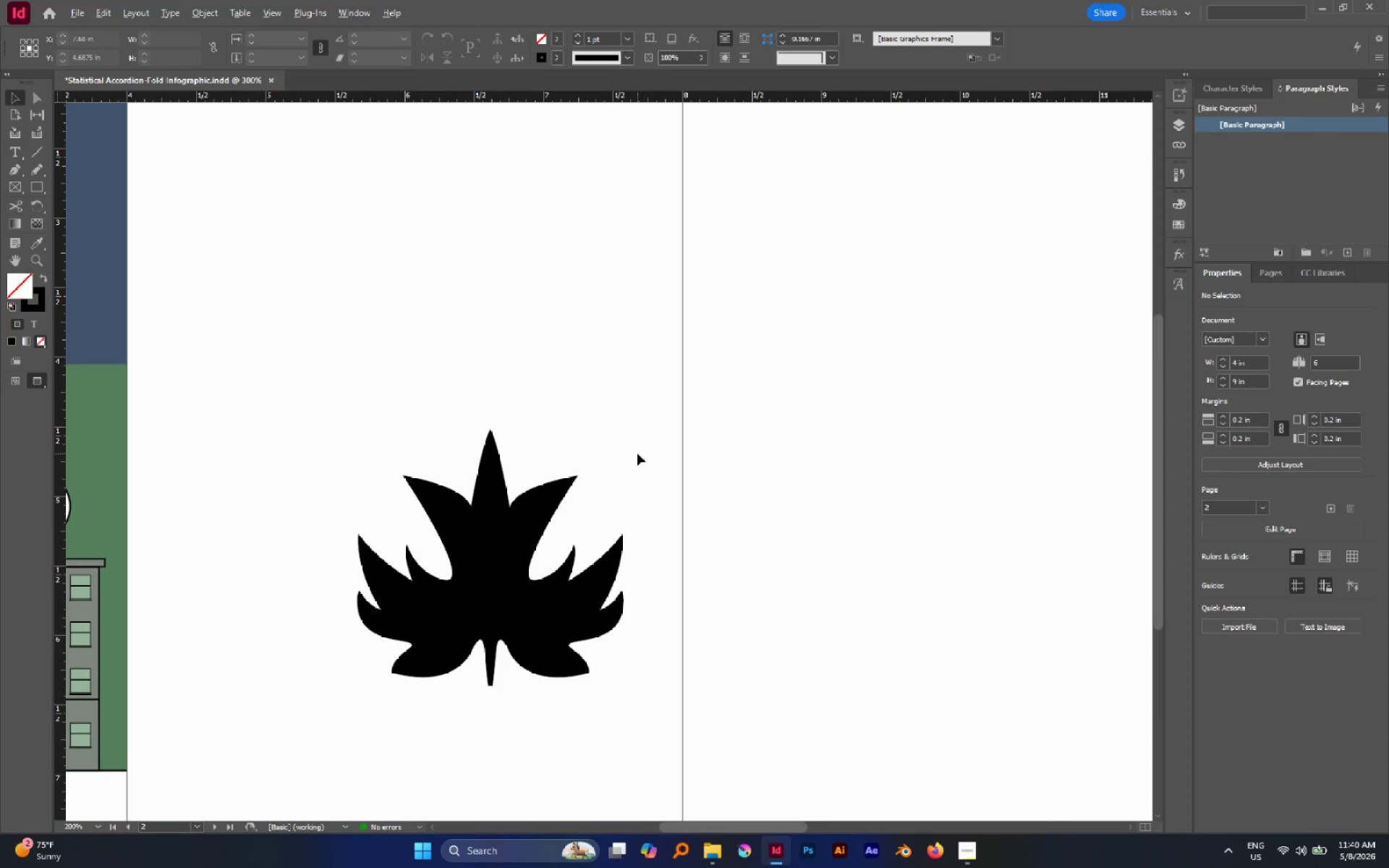 
scroll: coordinate [637, 454], scroll_direction: down, amount: 3.0
 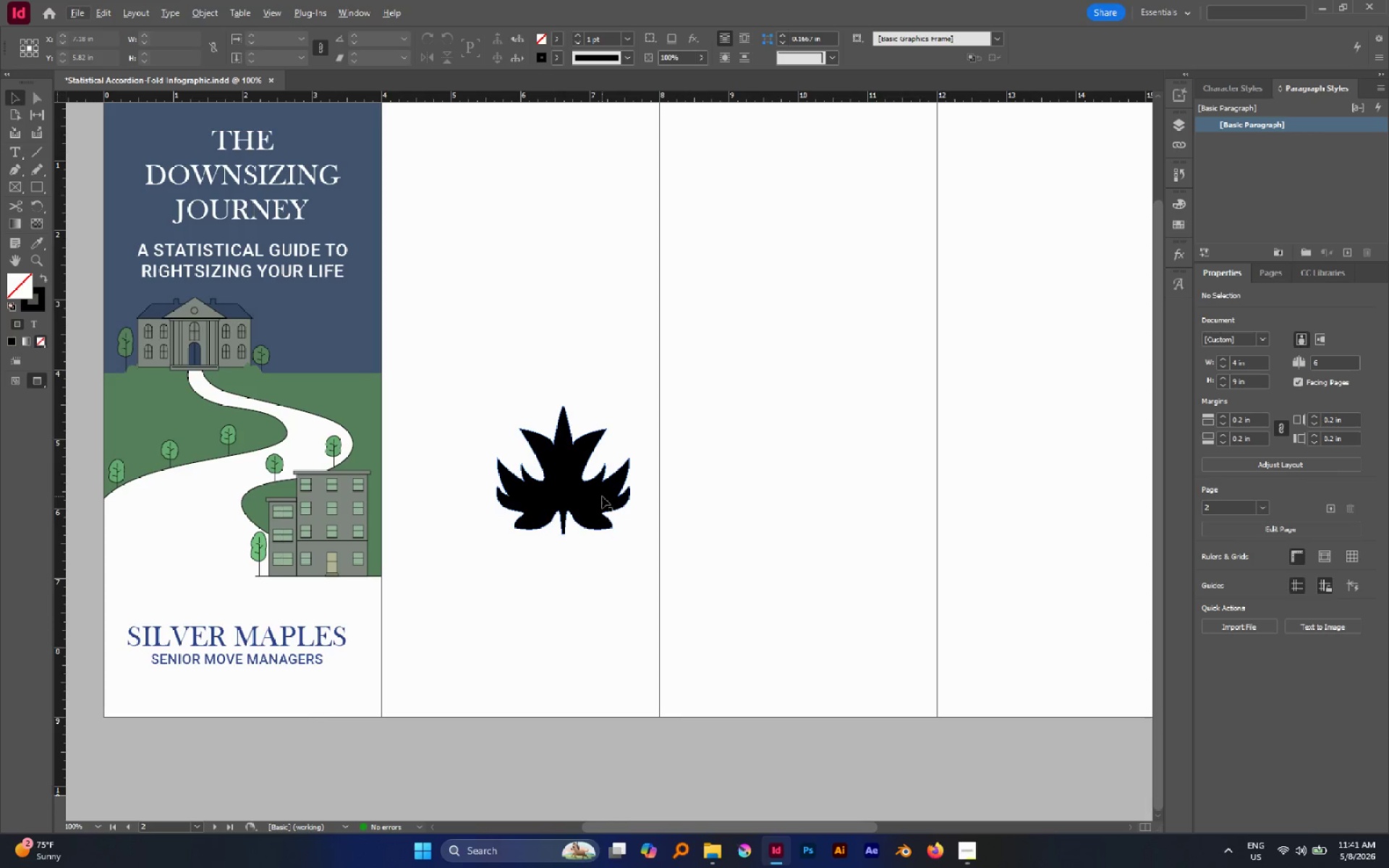 
left_click_drag(start_coordinate=[602, 496], to_coordinate=[558, 598])
 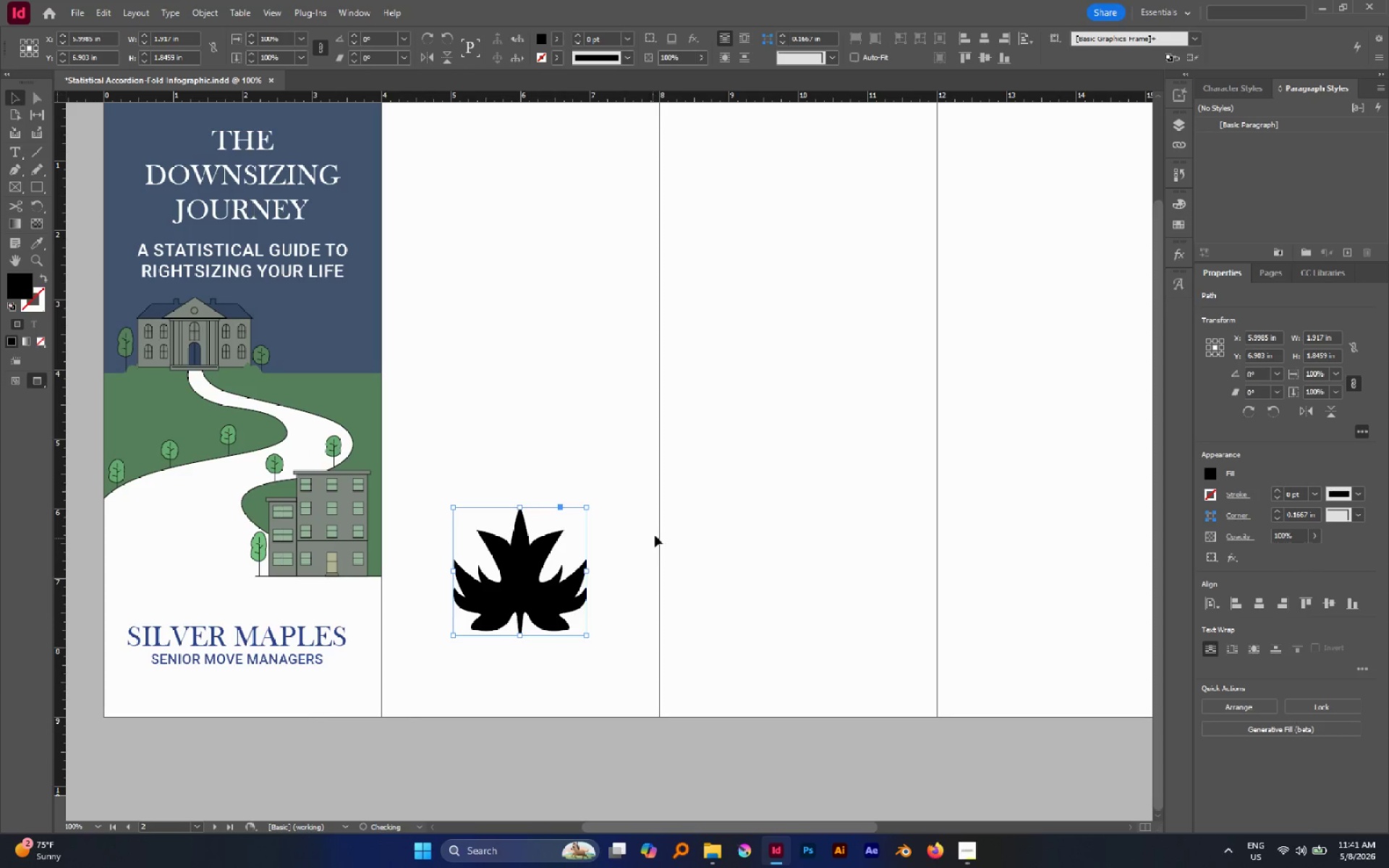 
left_click([655, 535])
 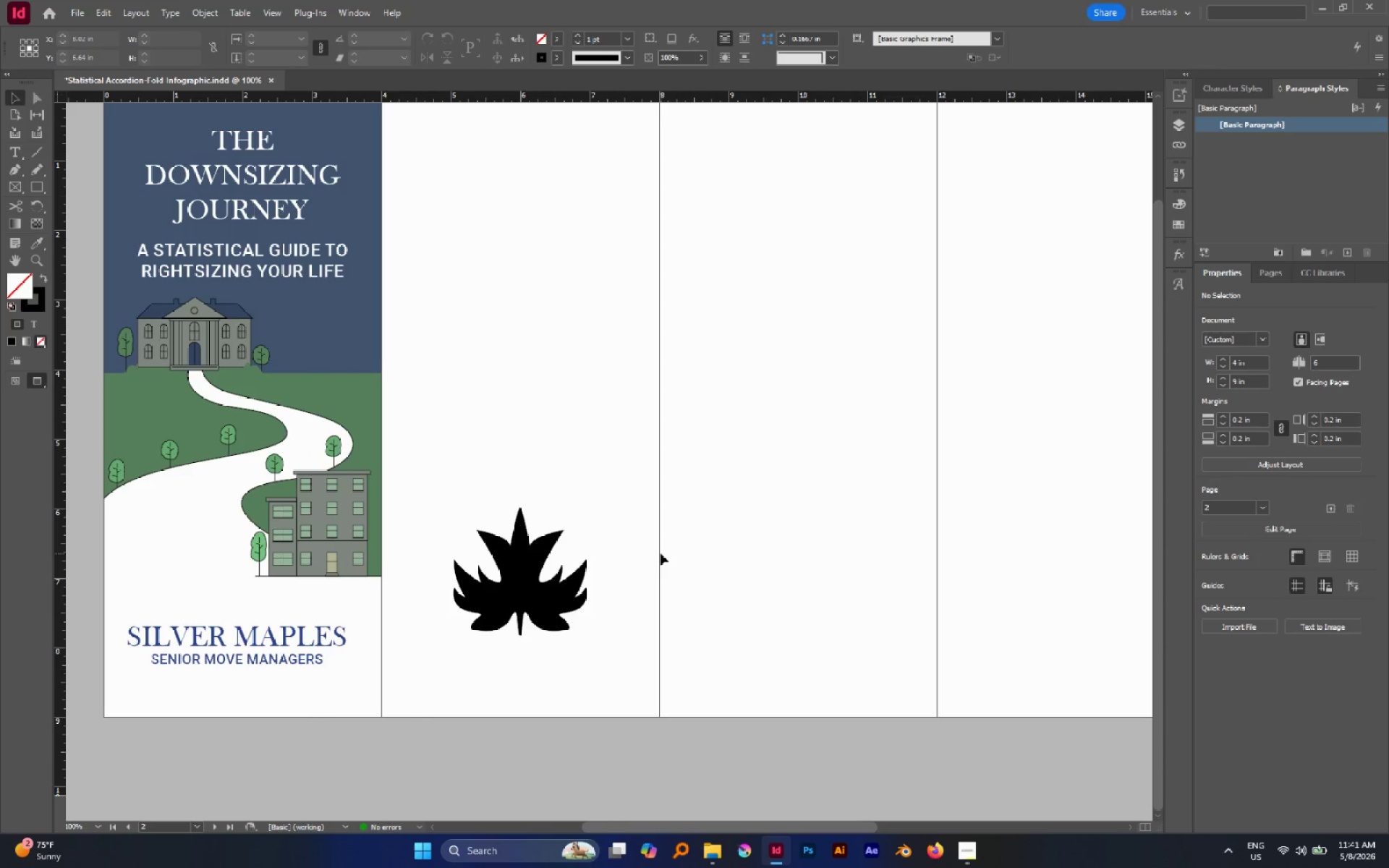 
wait(29.89)
 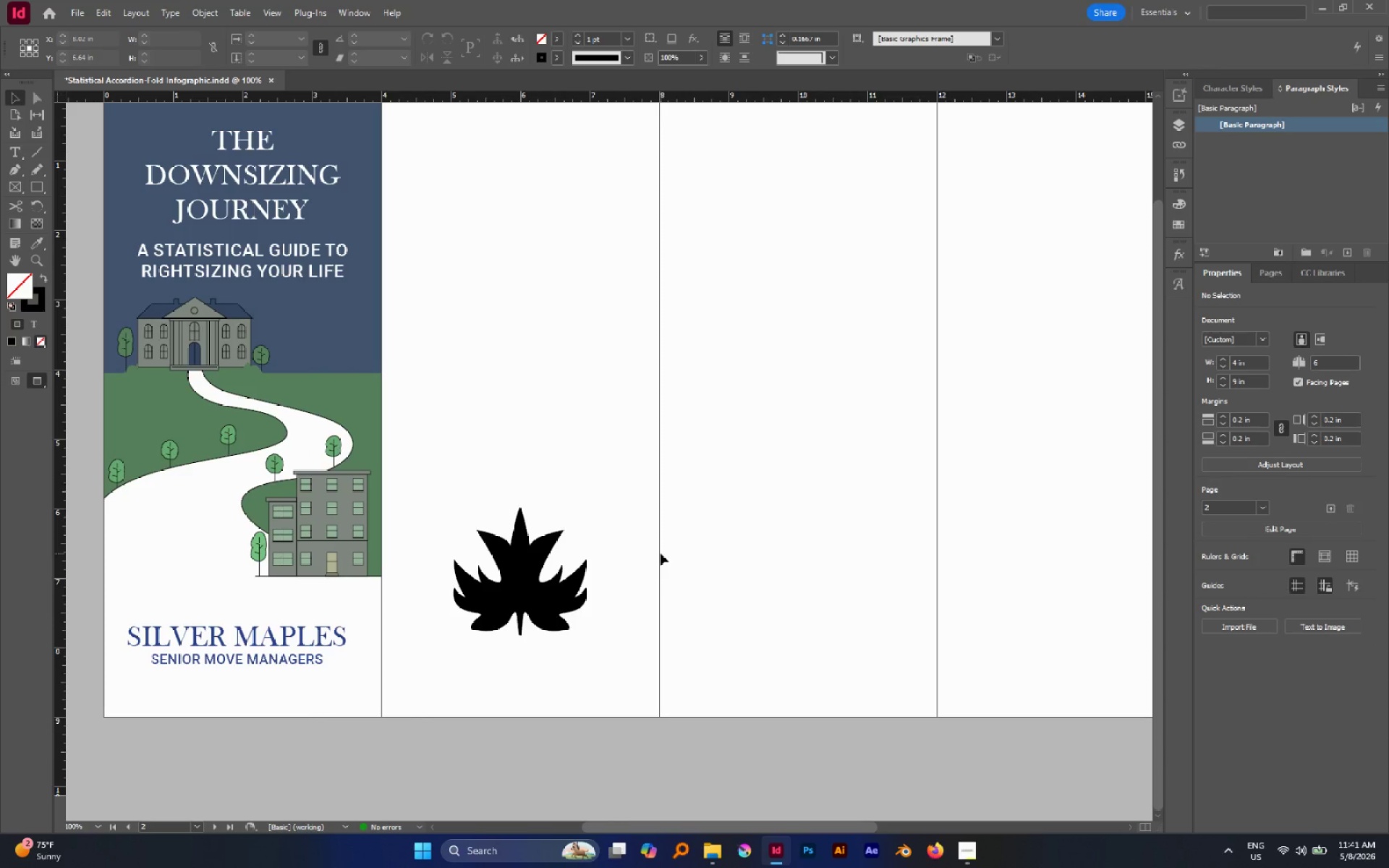 
double_click([645, 377])
 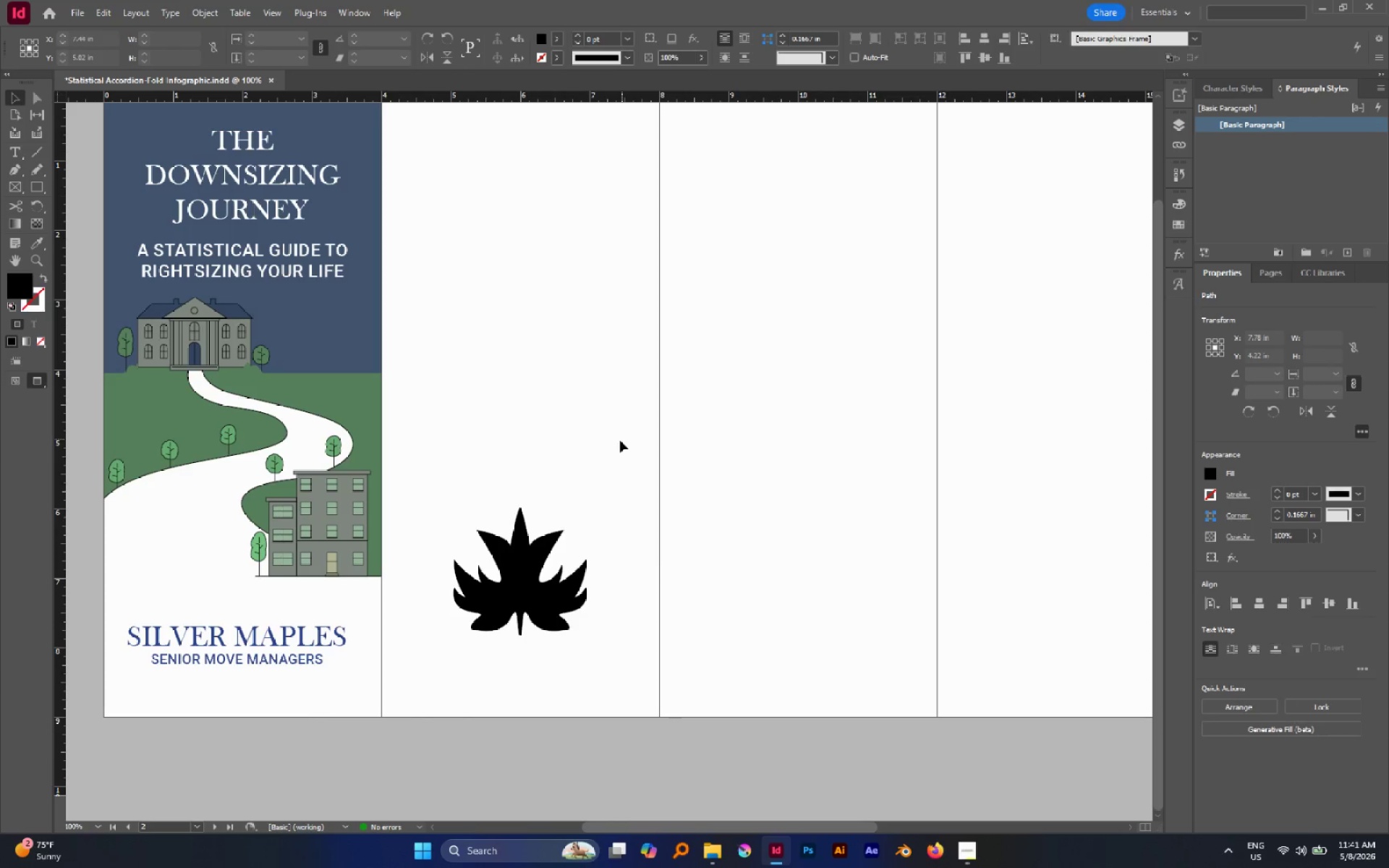 
left_click_drag(start_coordinate=[620, 441], to_coordinate=[402, 769])
 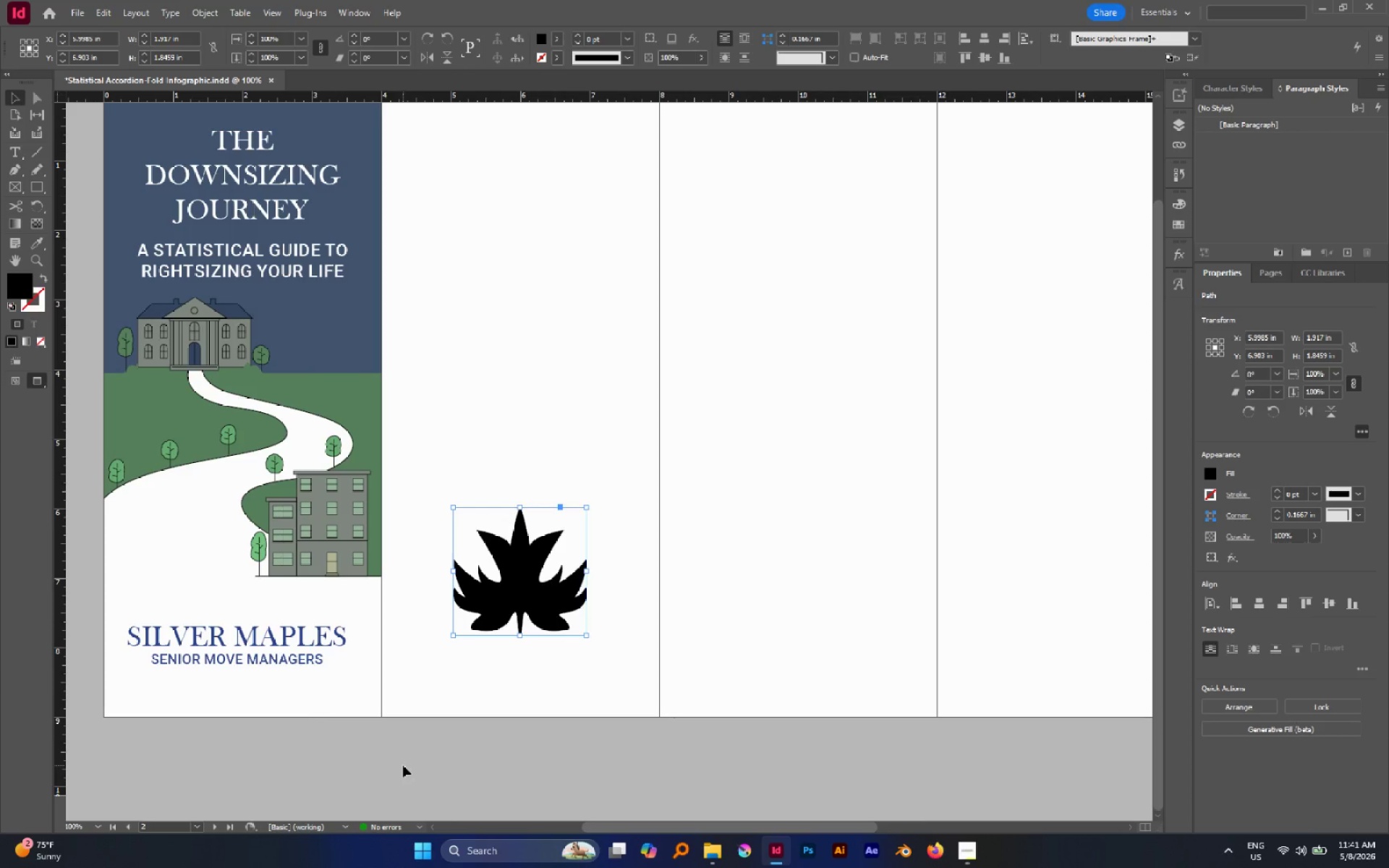 
wait(11.8)
 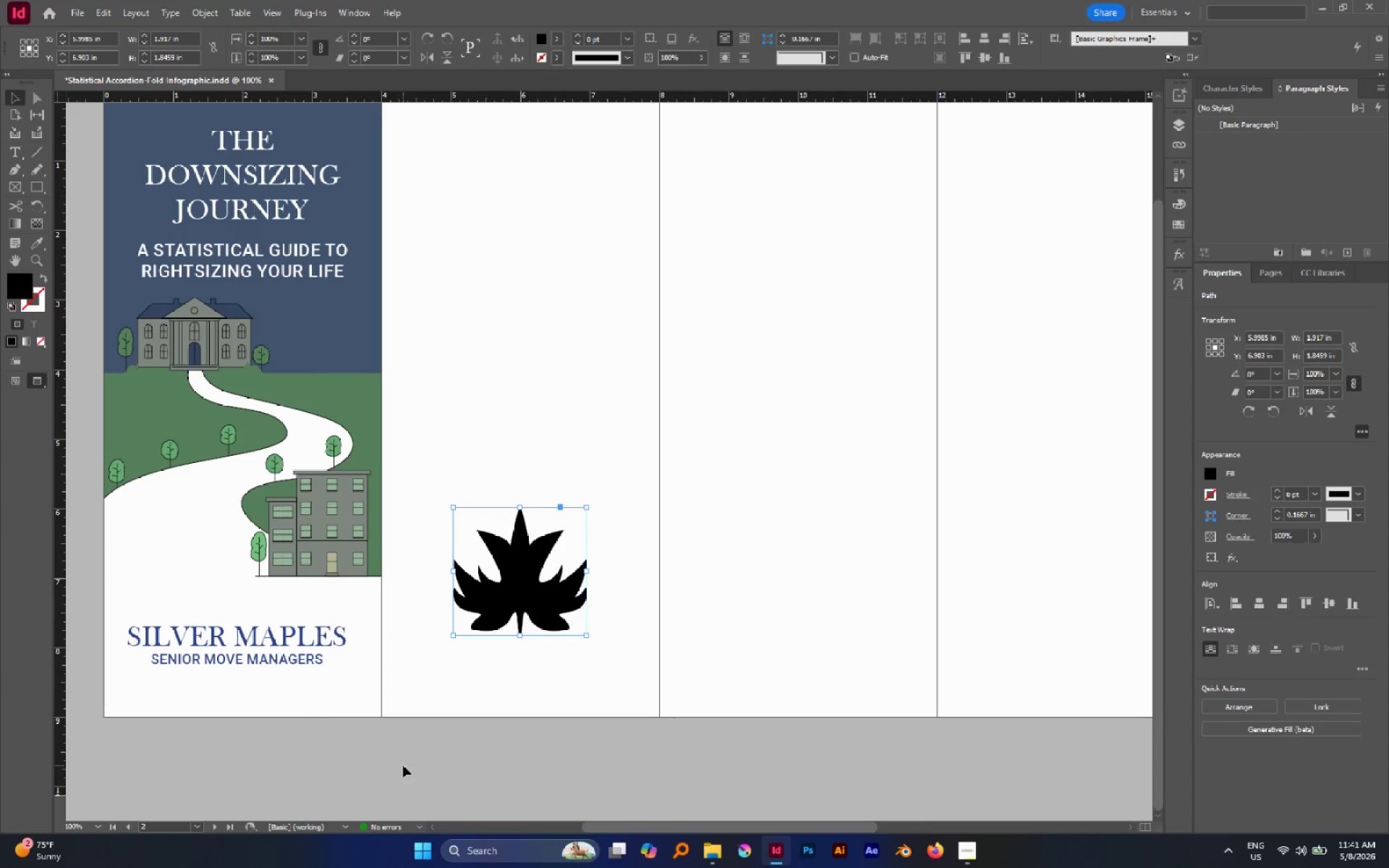 
left_click([458, 374])
 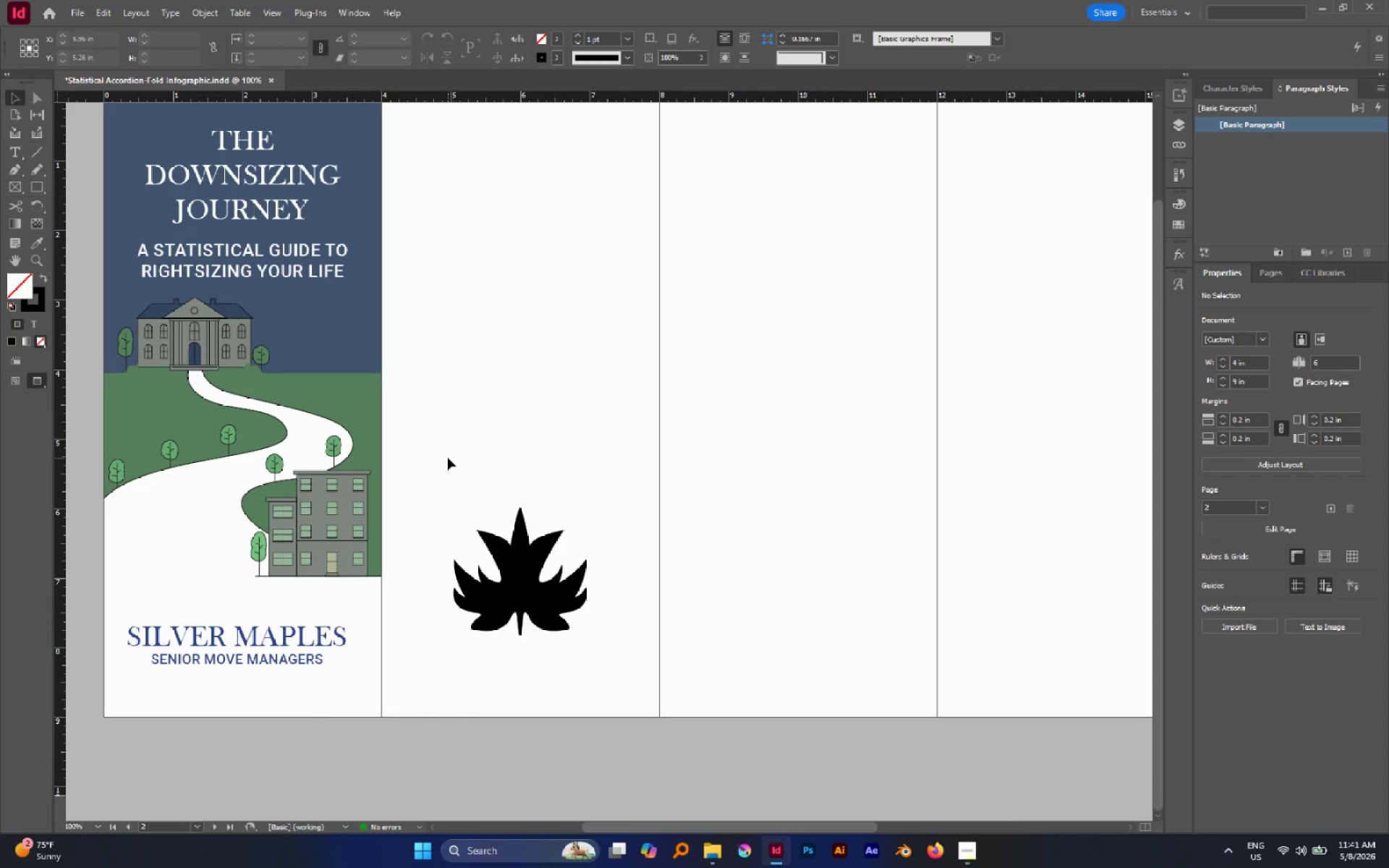 
left_click_drag(start_coordinate=[448, 459], to_coordinate=[660, 686])
 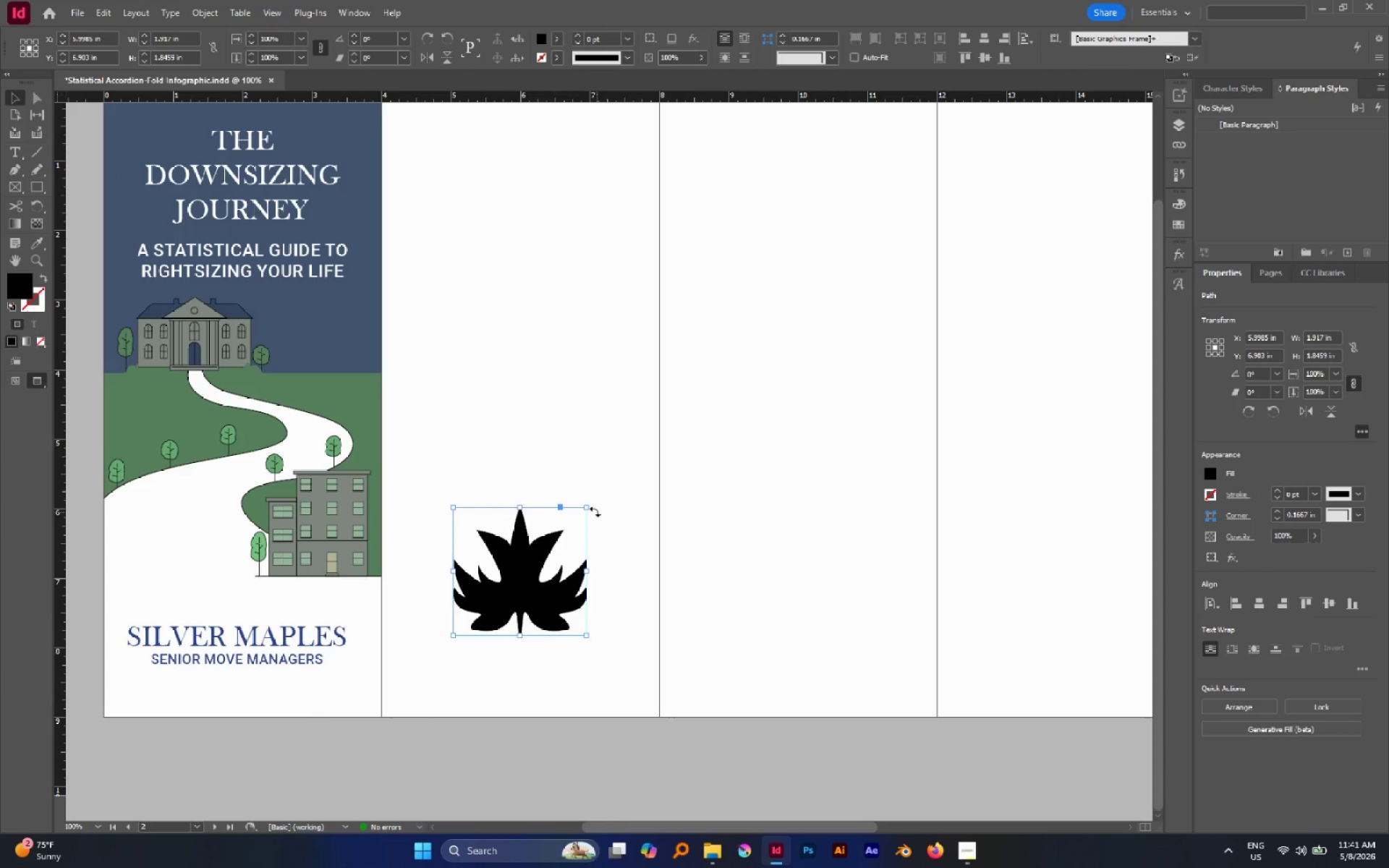 
hold_key(key=AltLeft, duration=1.75)
hold_key(key=ShiftLeft, duration=1.42)
left_click_drag(start_coordinate=[590, 509], to_coordinate=[603, 508])
 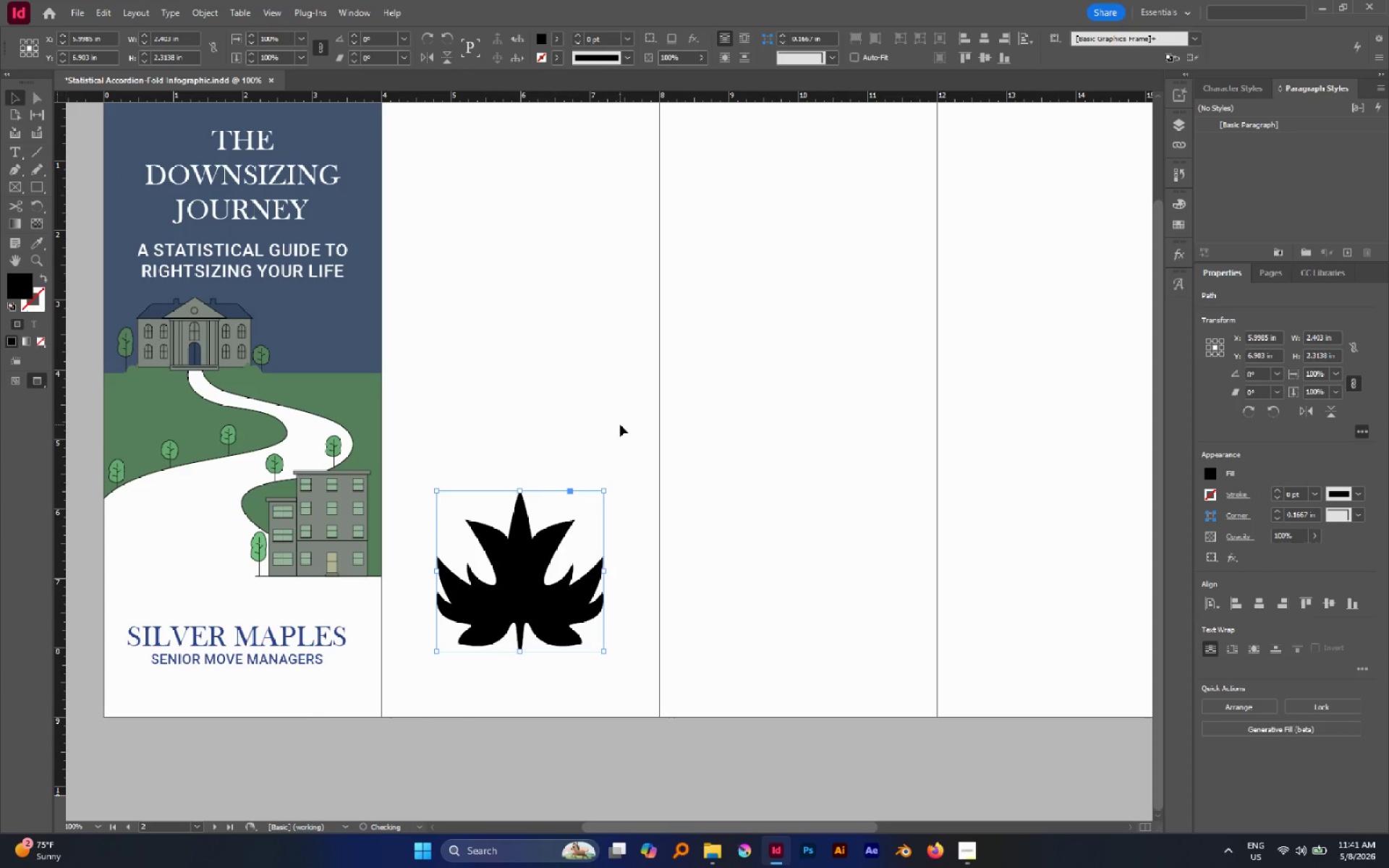 
left_click([620, 425])
 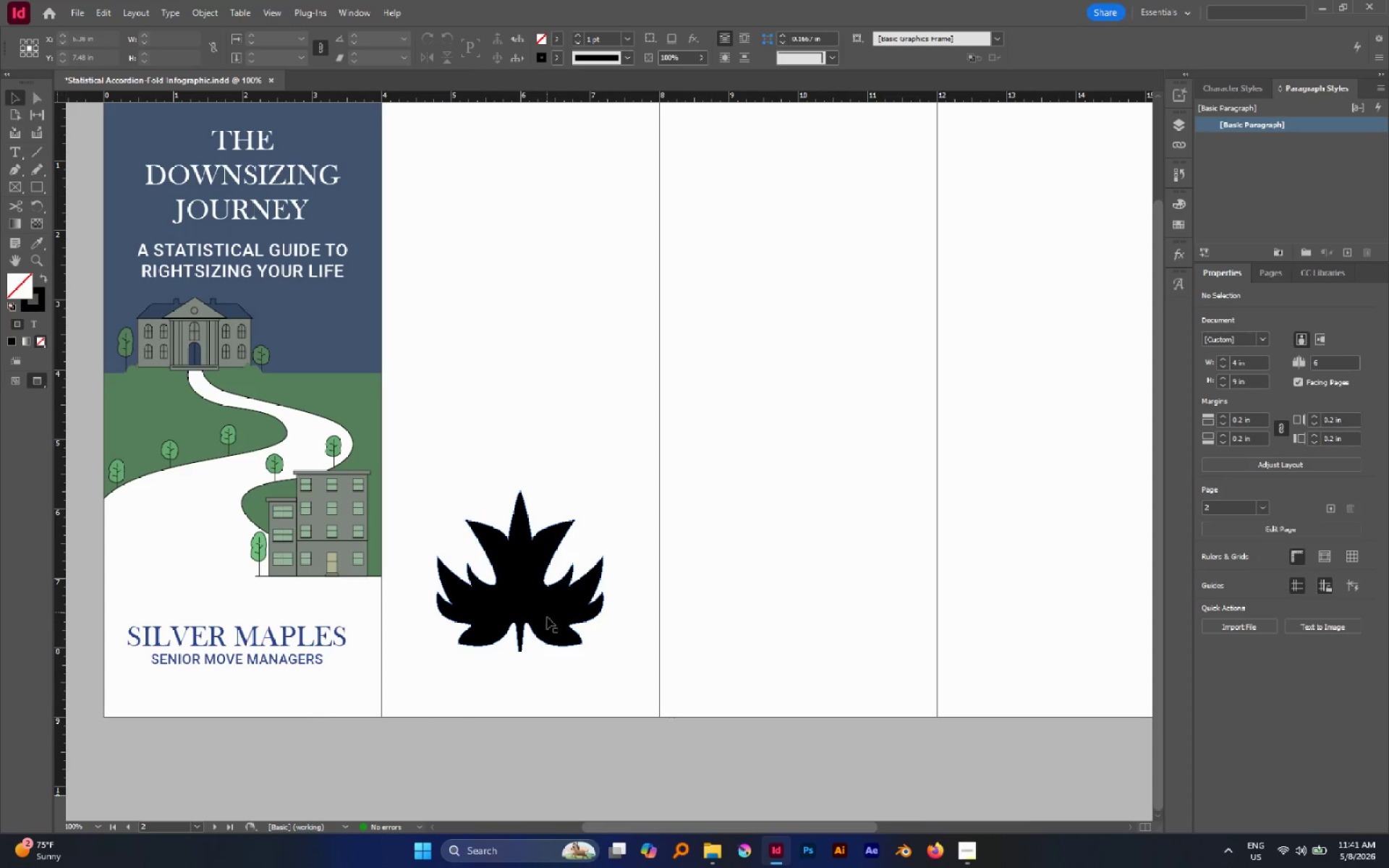 
key(A)
 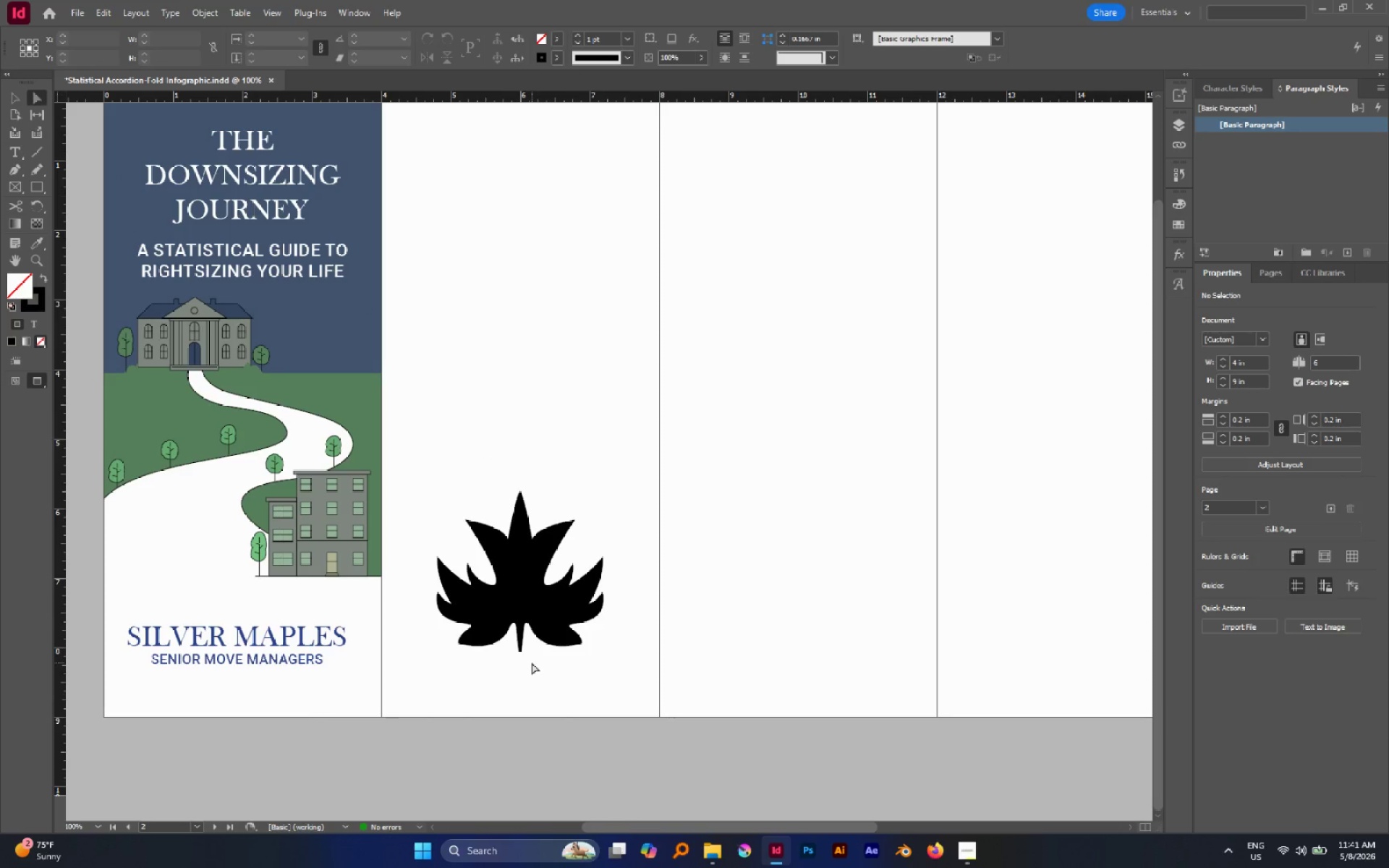 
left_click_drag(start_coordinate=[532, 663], to_coordinate=[498, 637])
 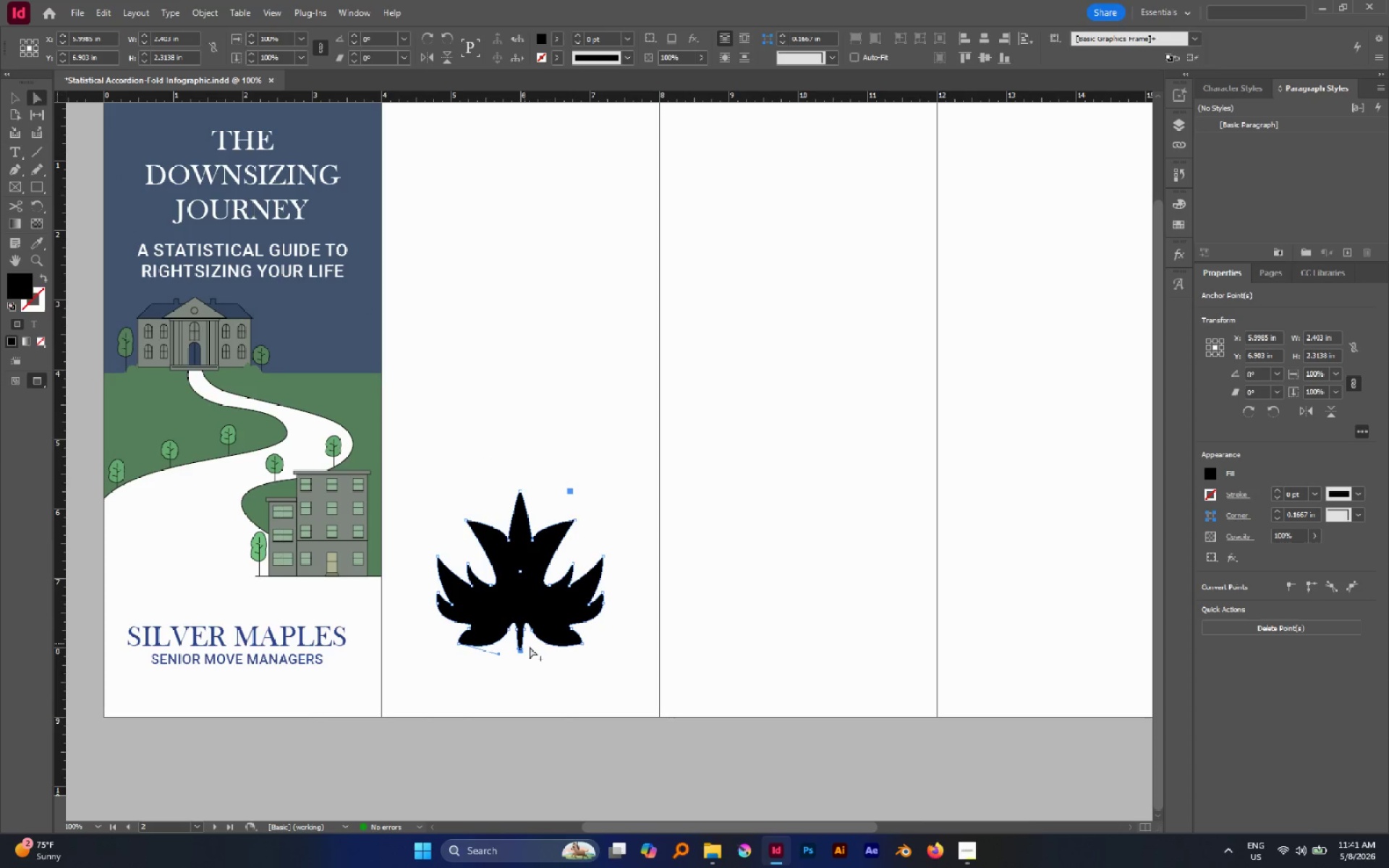 
hold_key(key=AltLeft, duration=1.92)
scroll: coordinate [464, 456], scroll_direction: up, amount: 7.0
 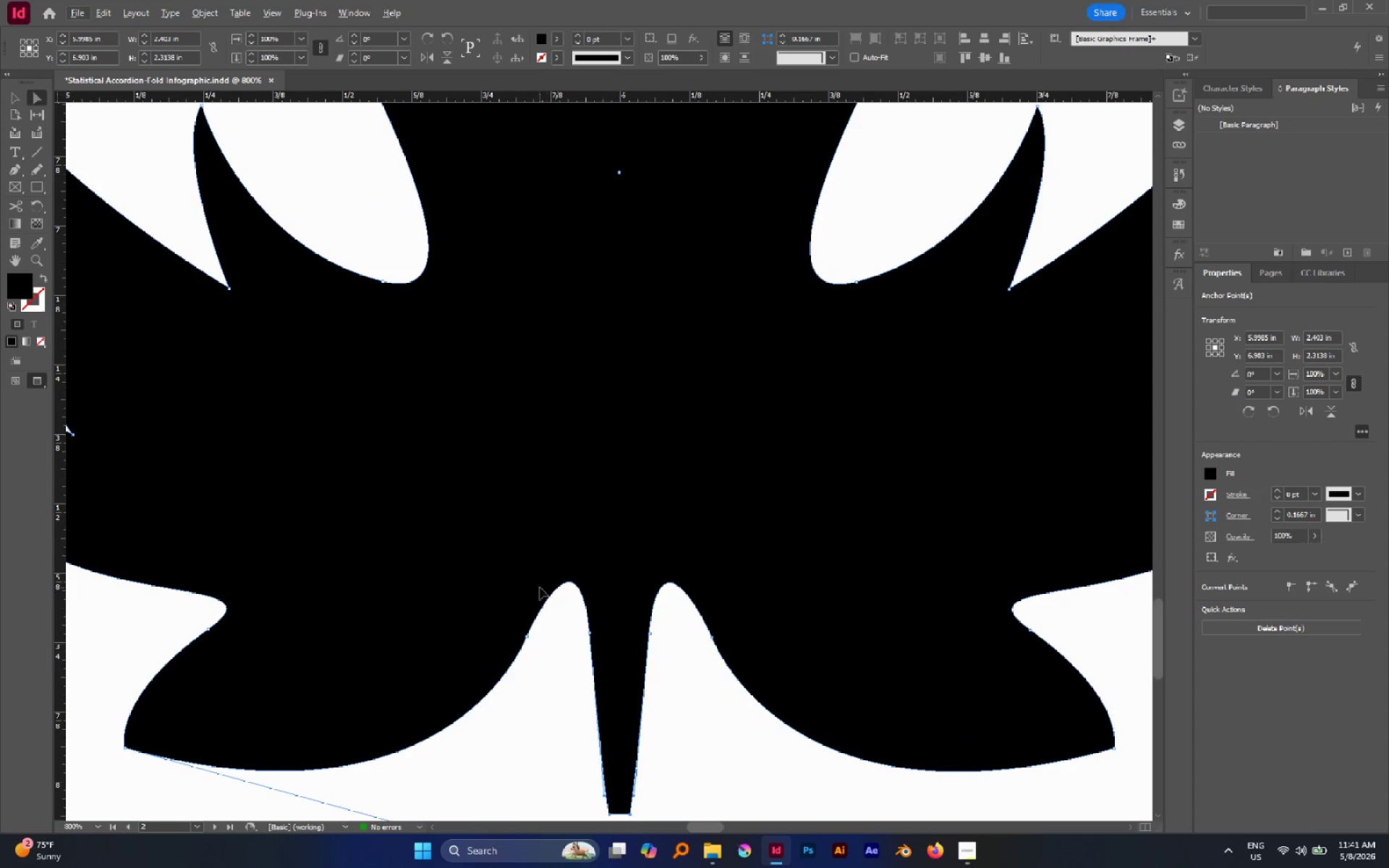 
scroll: coordinate [538, 589], scroll_direction: down, amount: 2.0
 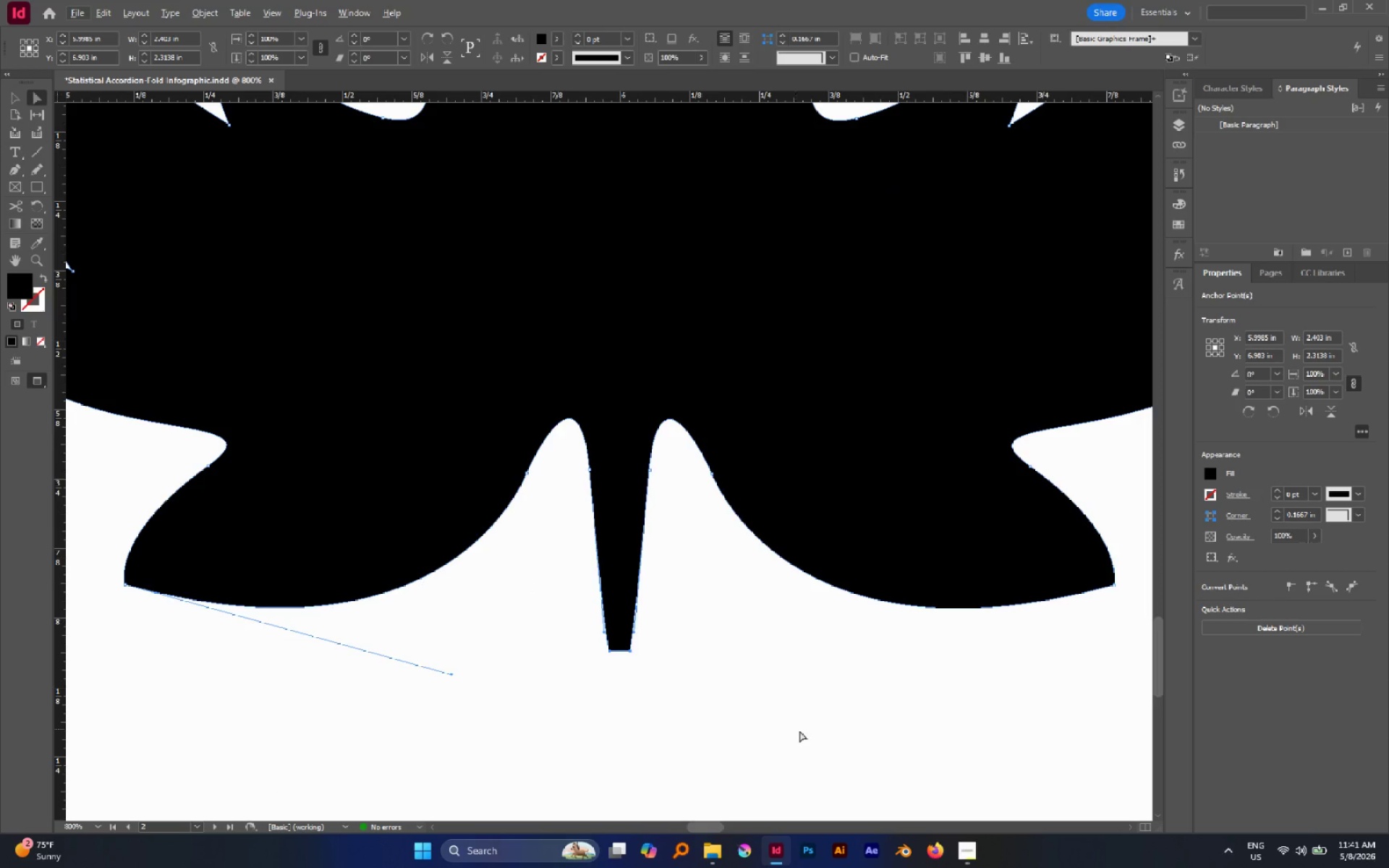 
left_click([799, 731])
 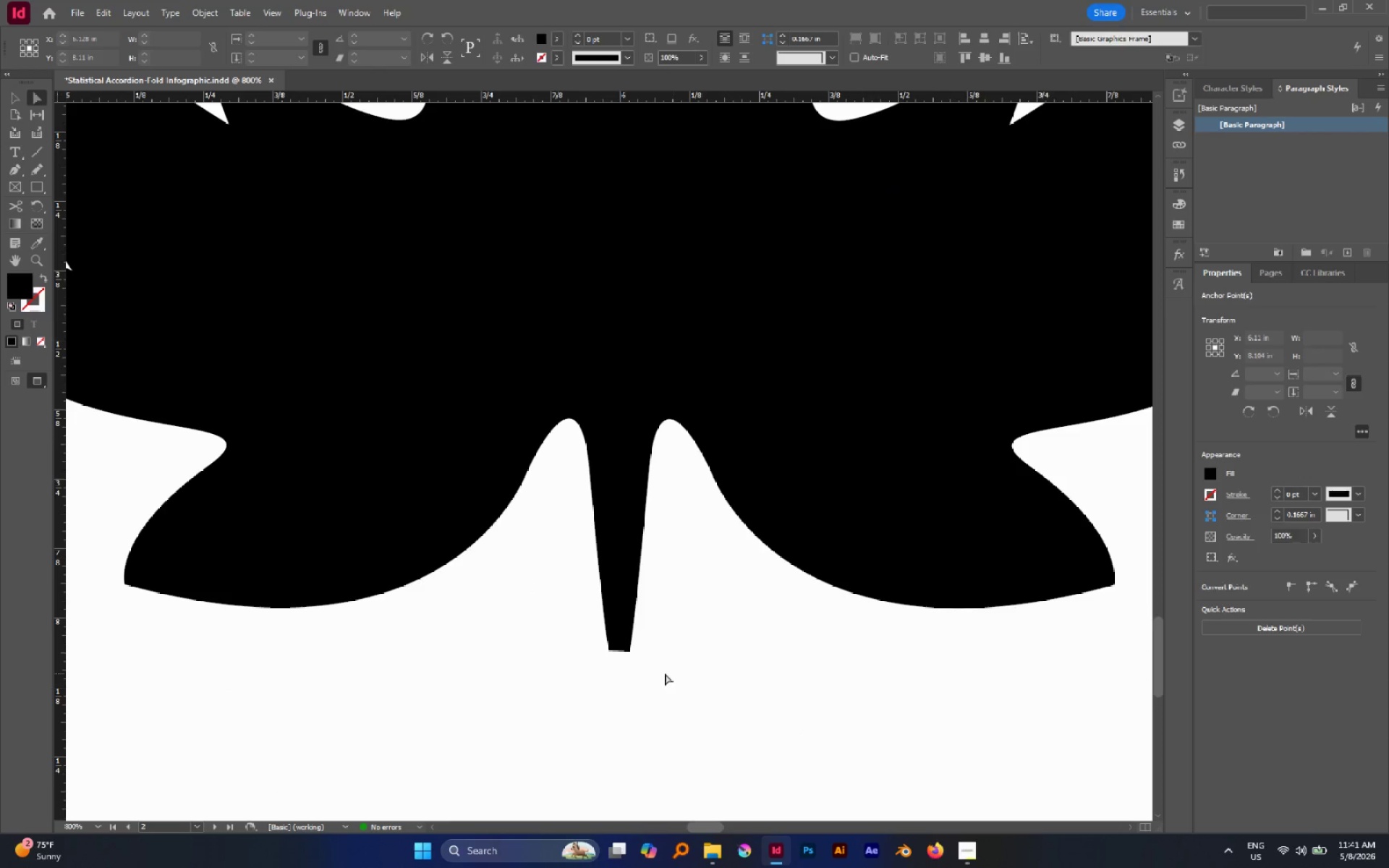 
left_click_drag(start_coordinate=[665, 673], to_coordinate=[565, 626])
 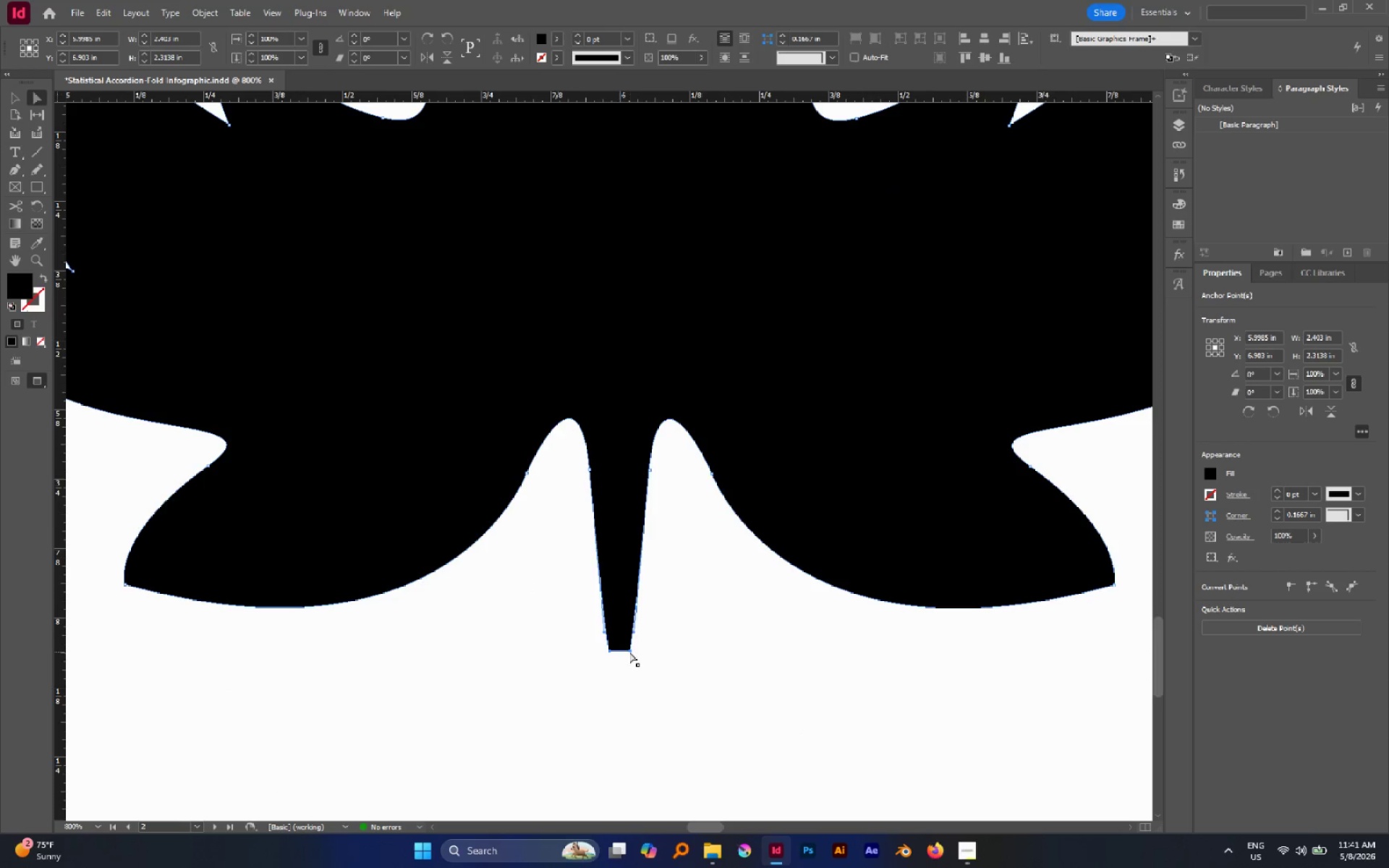 
left_click_drag(start_coordinate=[629, 651], to_coordinate=[653, 490])
 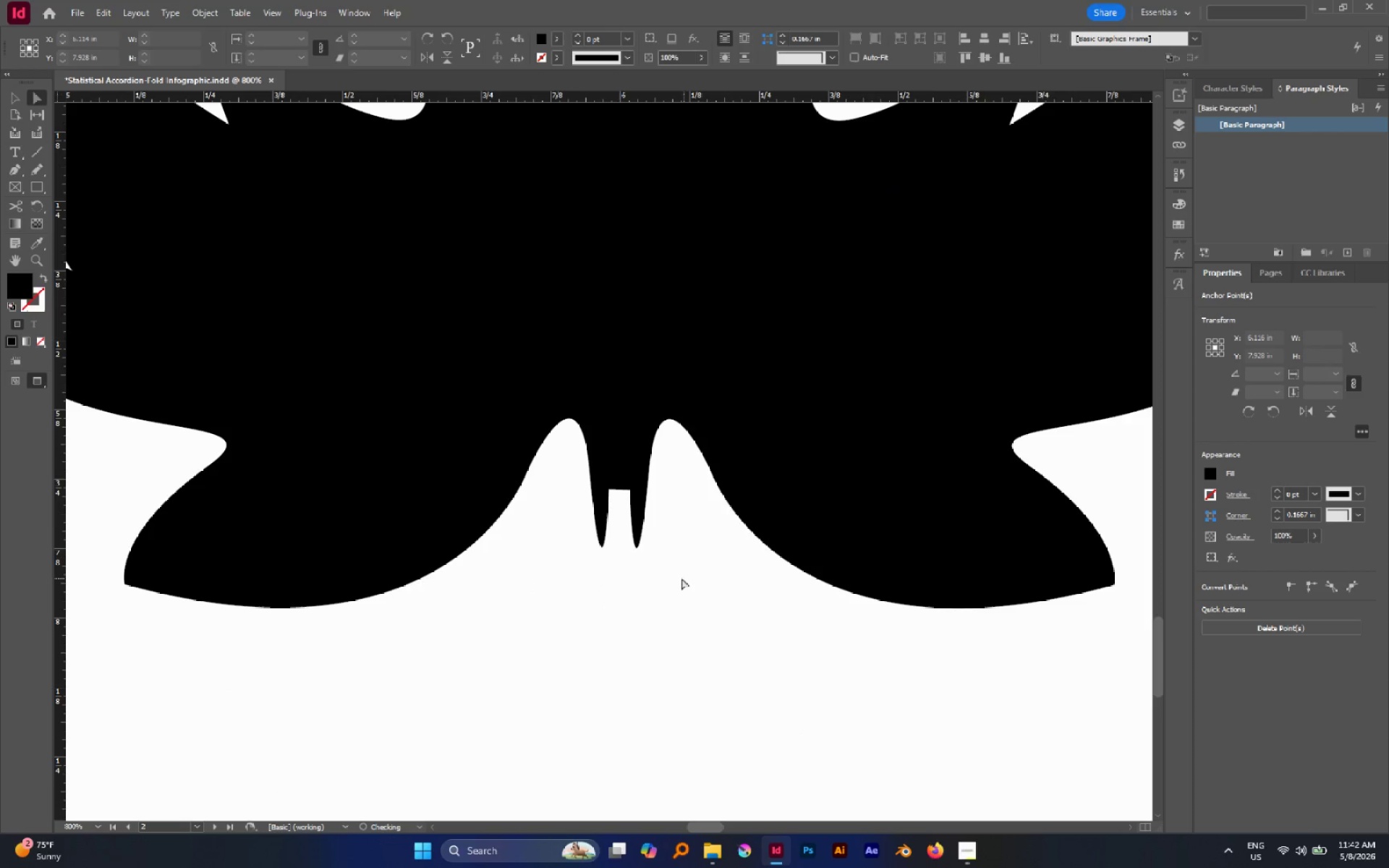 
hold_key(key=ShiftLeft, duration=2.14)
 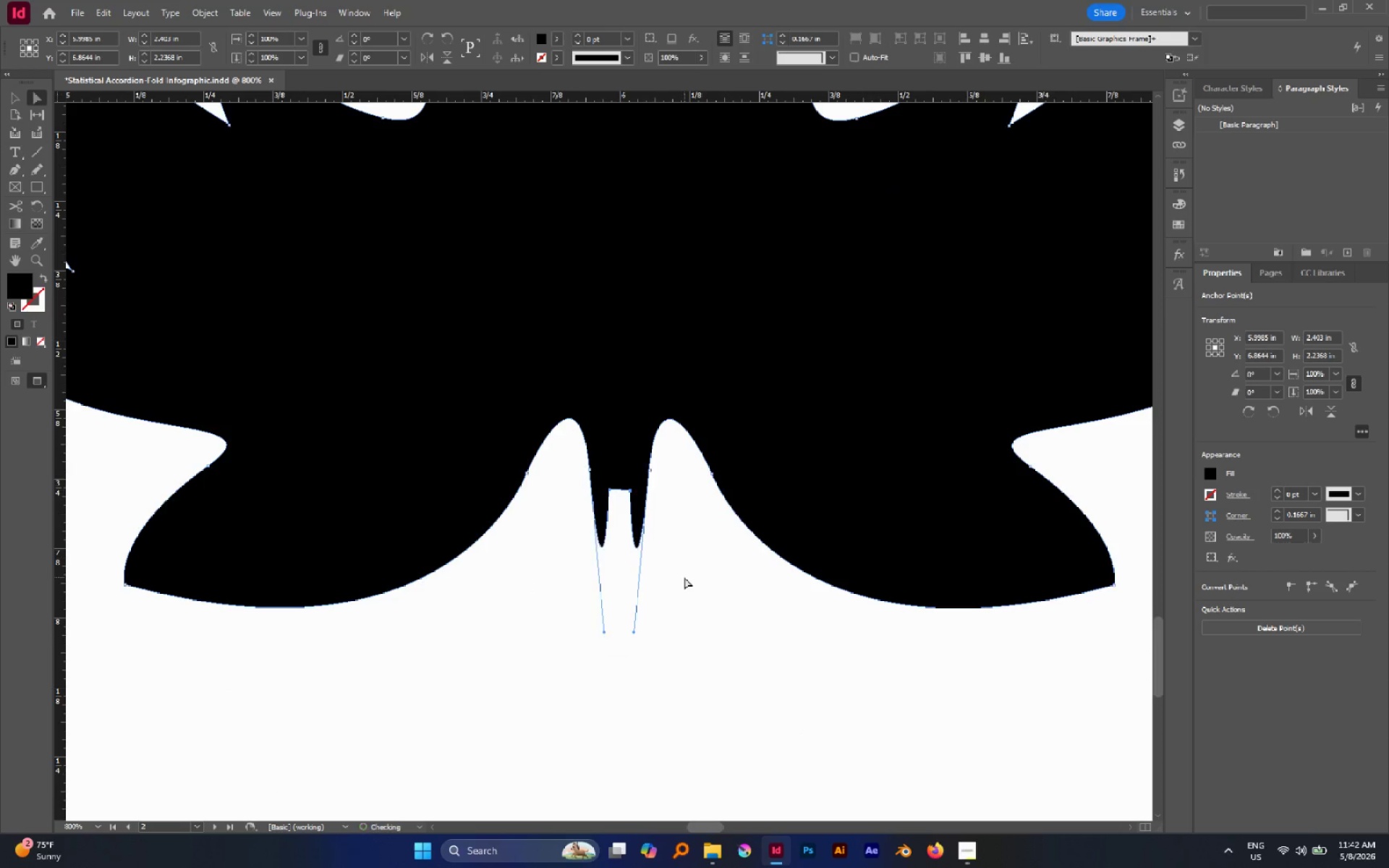 
left_click([684, 577])
 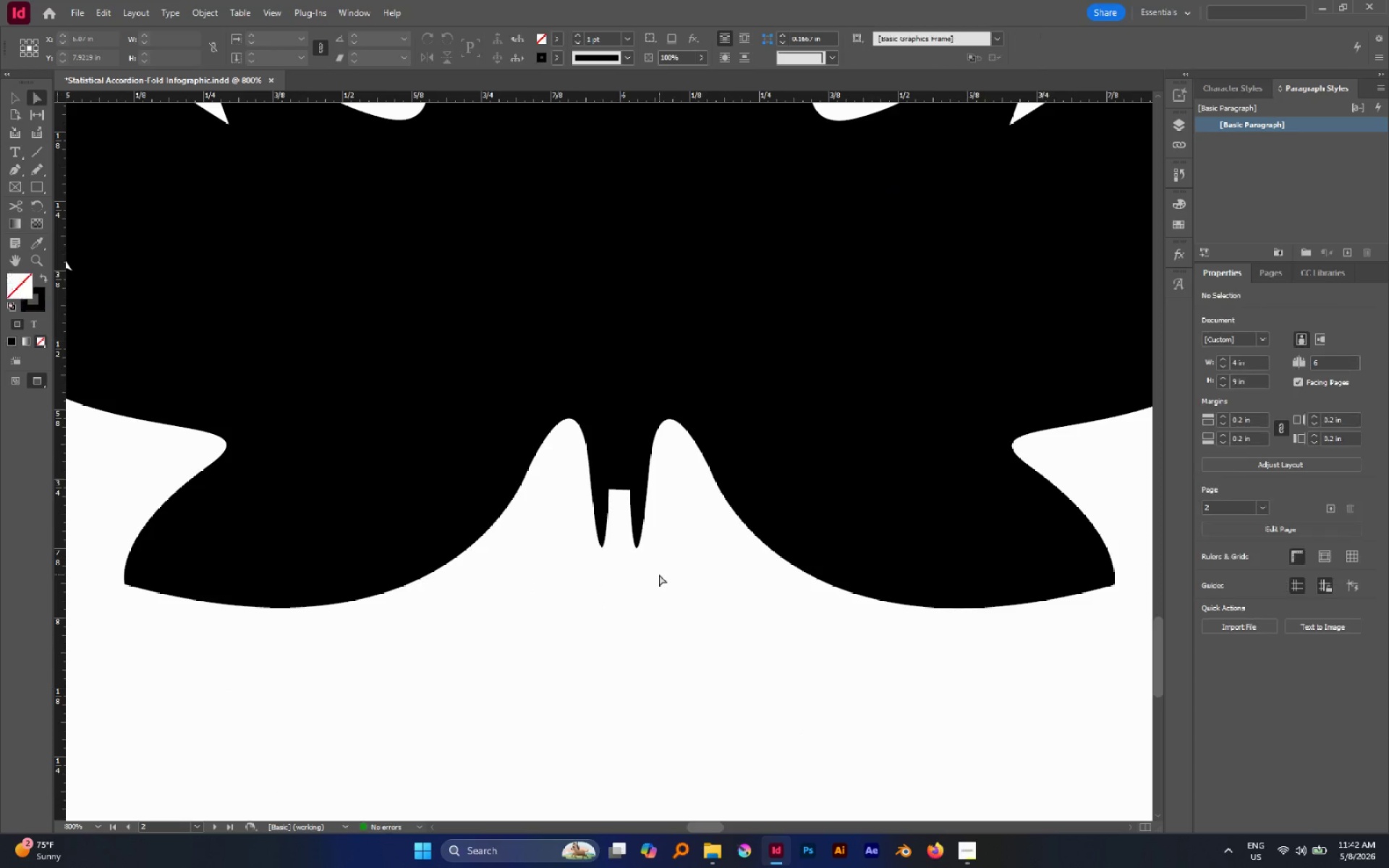 
key(Control+Z)
 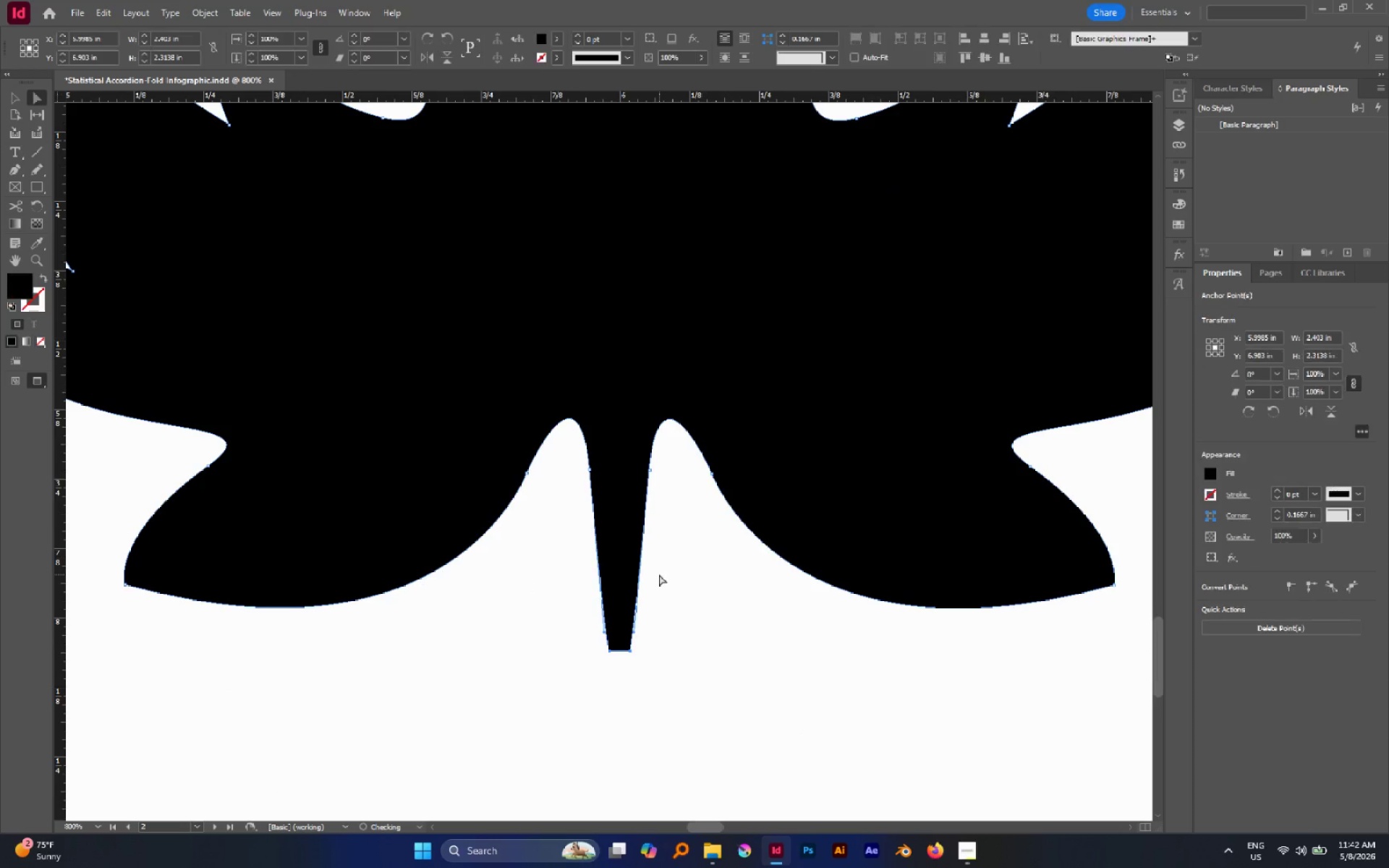 
left_click([659, 574])
 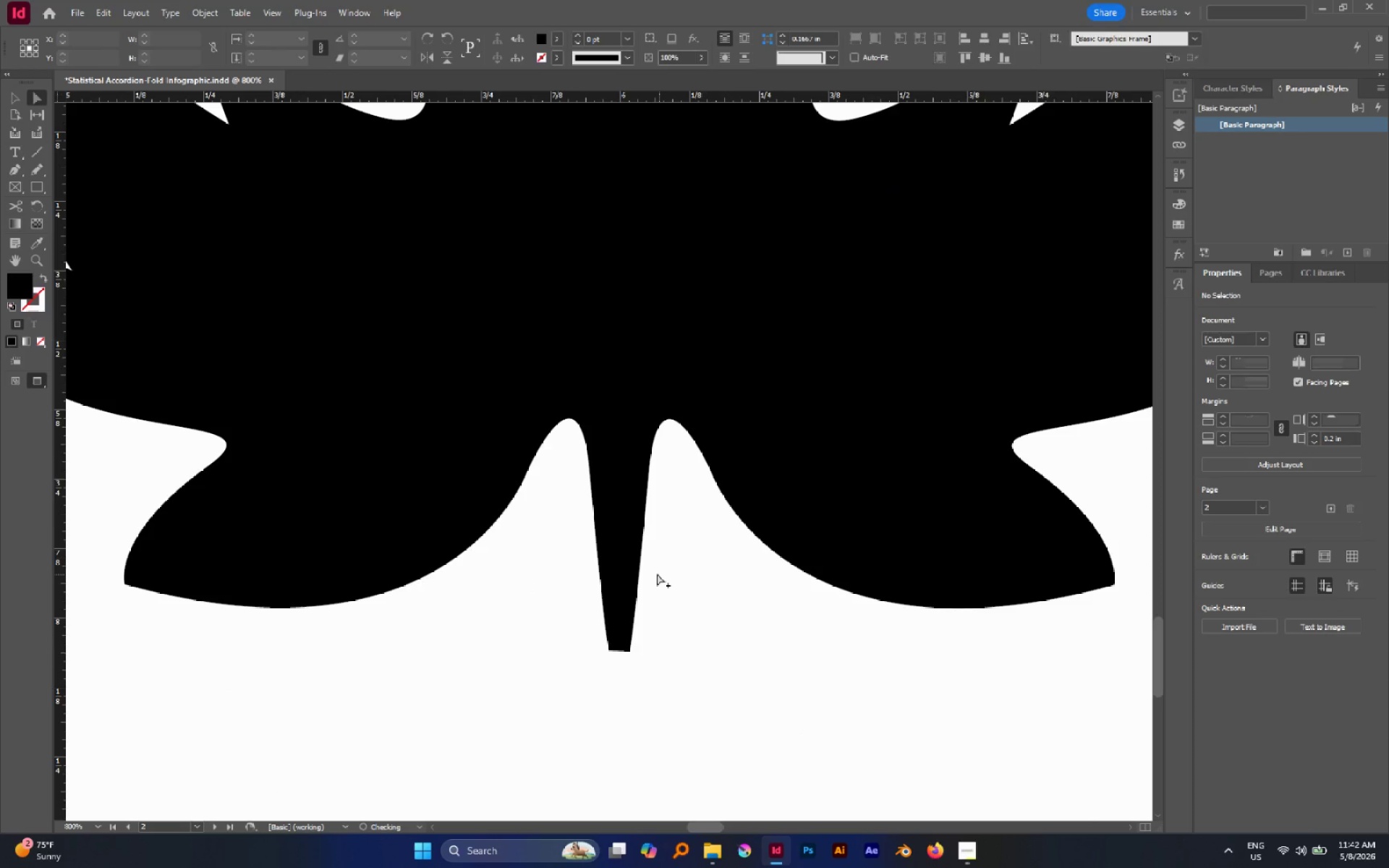 
hold_key(key=AltLeft, duration=0.78)
scroll: coordinate [626, 570], scroll_direction: down, amount: 3.0
 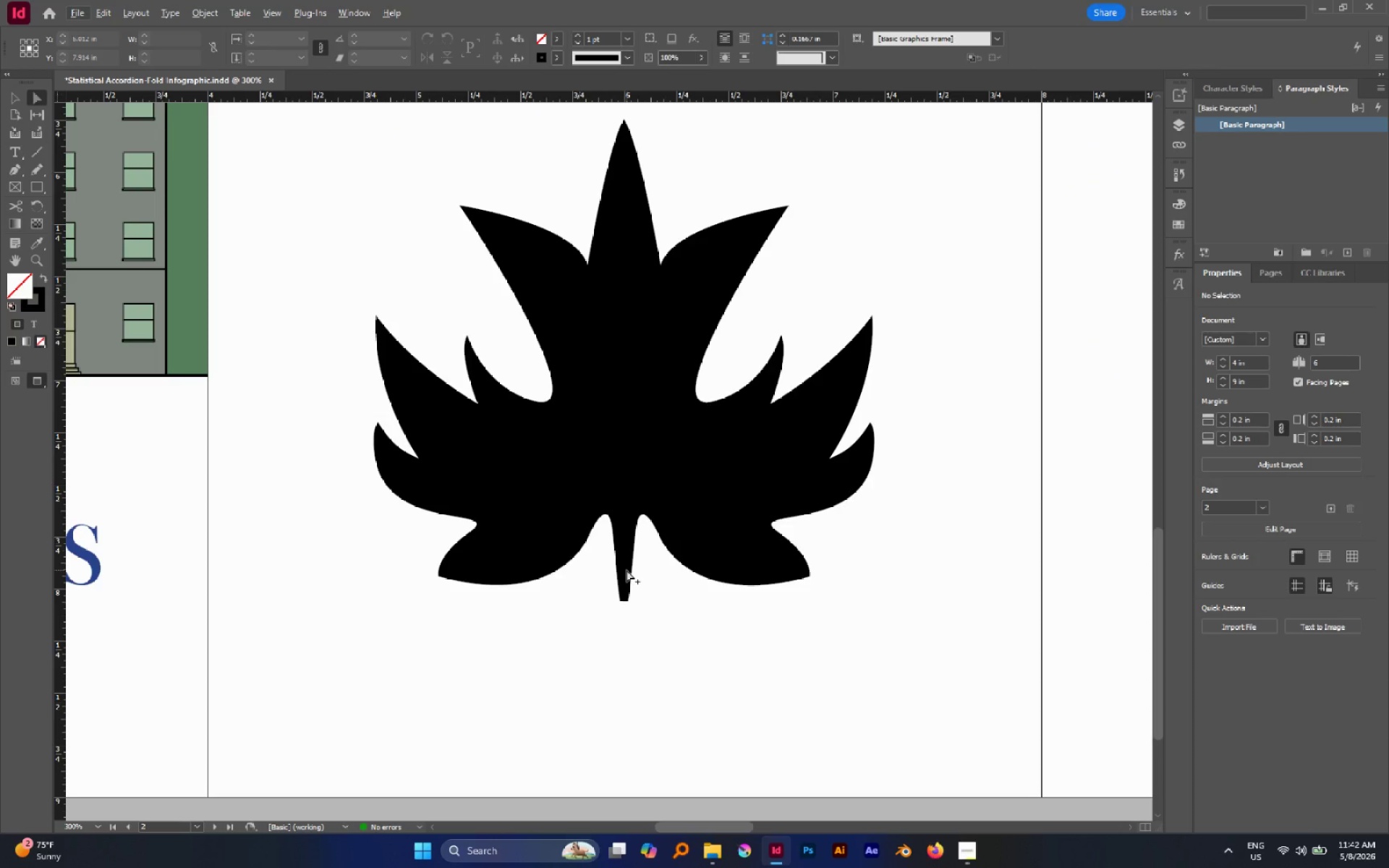 
key(V)
 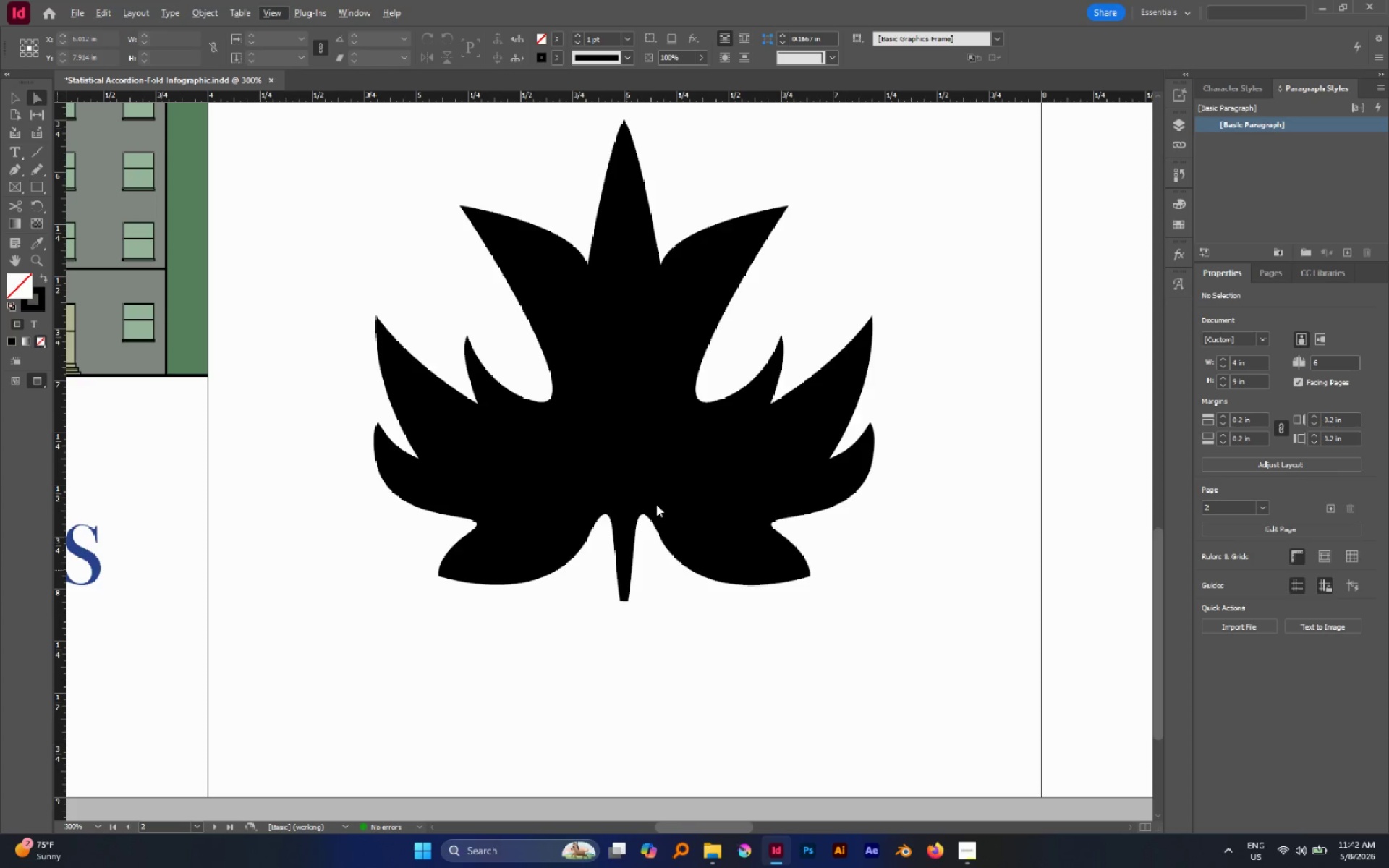 
left_click([656, 504])
 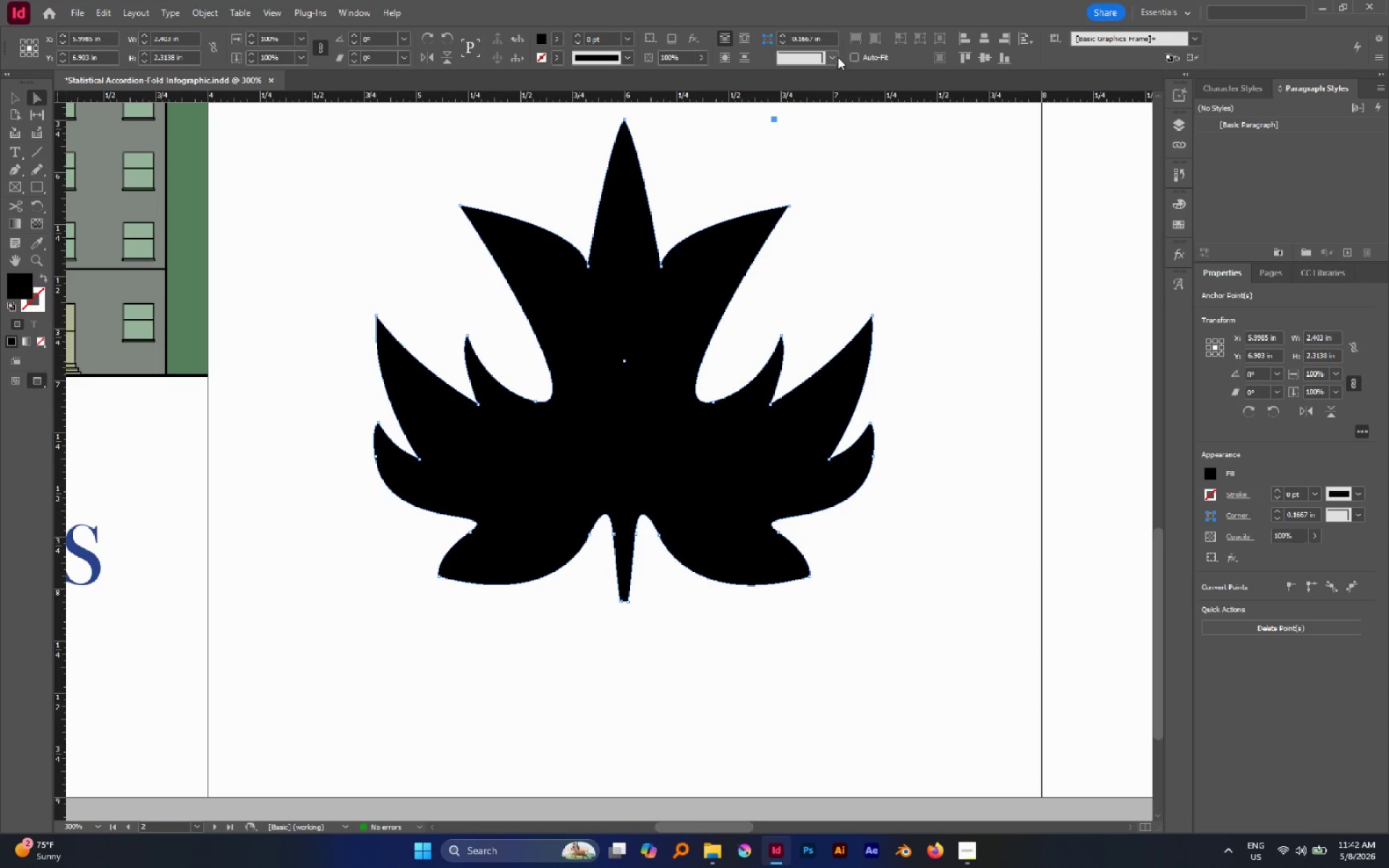 
left_click([836, 54])
 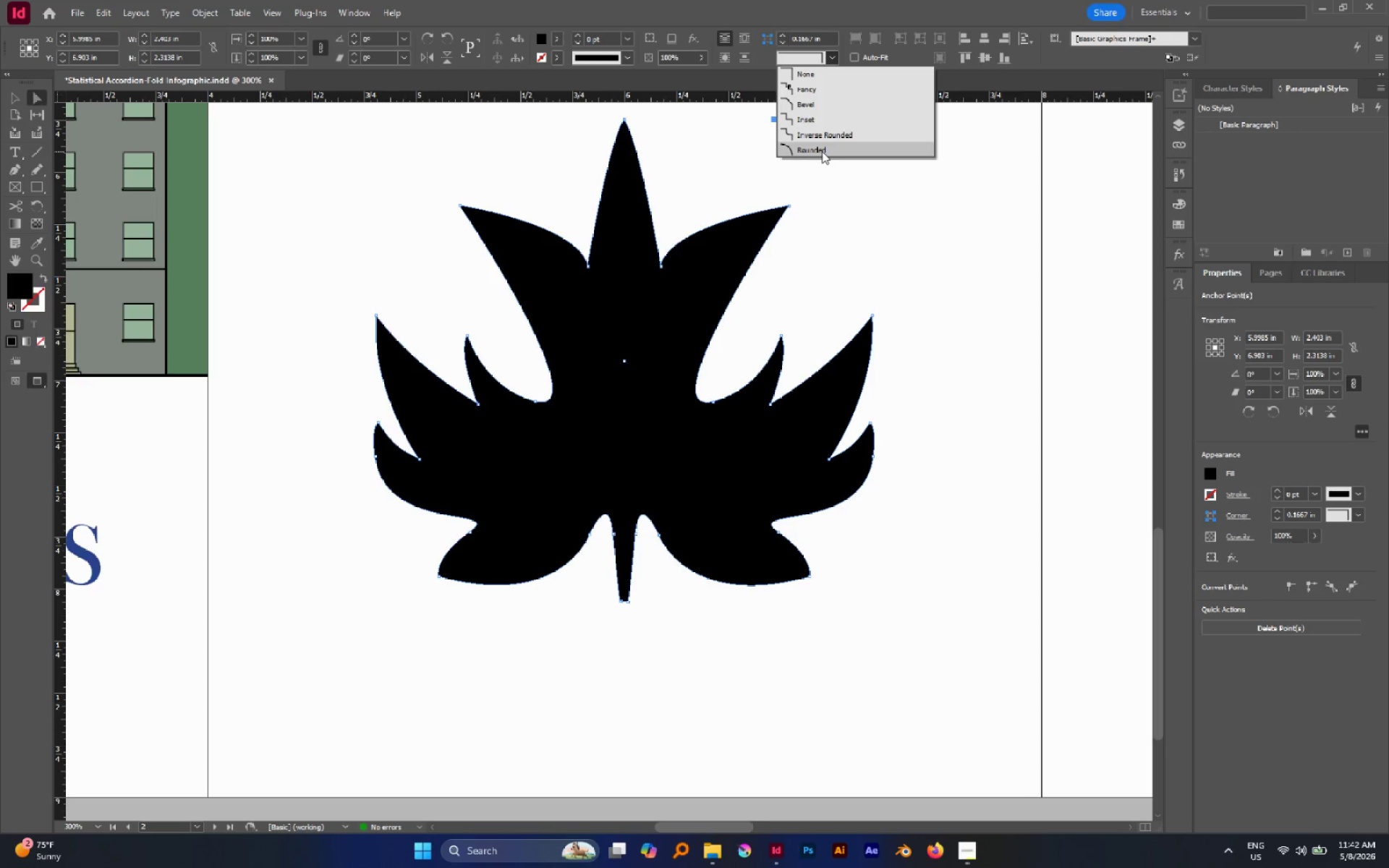 
left_click([819, 150])
 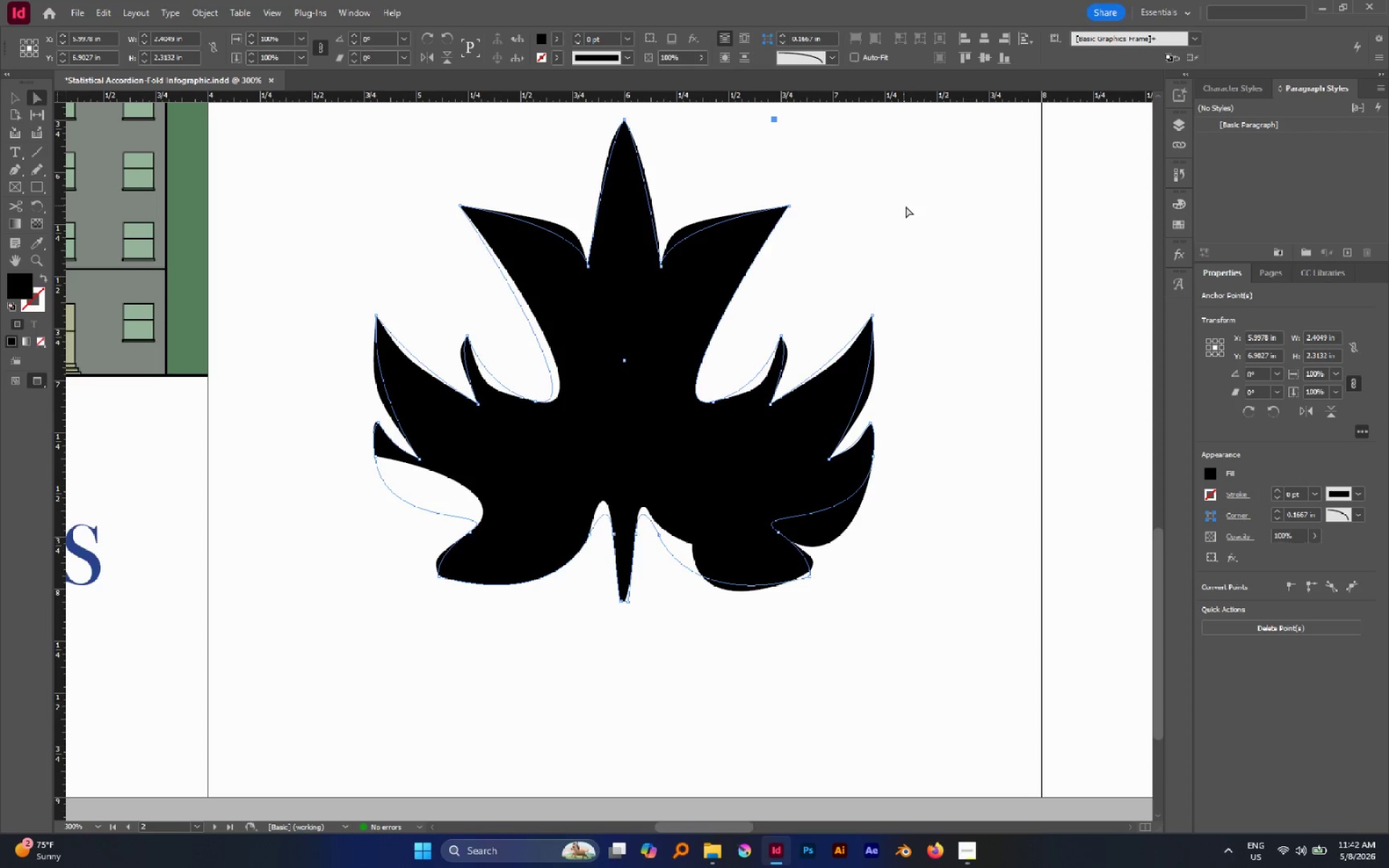 
left_click([831, 397])
 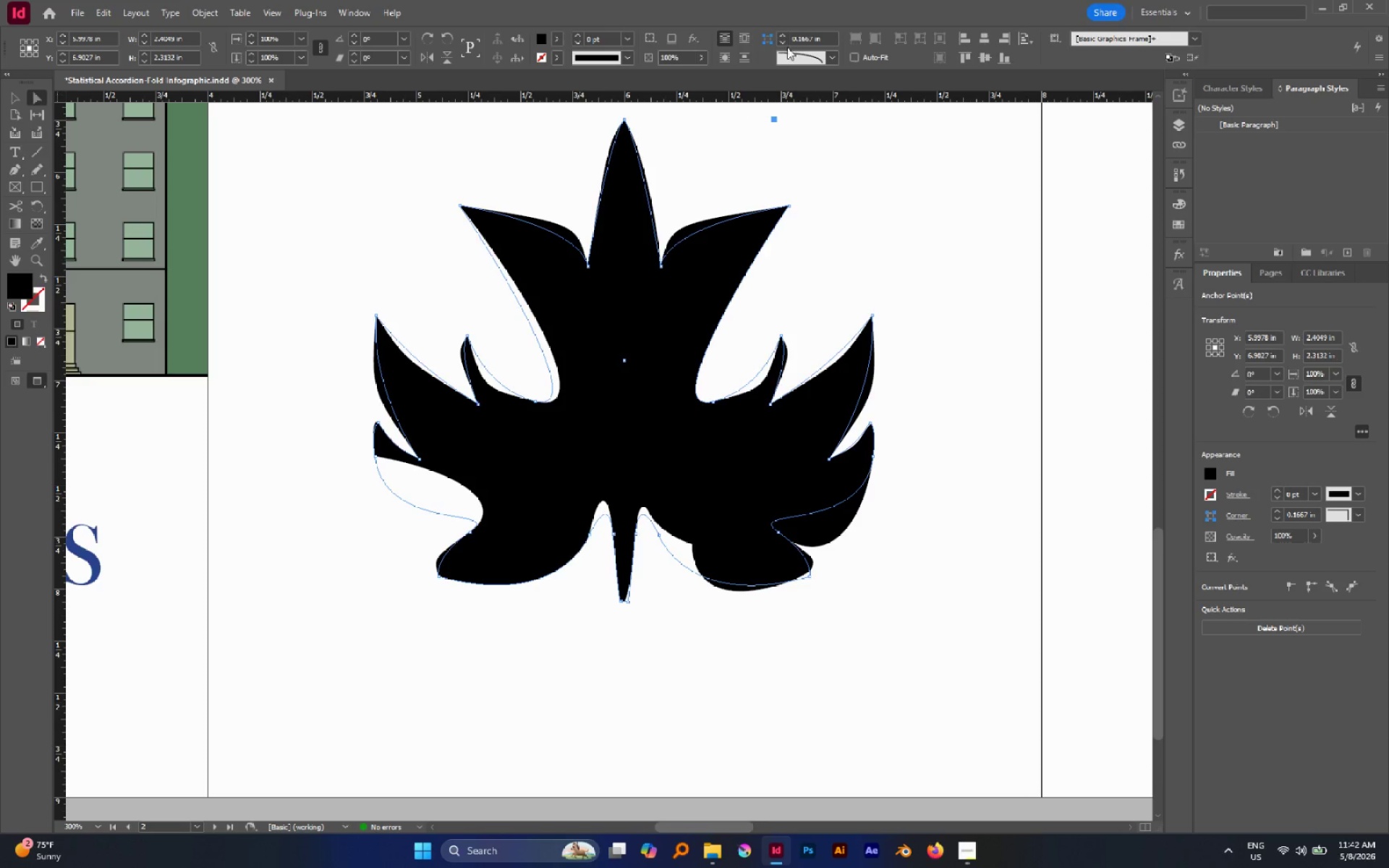 
left_click([788, 43])
 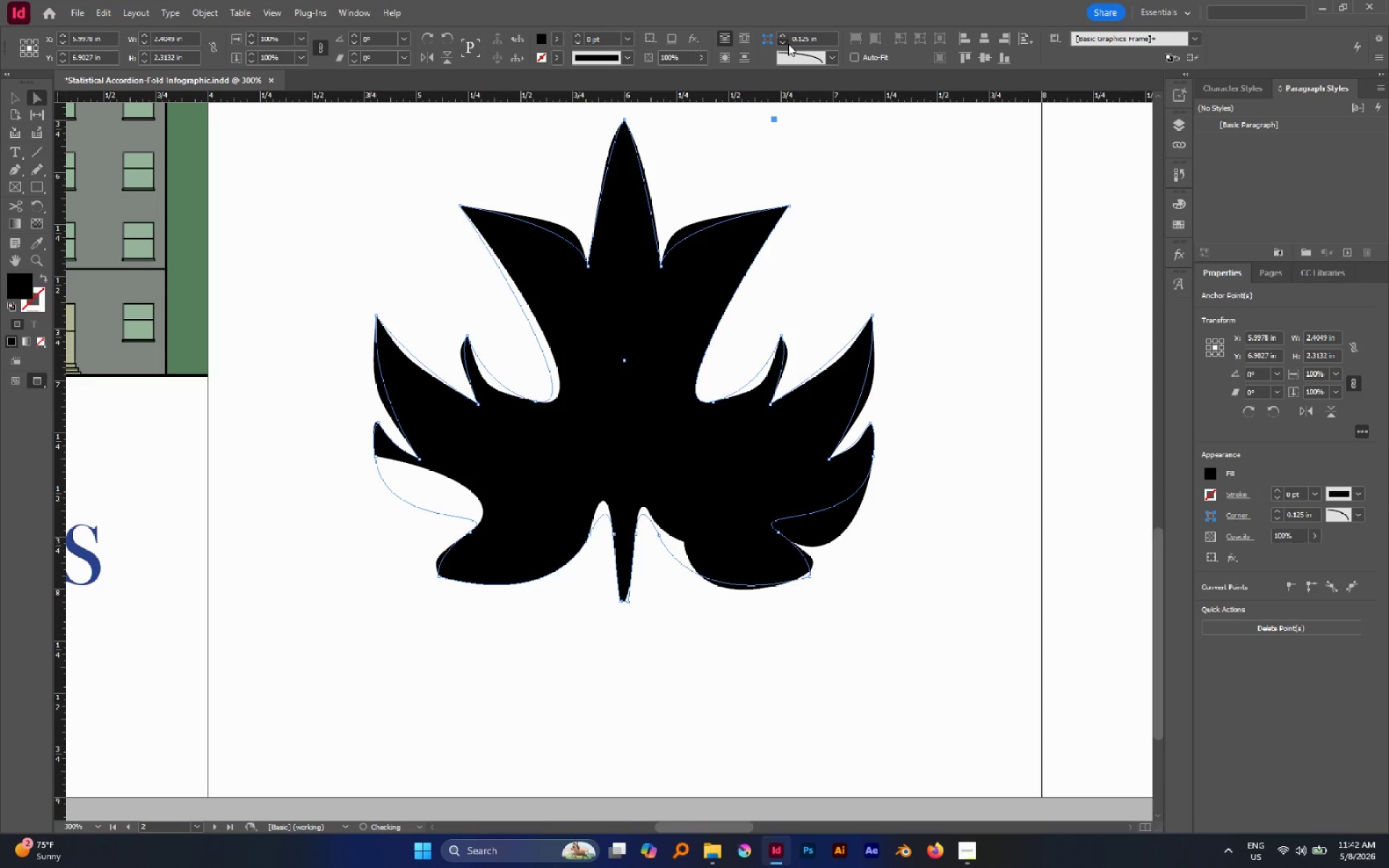 
double_click([788, 43])
 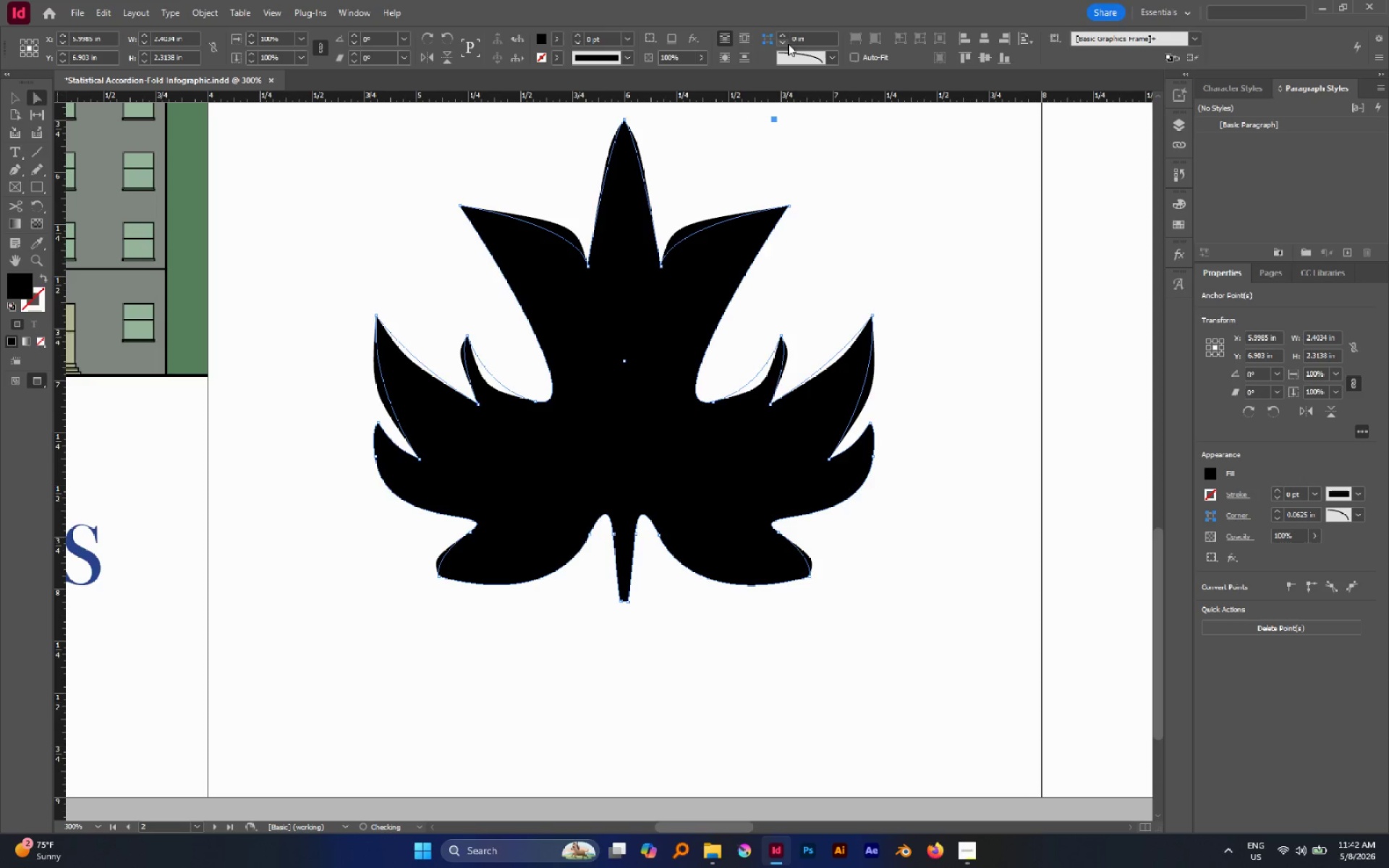 
triple_click([788, 43])
 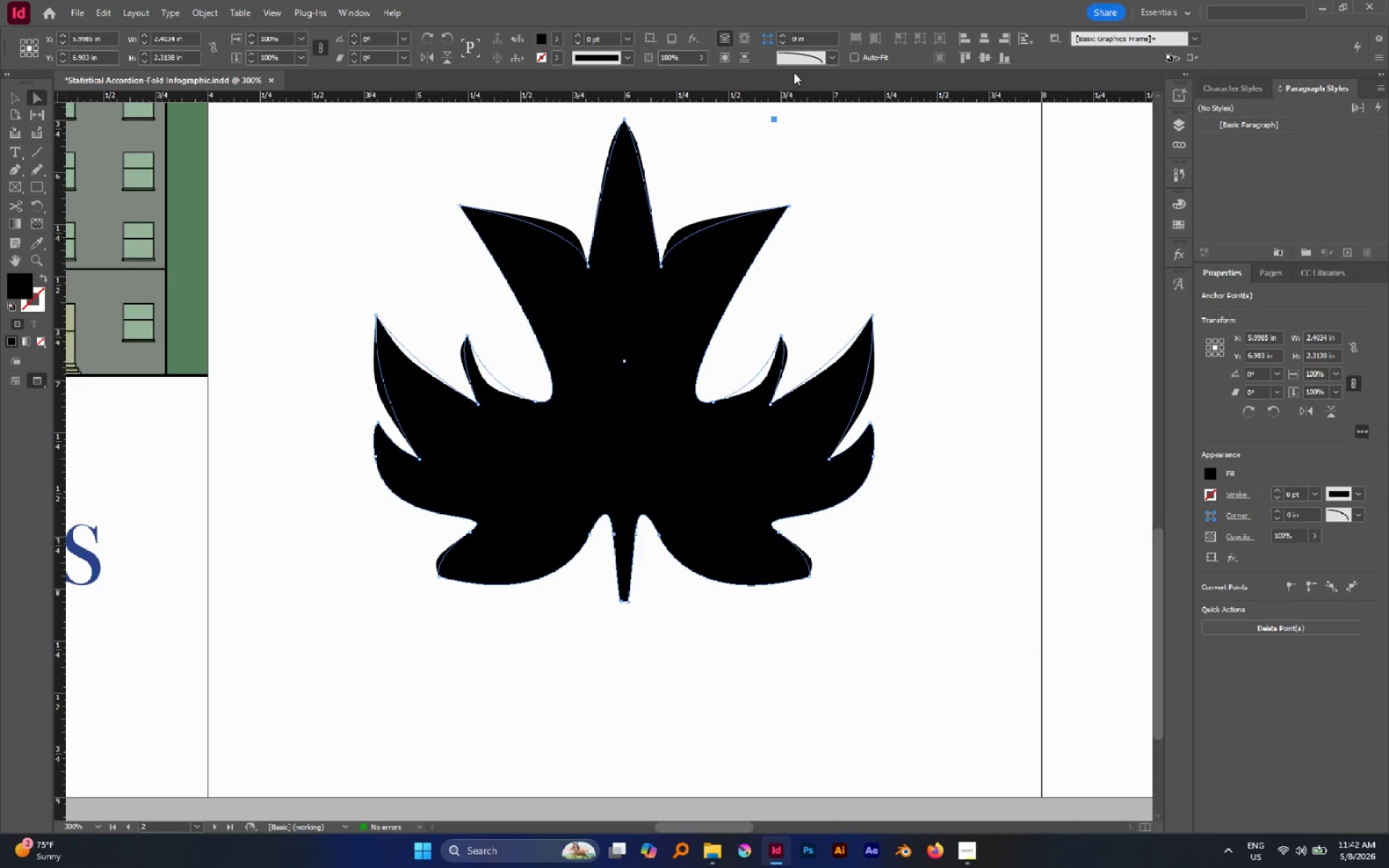 
left_click([823, 59])
 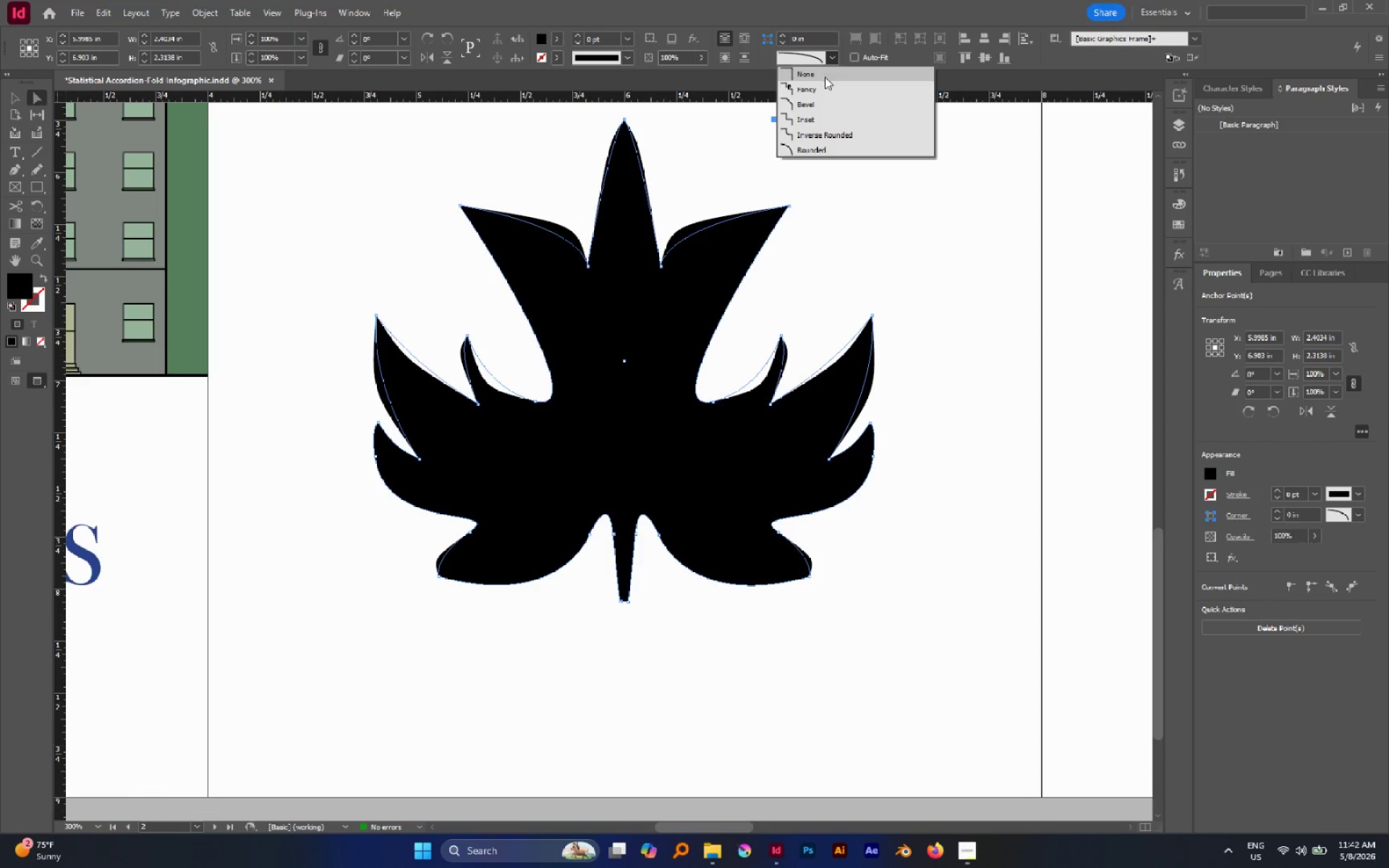 
left_click([825, 77])
 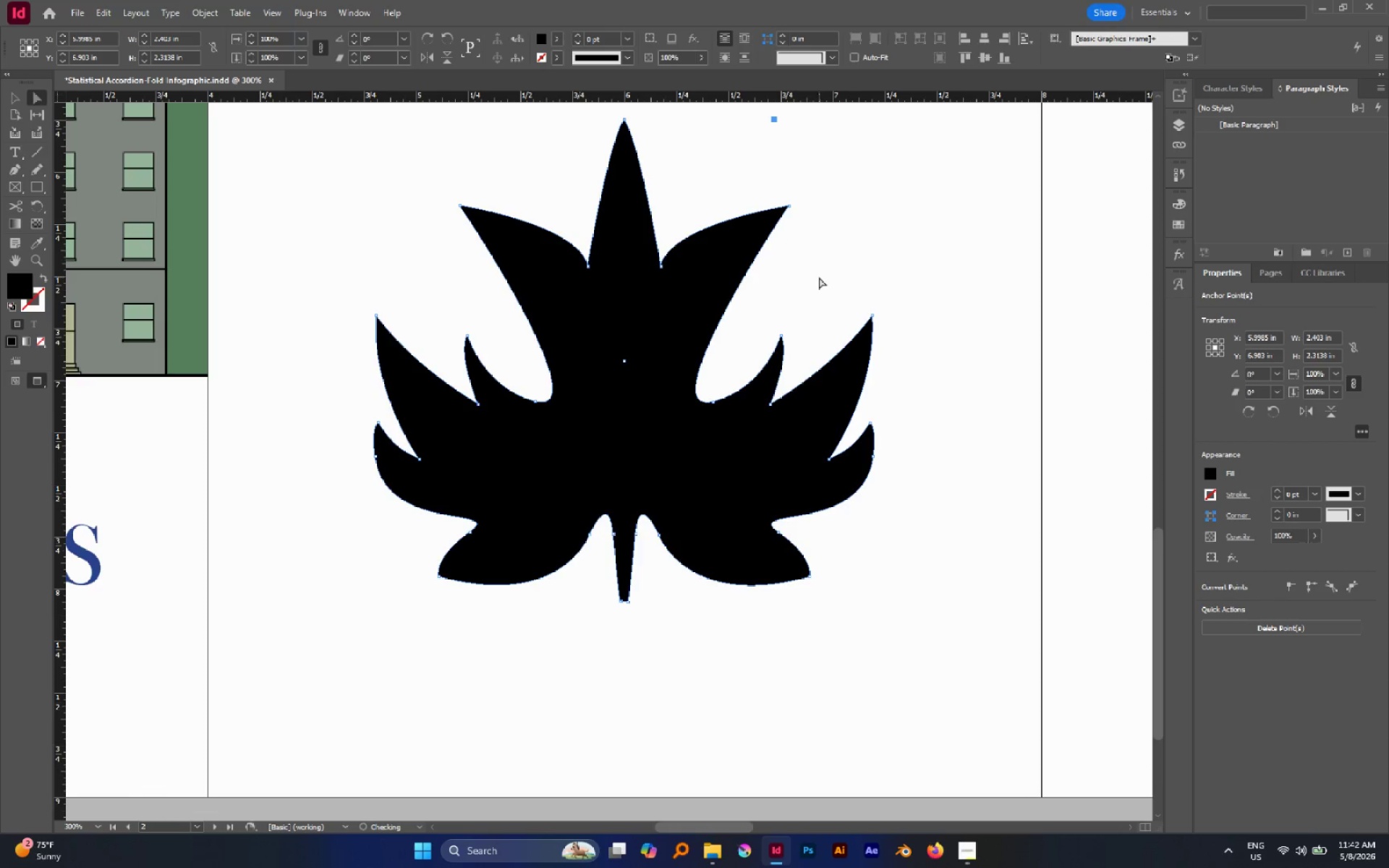 
left_click([819, 277])
 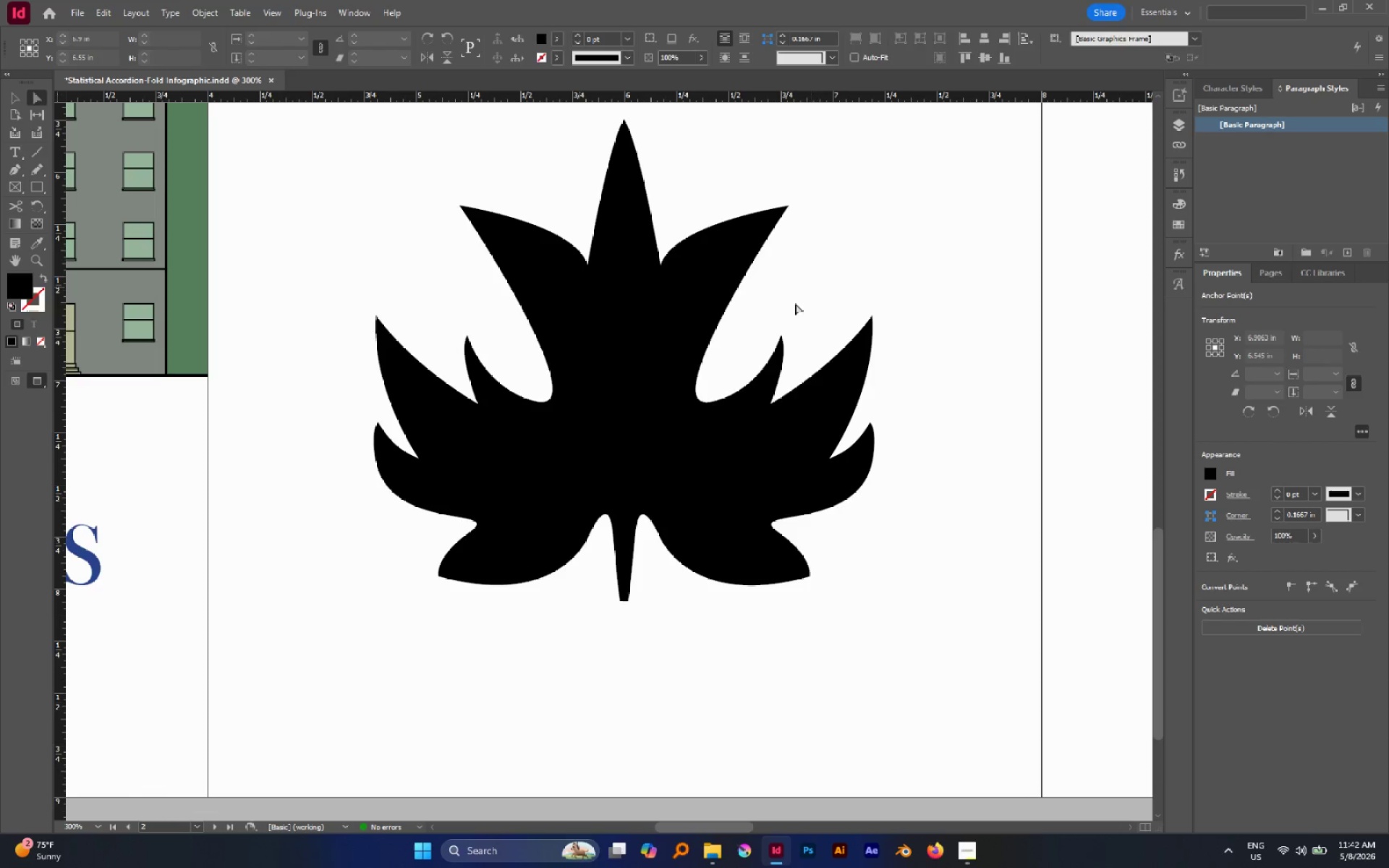 
hold_key(key=AltLeft, duration=0.52)
scroll: coordinate [690, 350], scroll_direction: down, amount: 4.0
 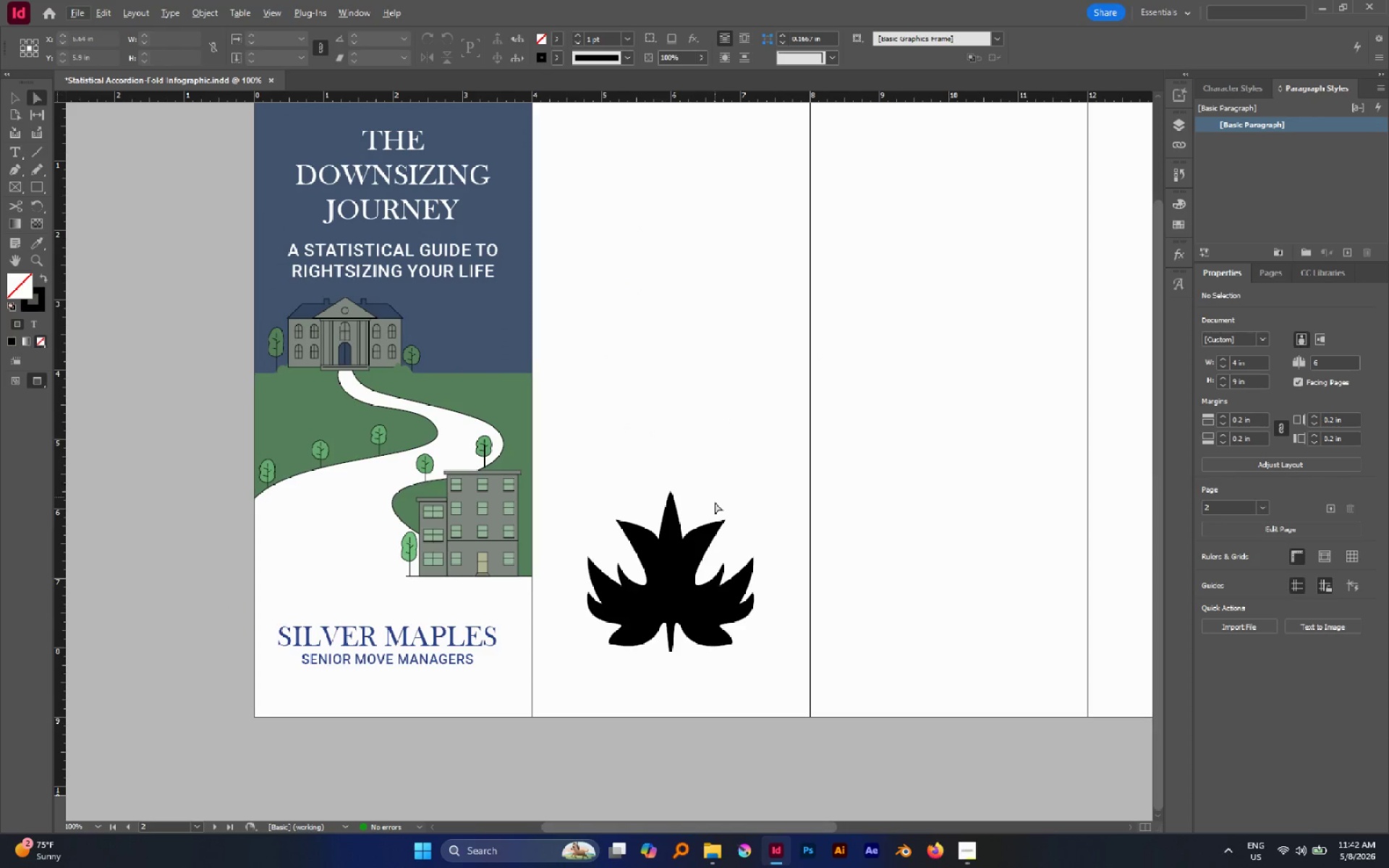 
key(V)
 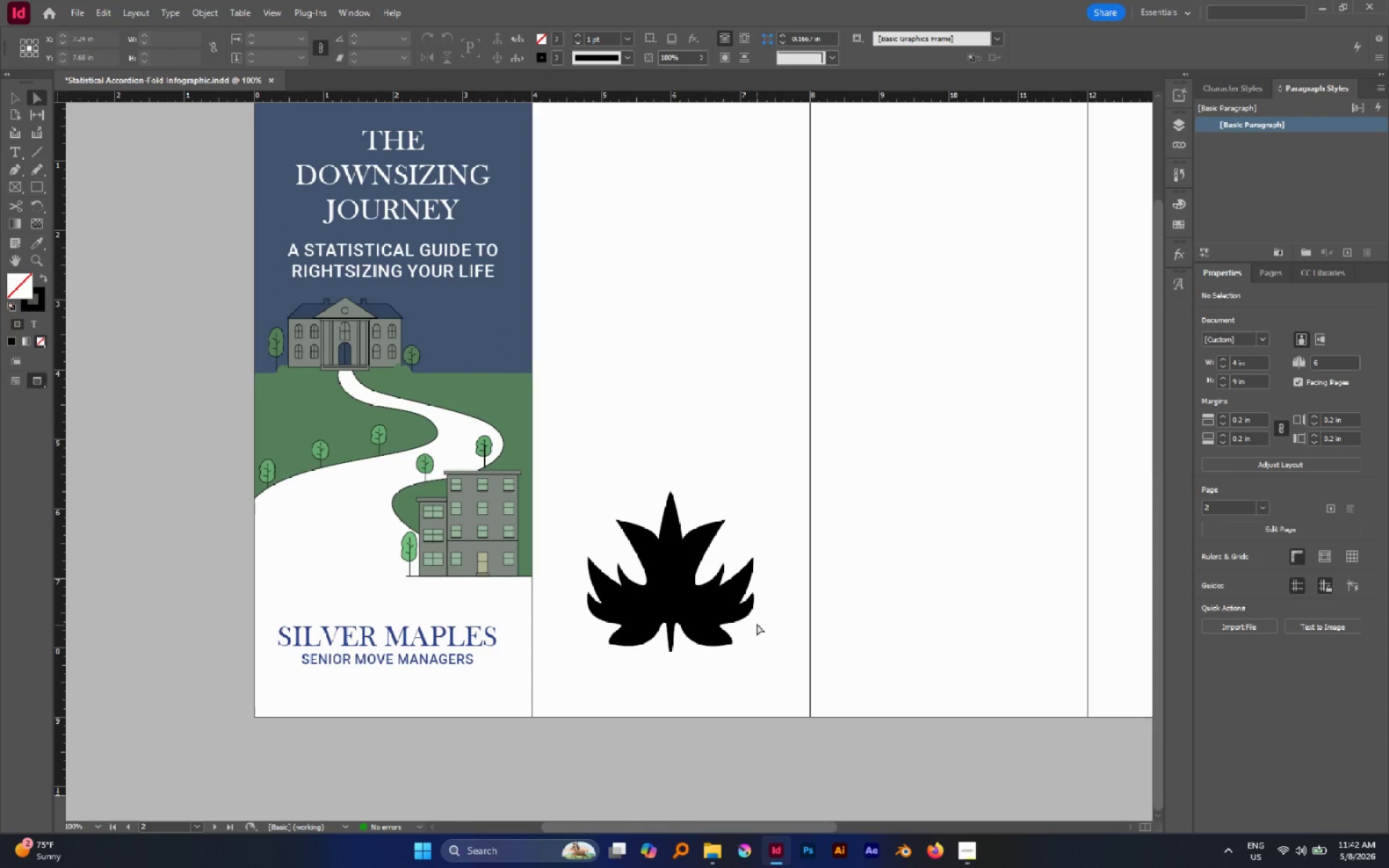 
scroll: coordinate [757, 624], scroll_direction: up, amount: 1.0
 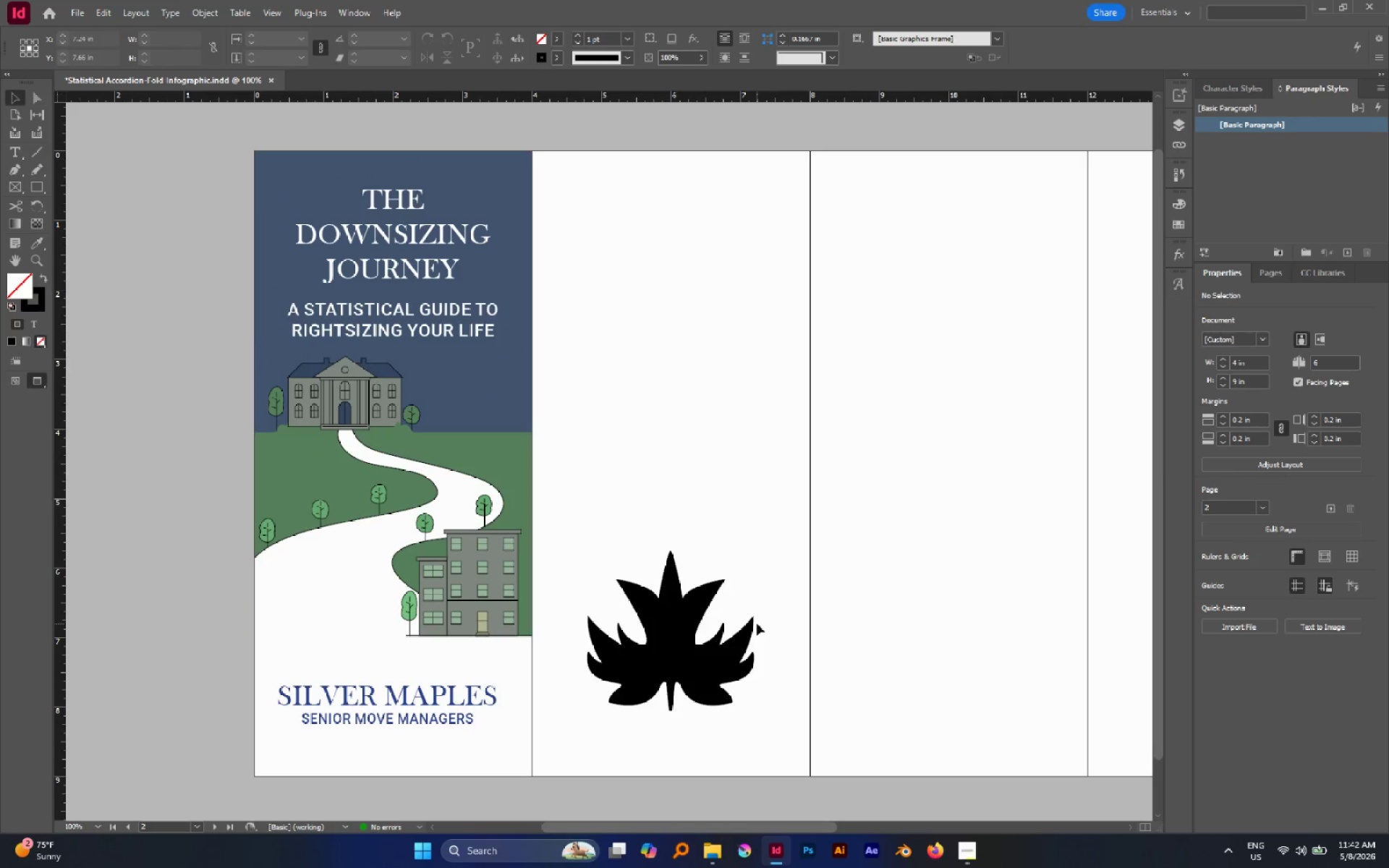 
key(V)
 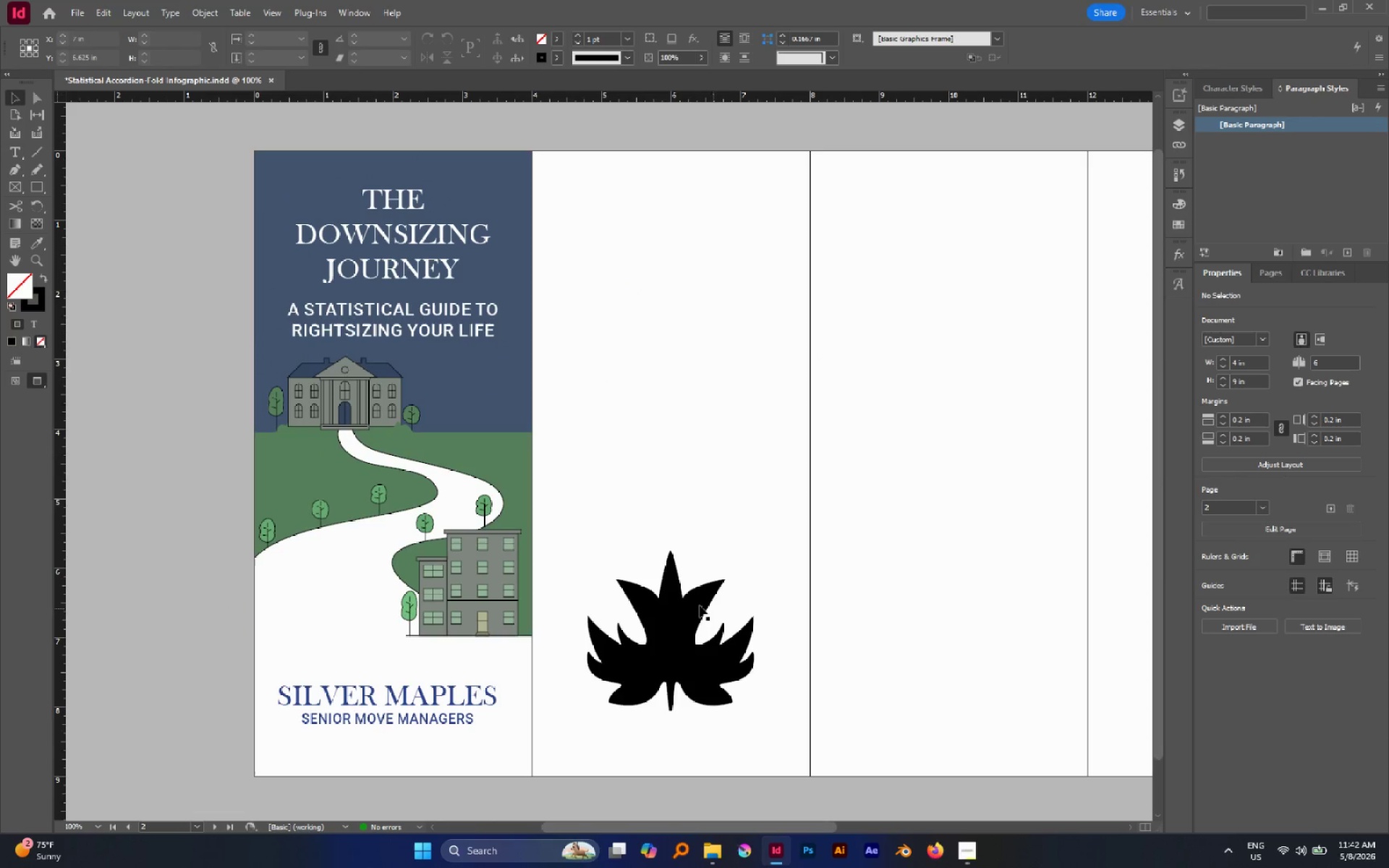 
left_click([698, 605])
 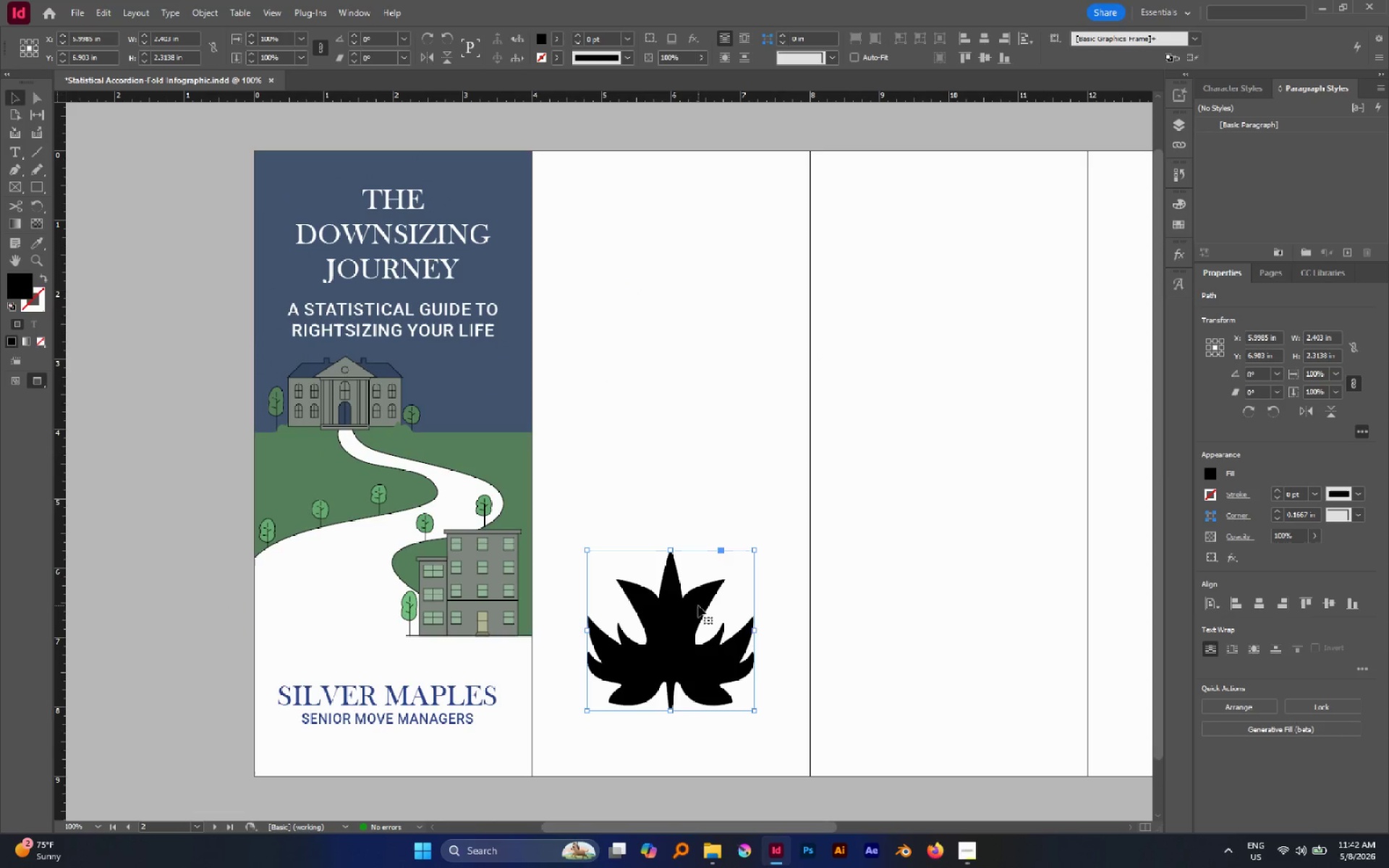 
key(I)
 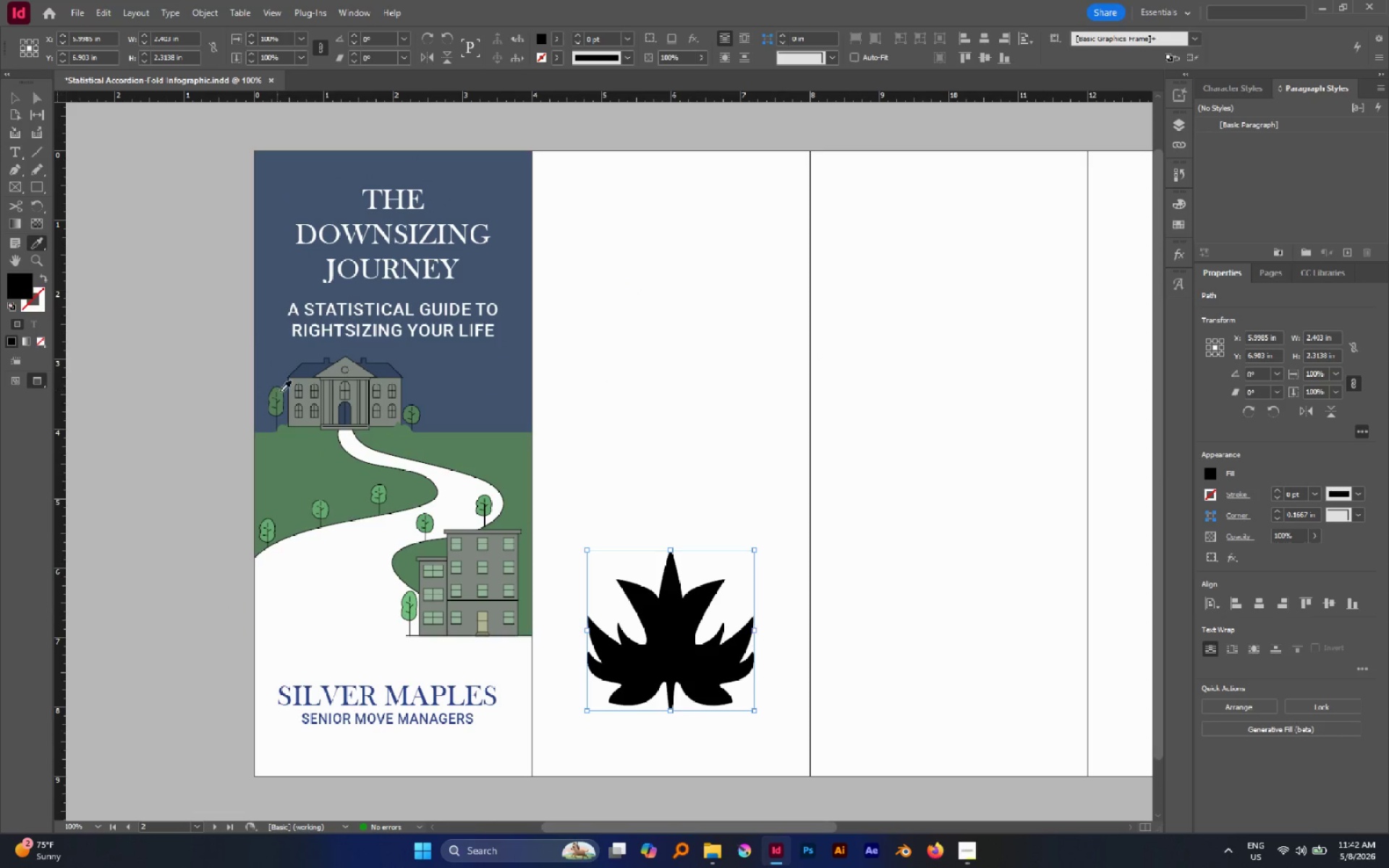 
left_click([280, 392])
 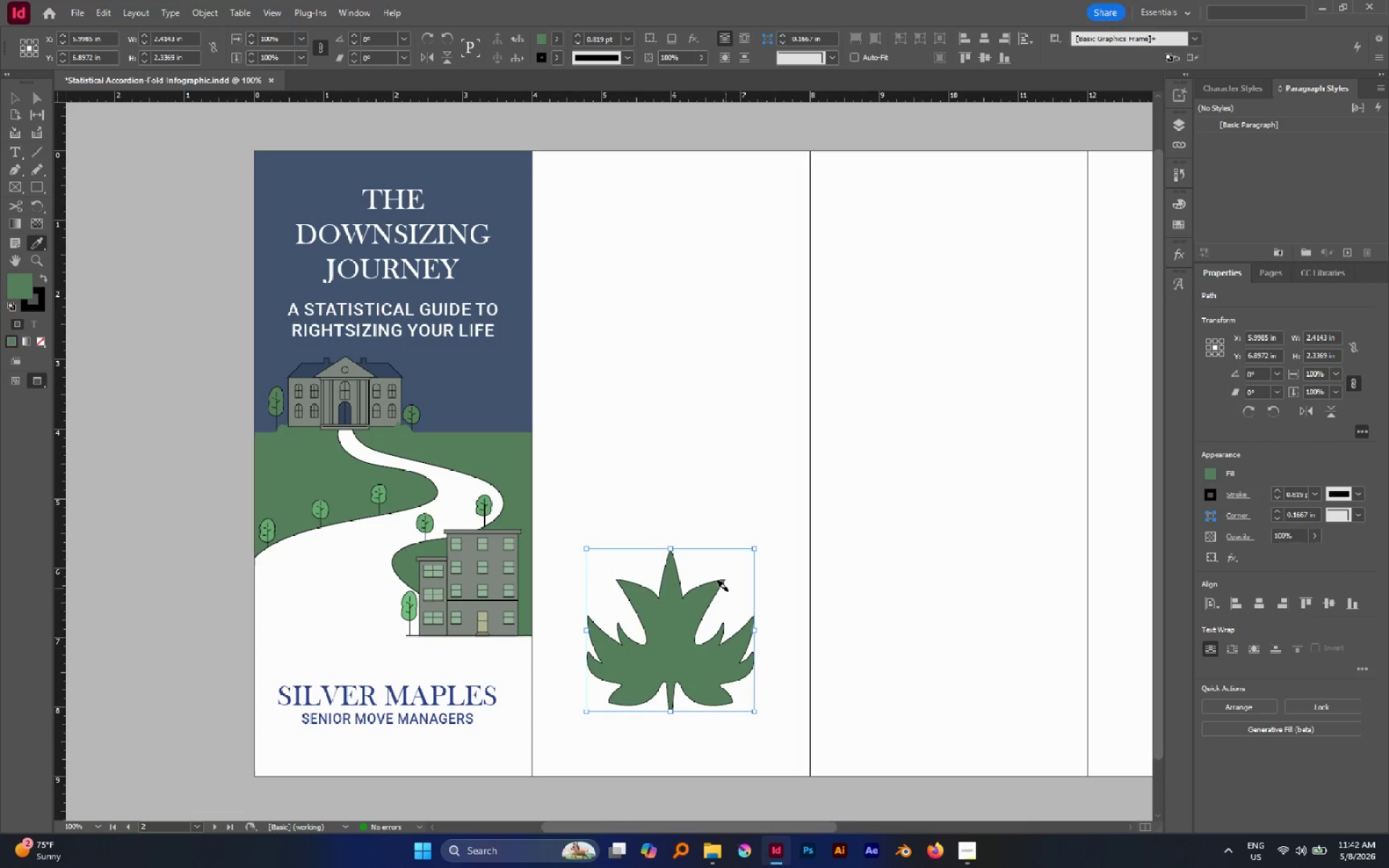 
left_click([700, 597])
 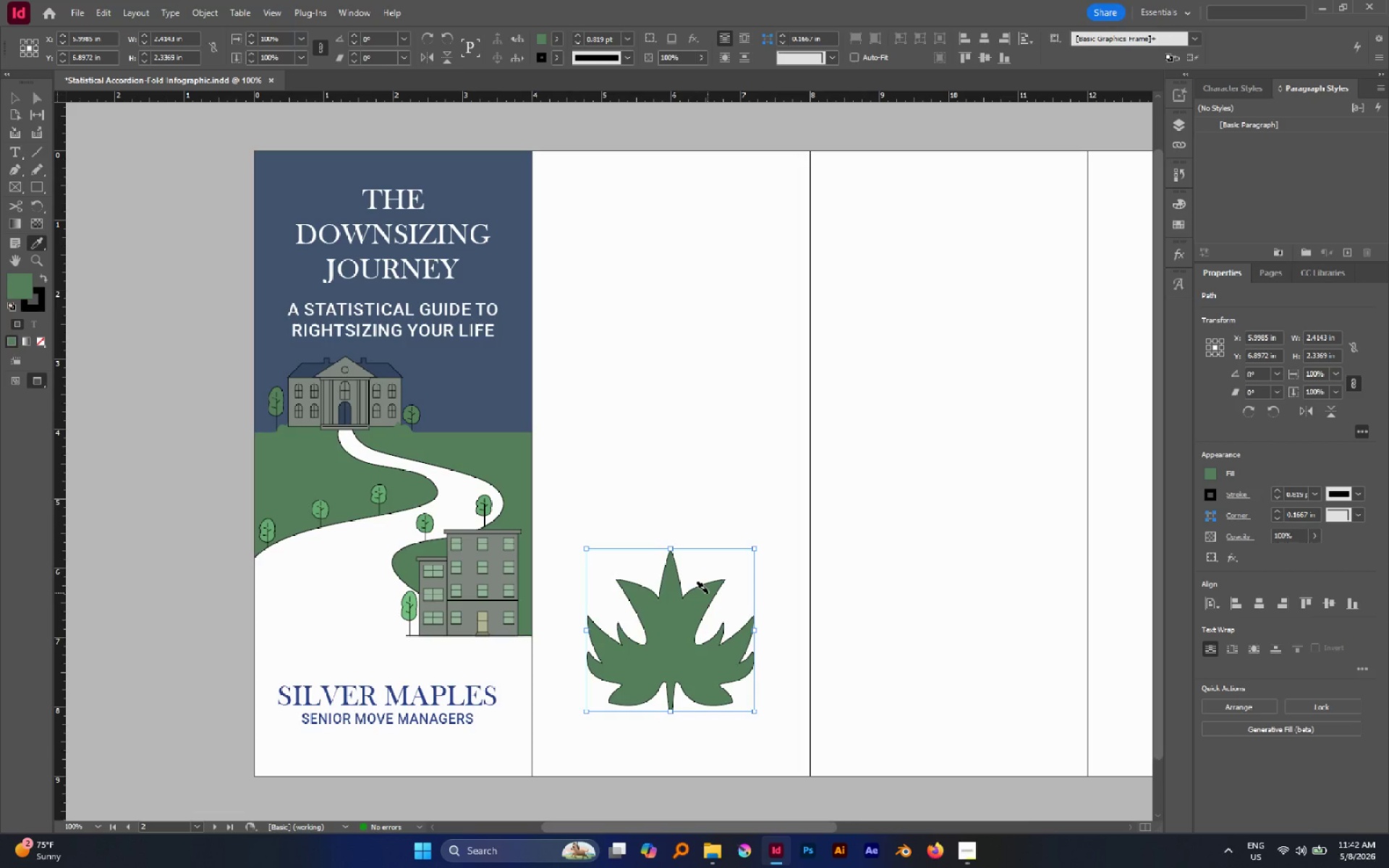 
wait(10.84)
 